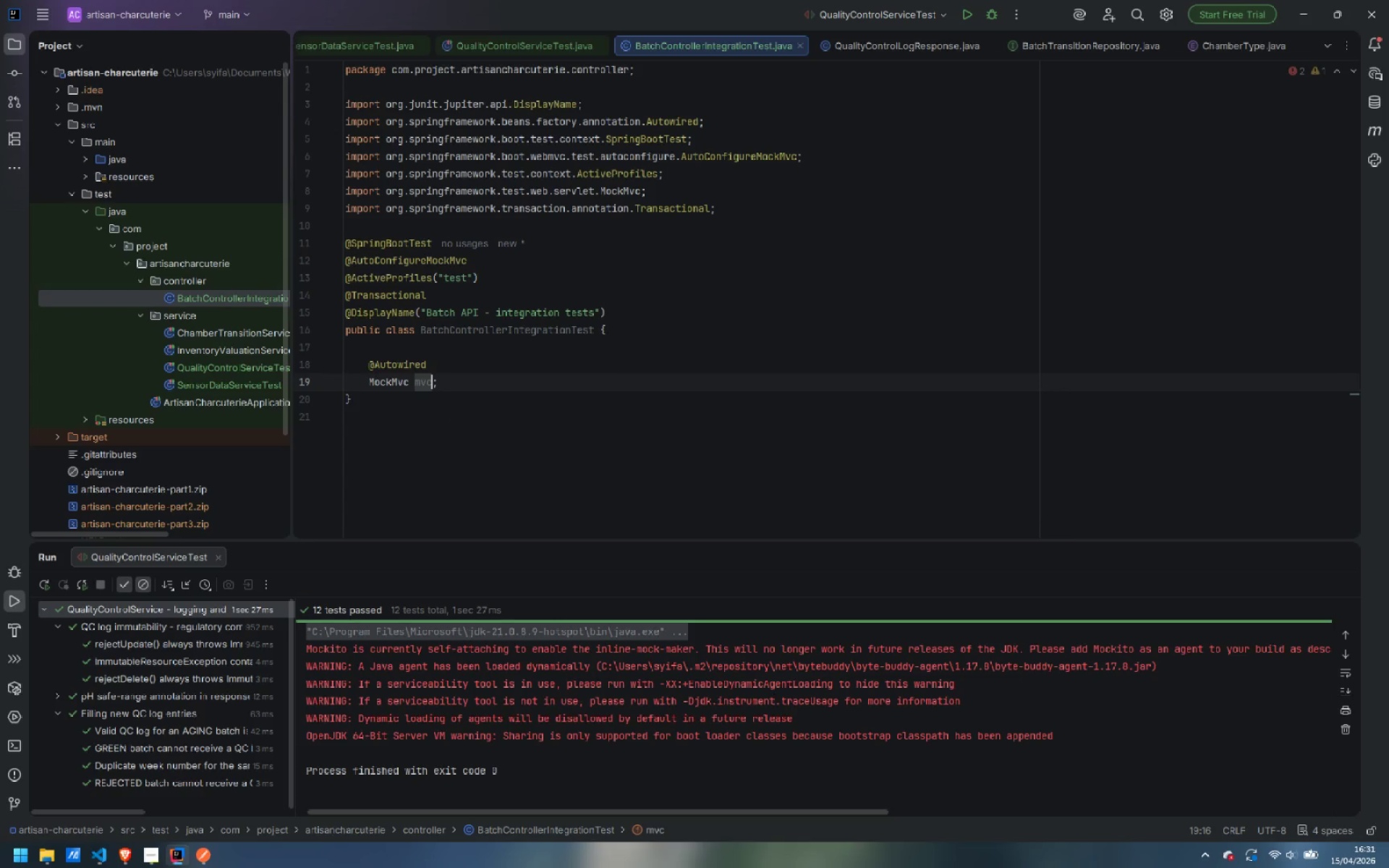 
key(Control+ArrowLeft)
 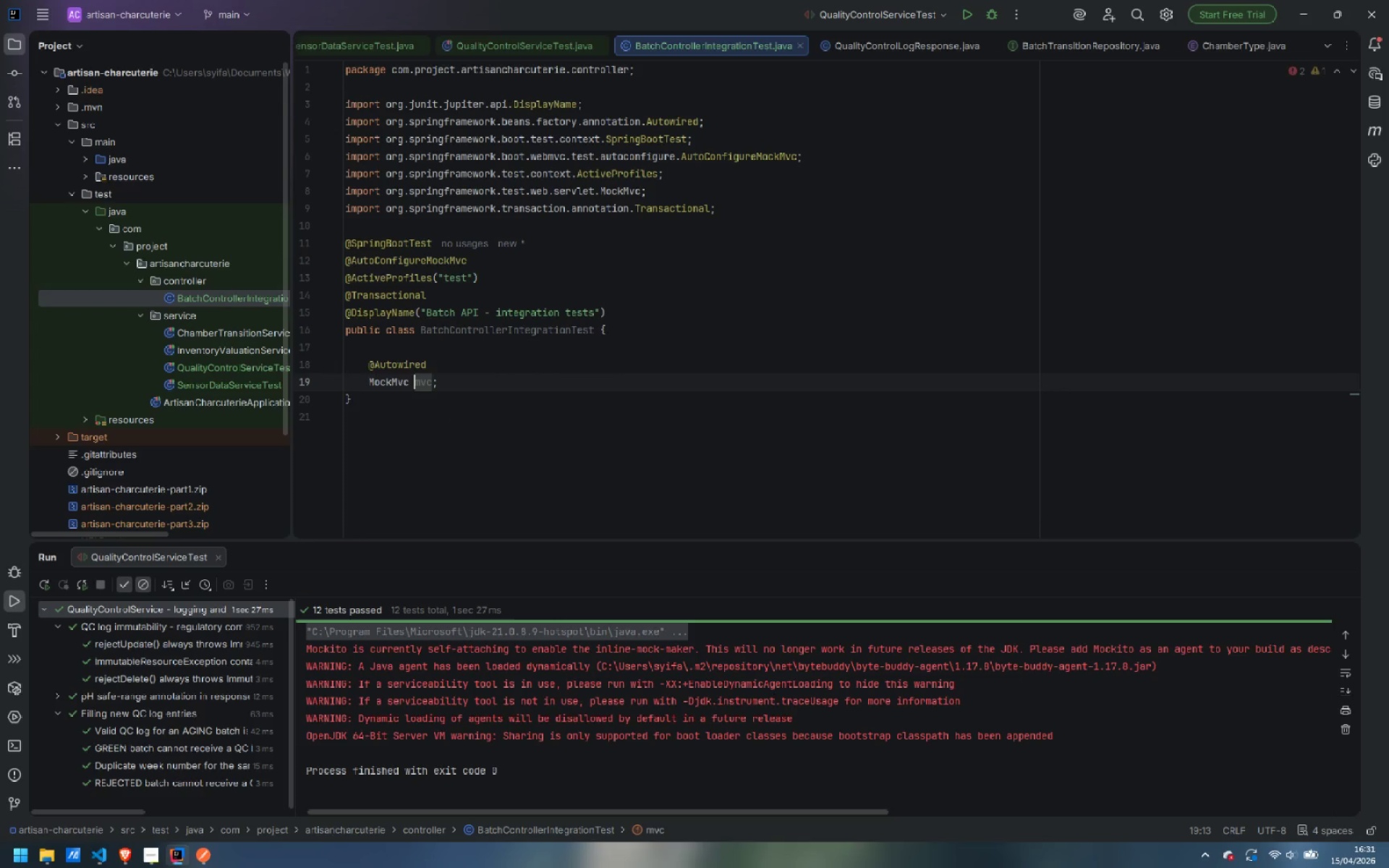 
key(Control+ArrowLeft)
 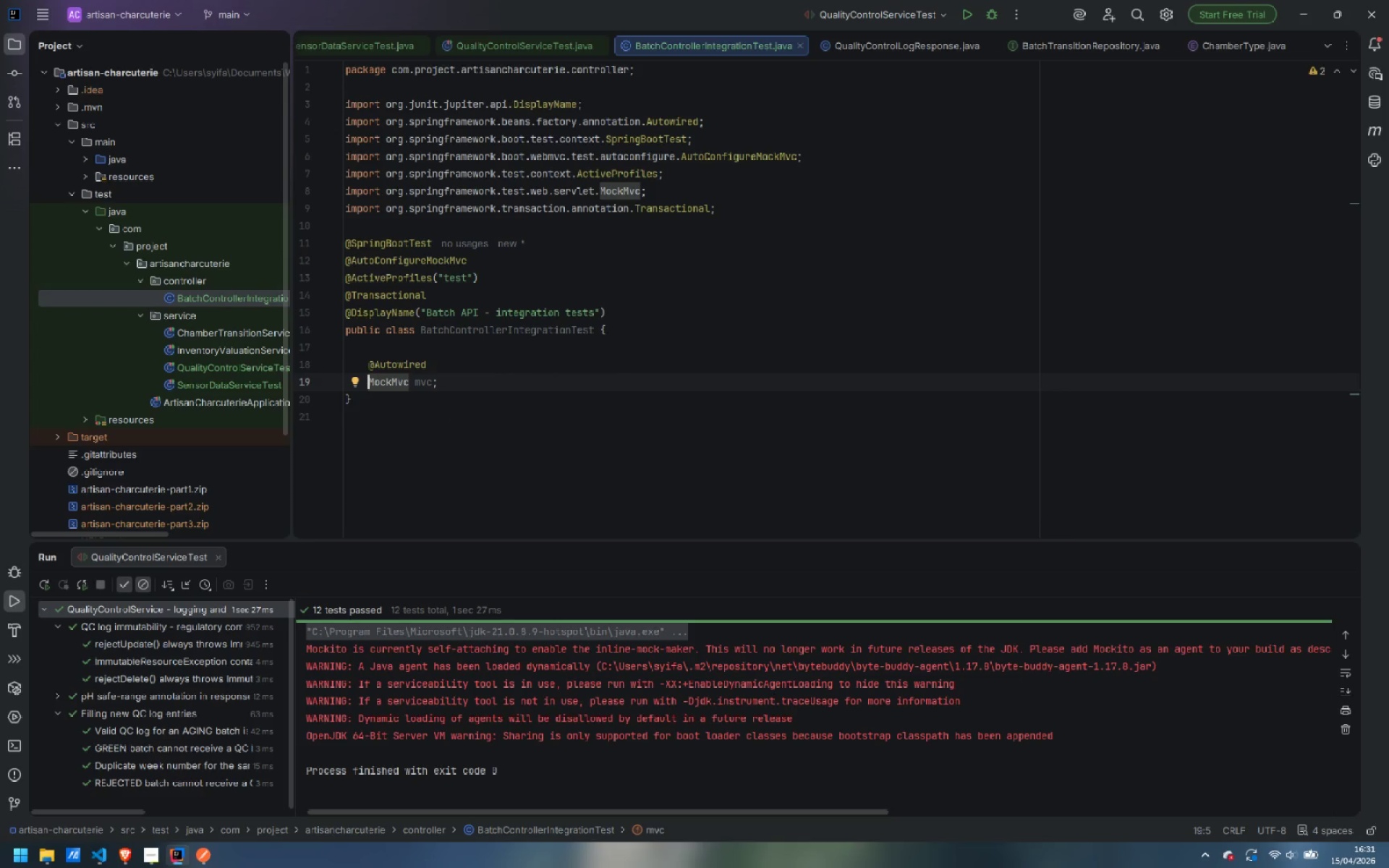 
key(Backspace)
 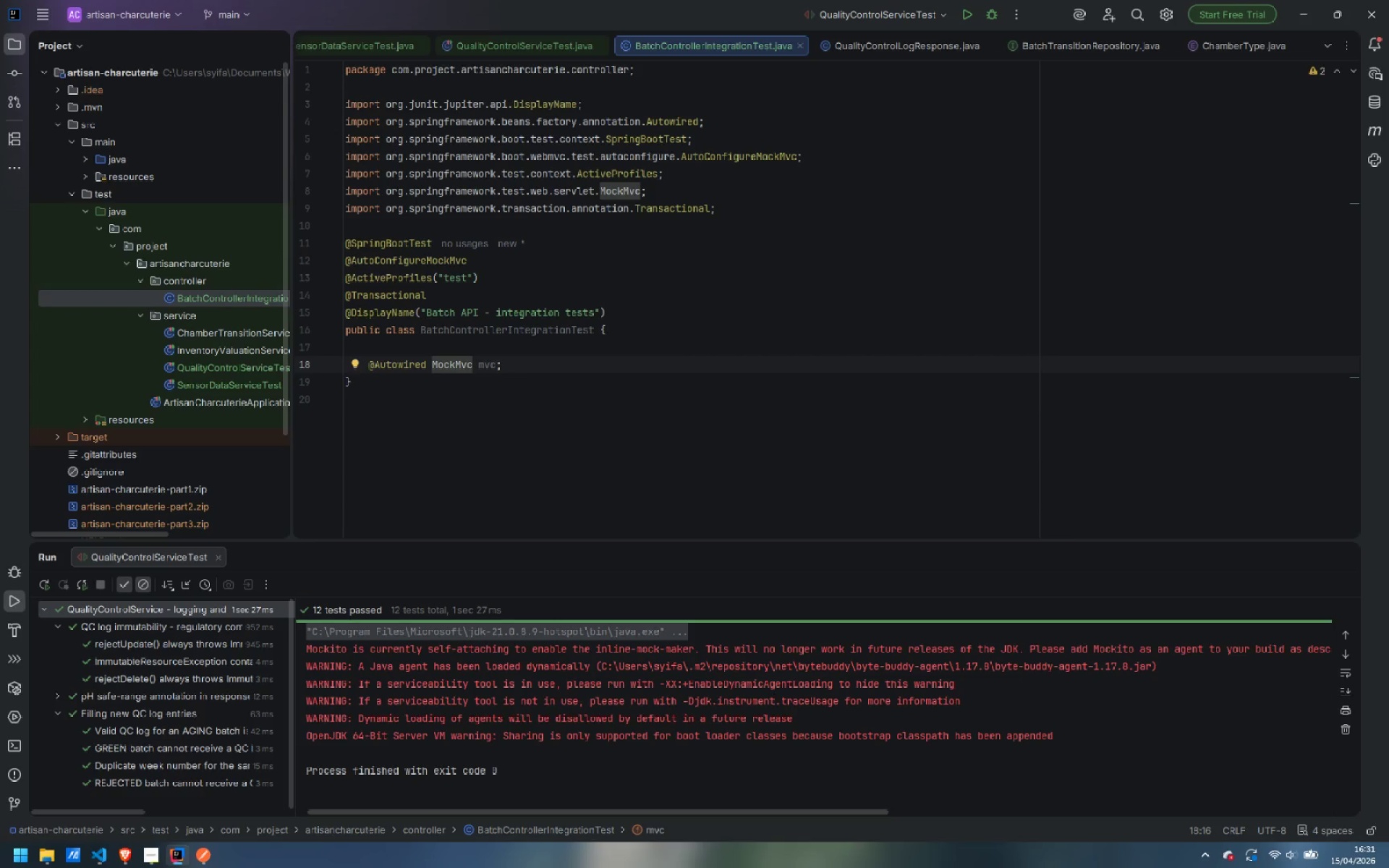 
key(Control+ArrowRight)
 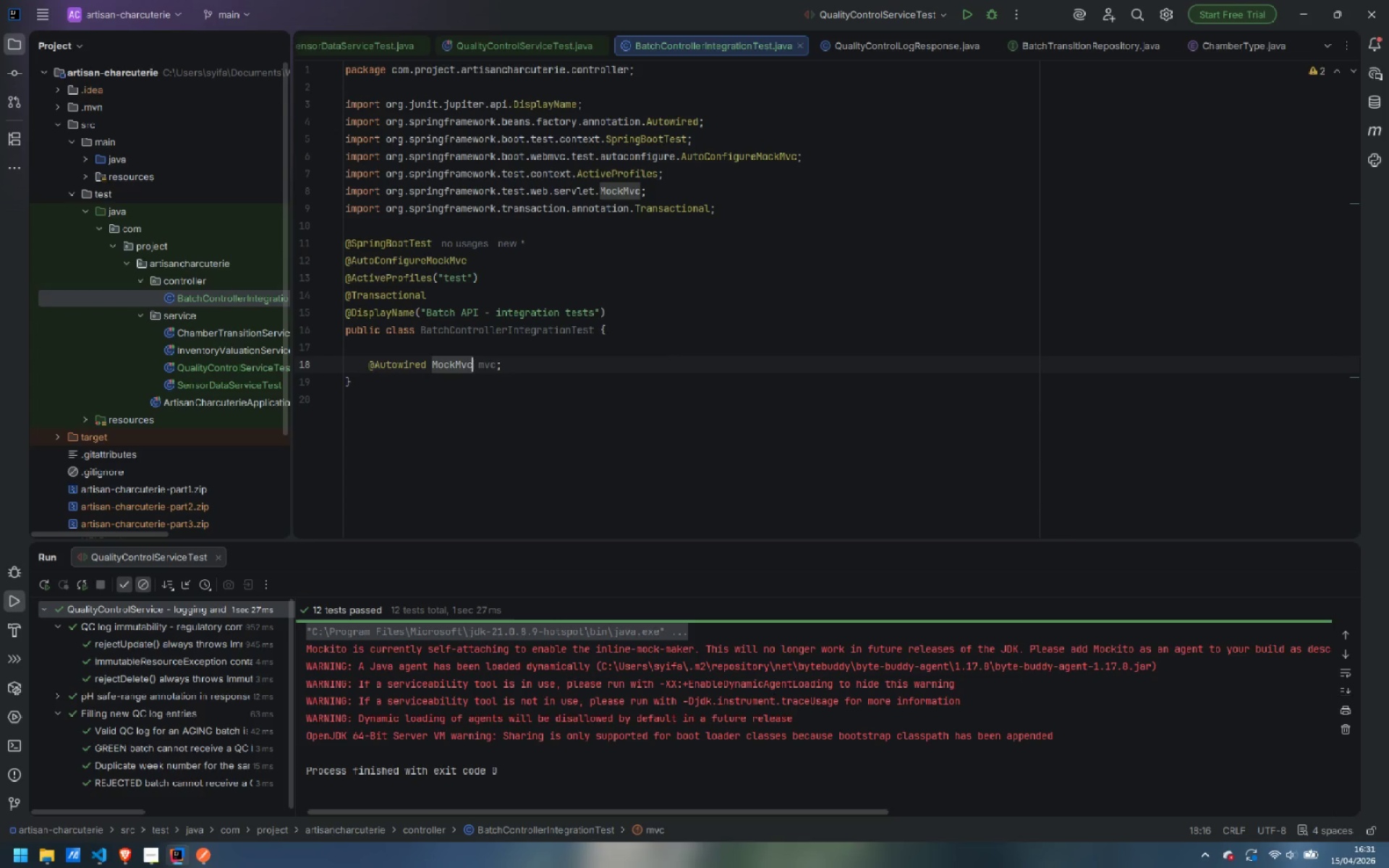 
key(Control+ArrowRight)
 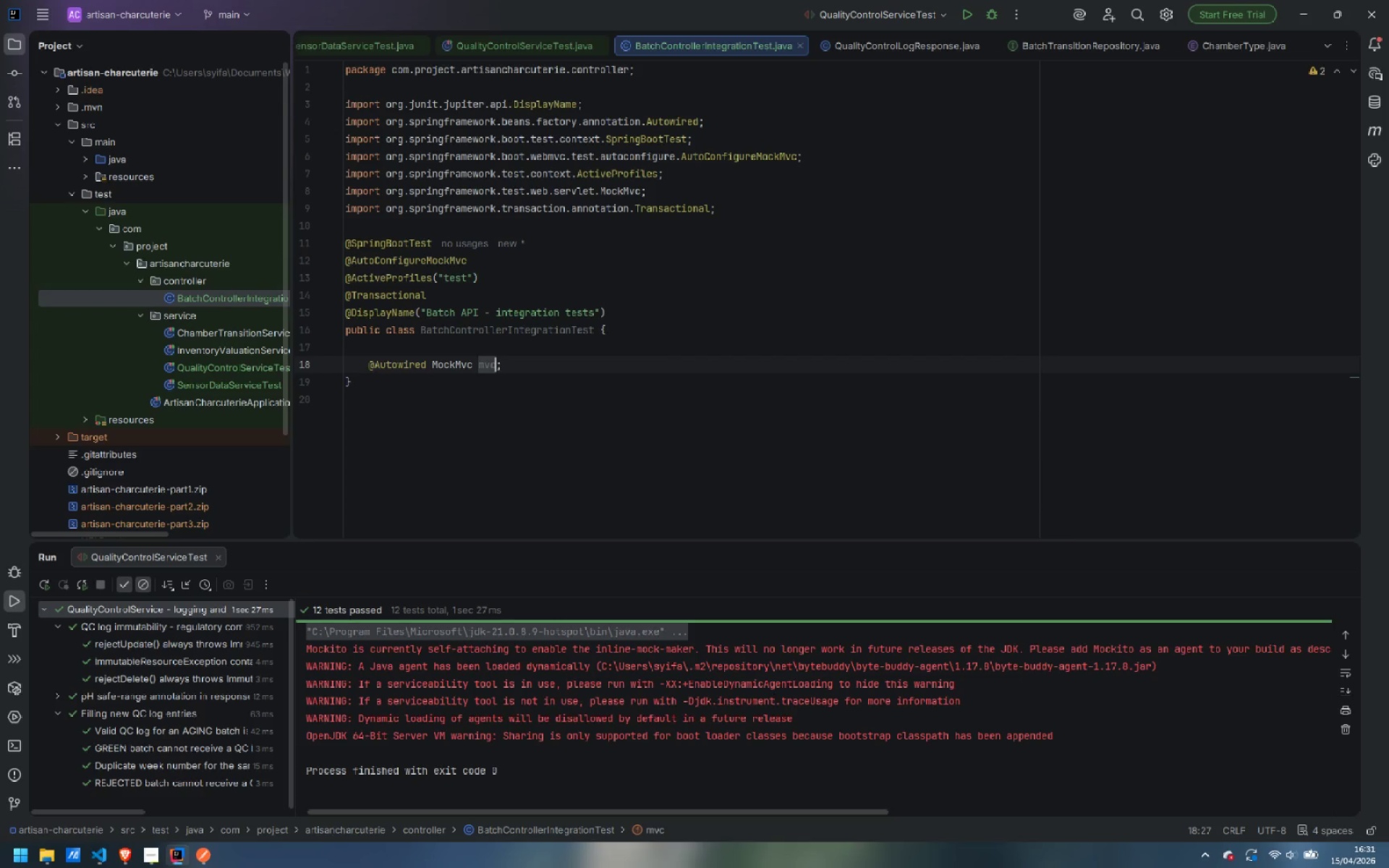 
key(Control+ArrowRight)
 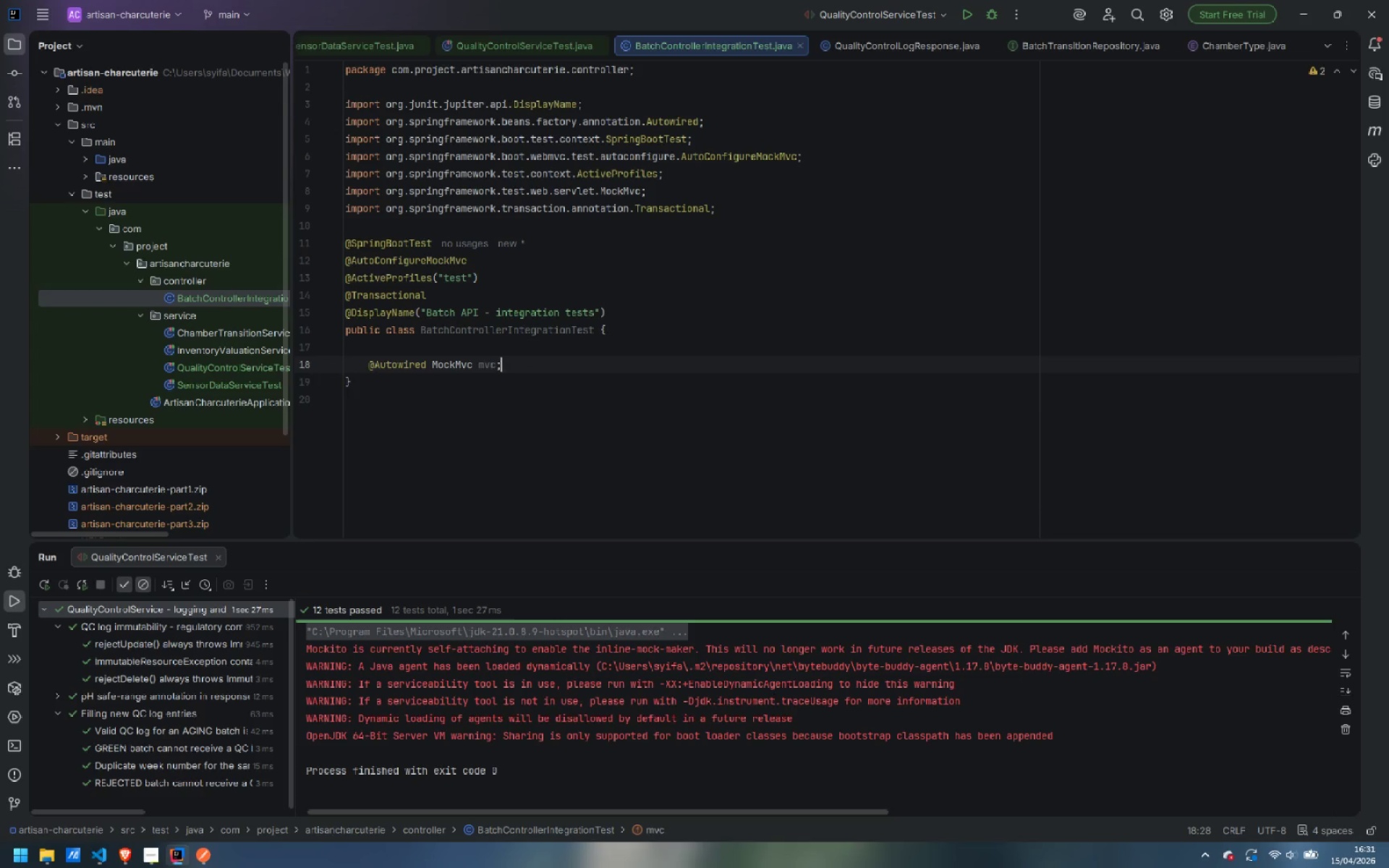 
key(Enter)
 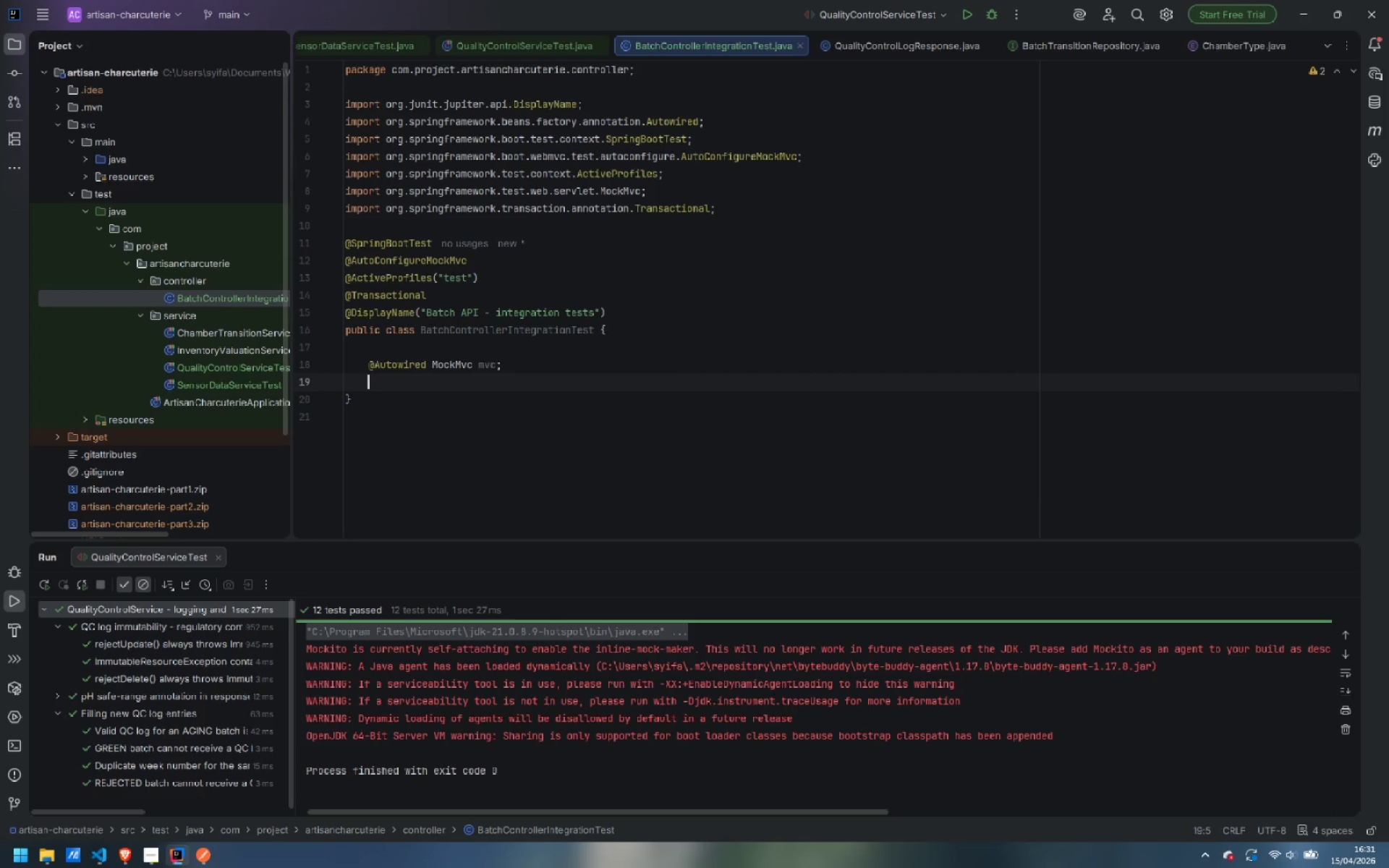 
type(@Autowird ObjectMaper)
 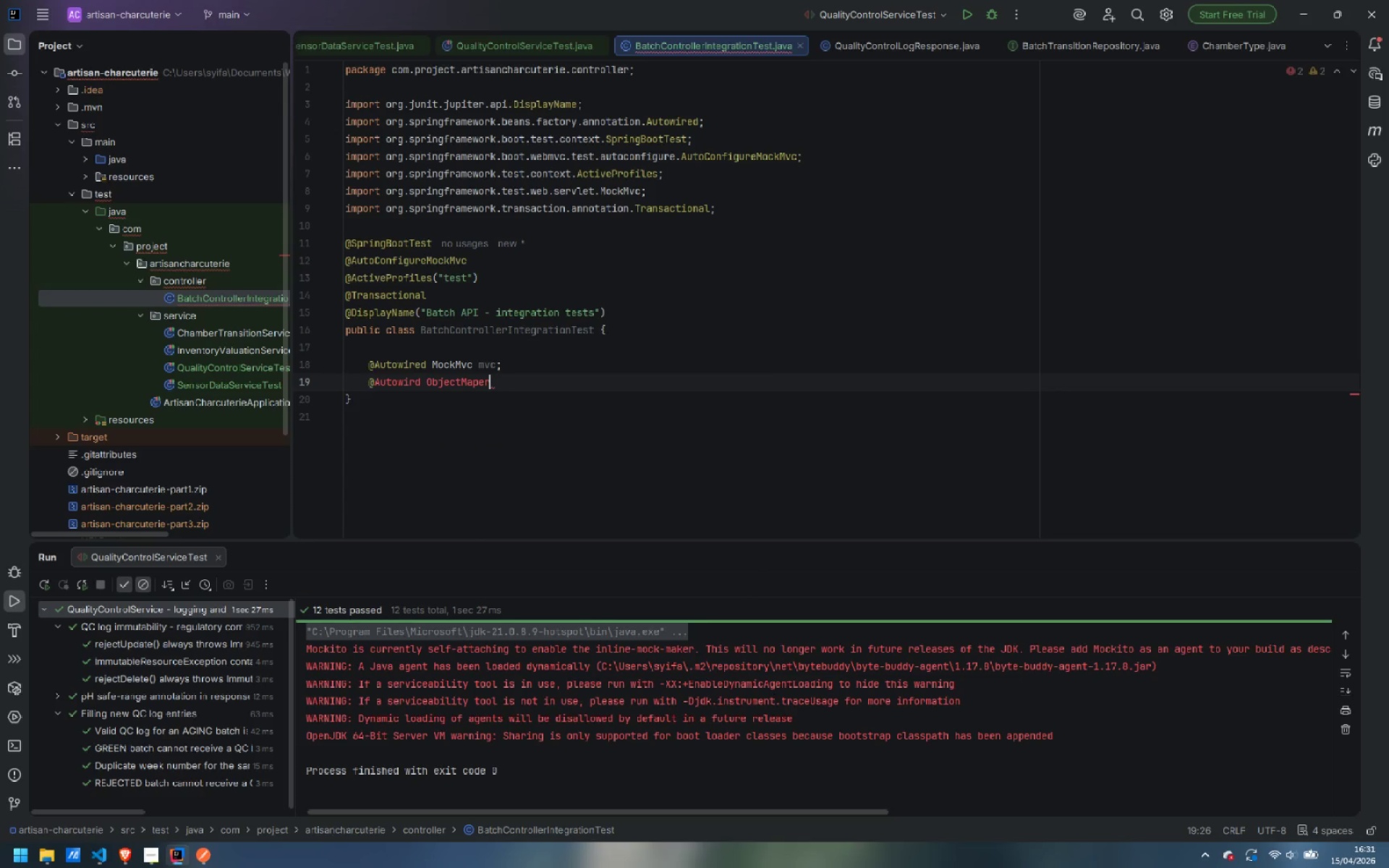 
key(ArrowLeft)
 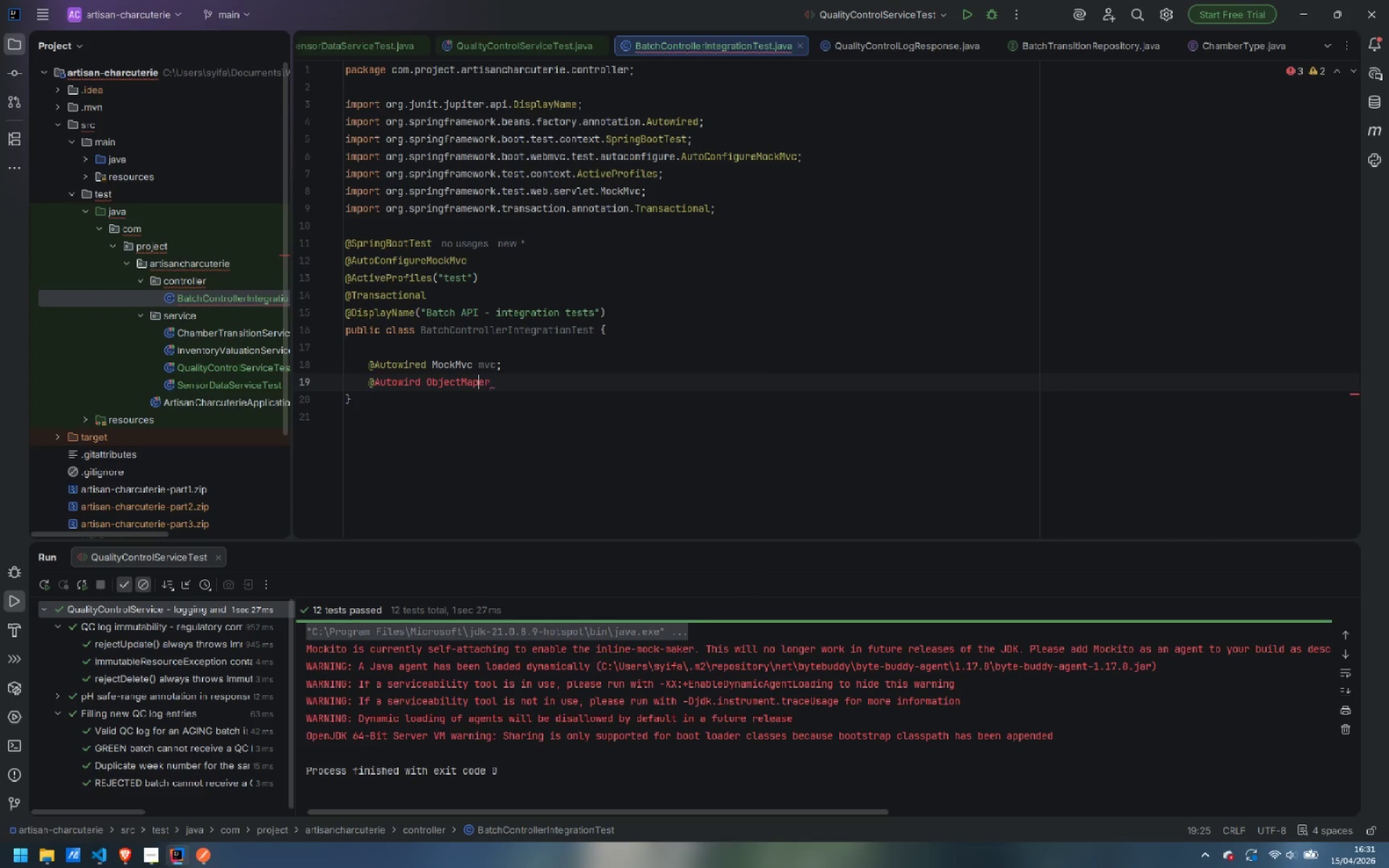 
key(ArrowLeft)
 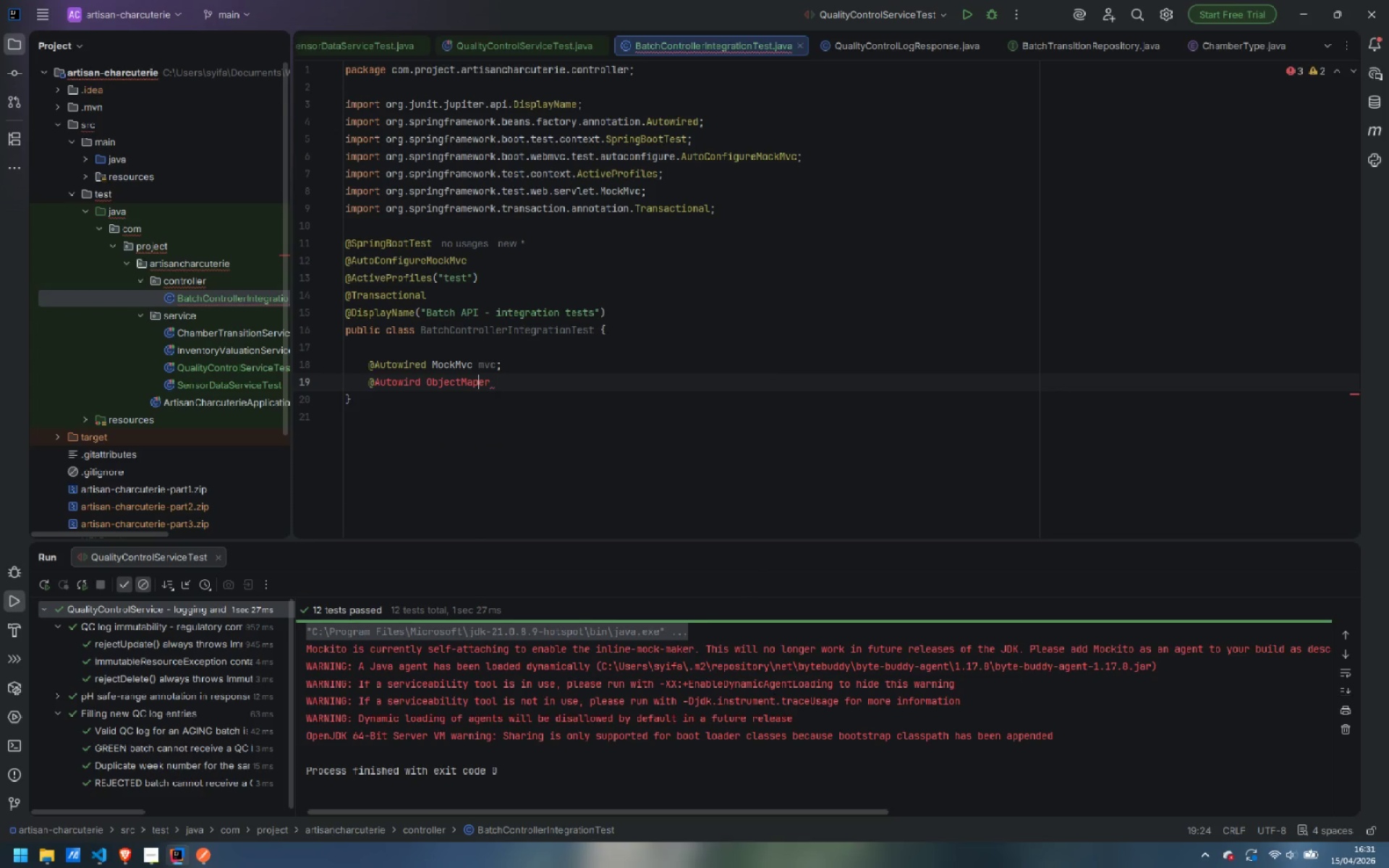 
key(P)
 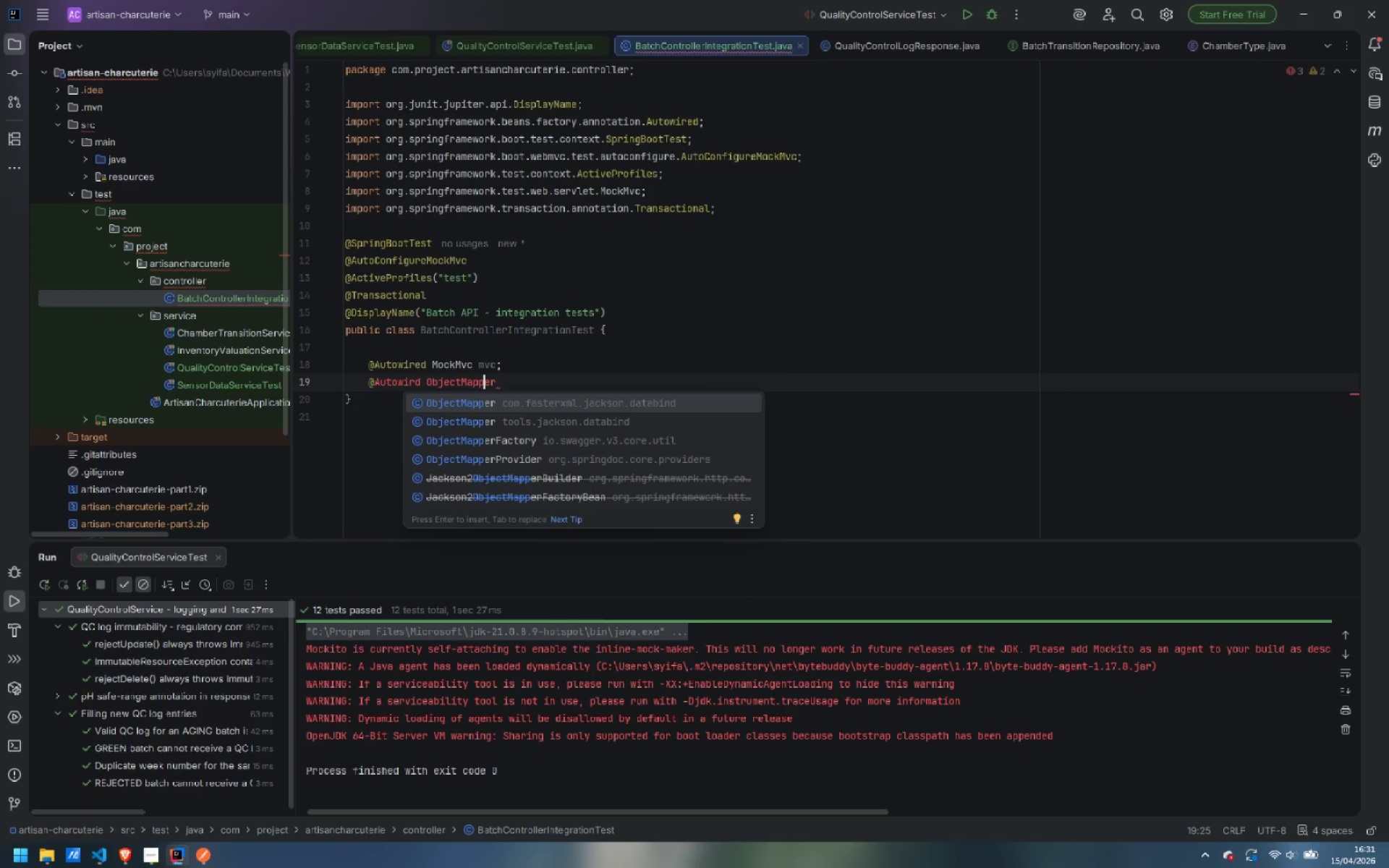 
key(ArrowRight)
 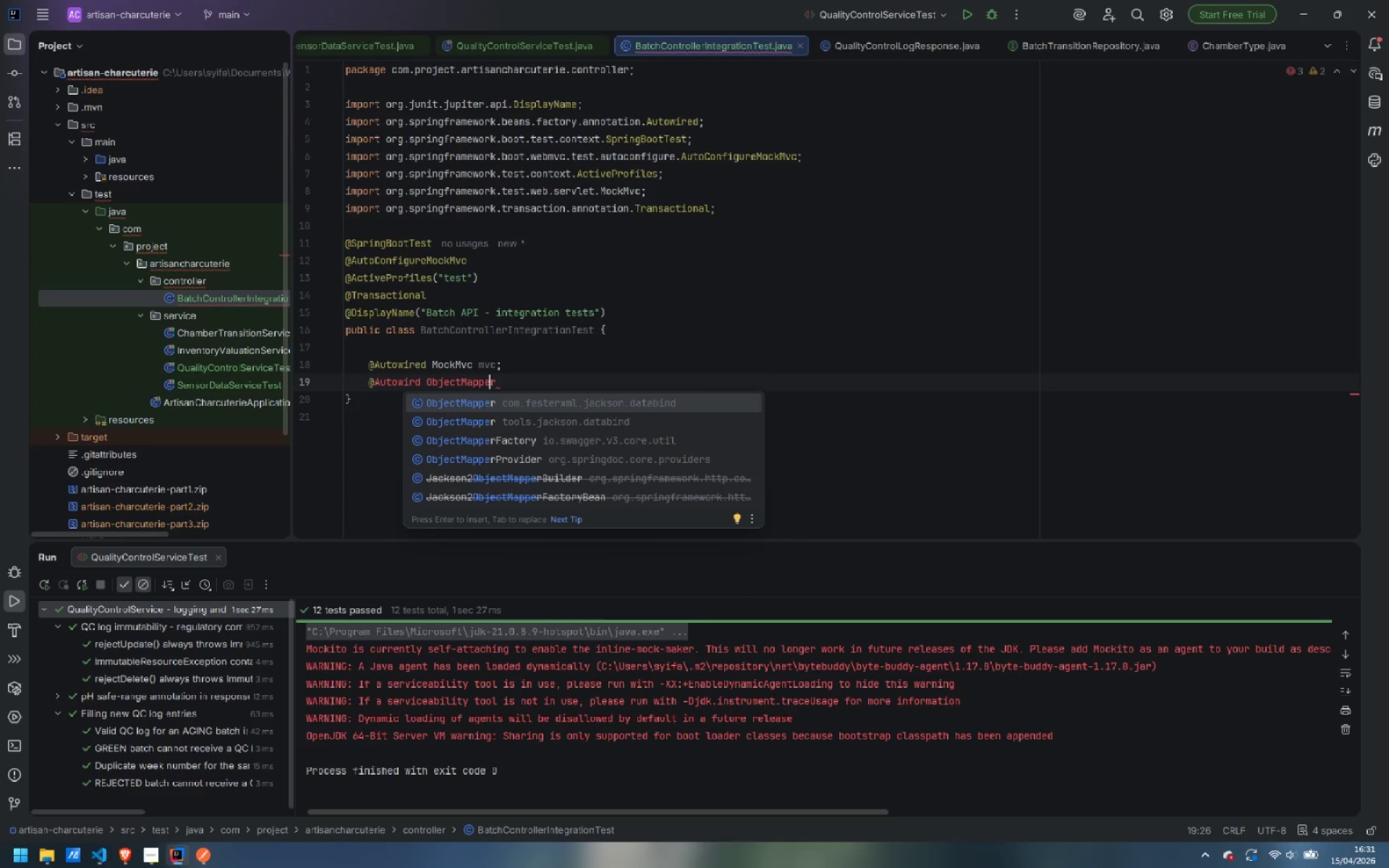 
key(ArrowRight)
 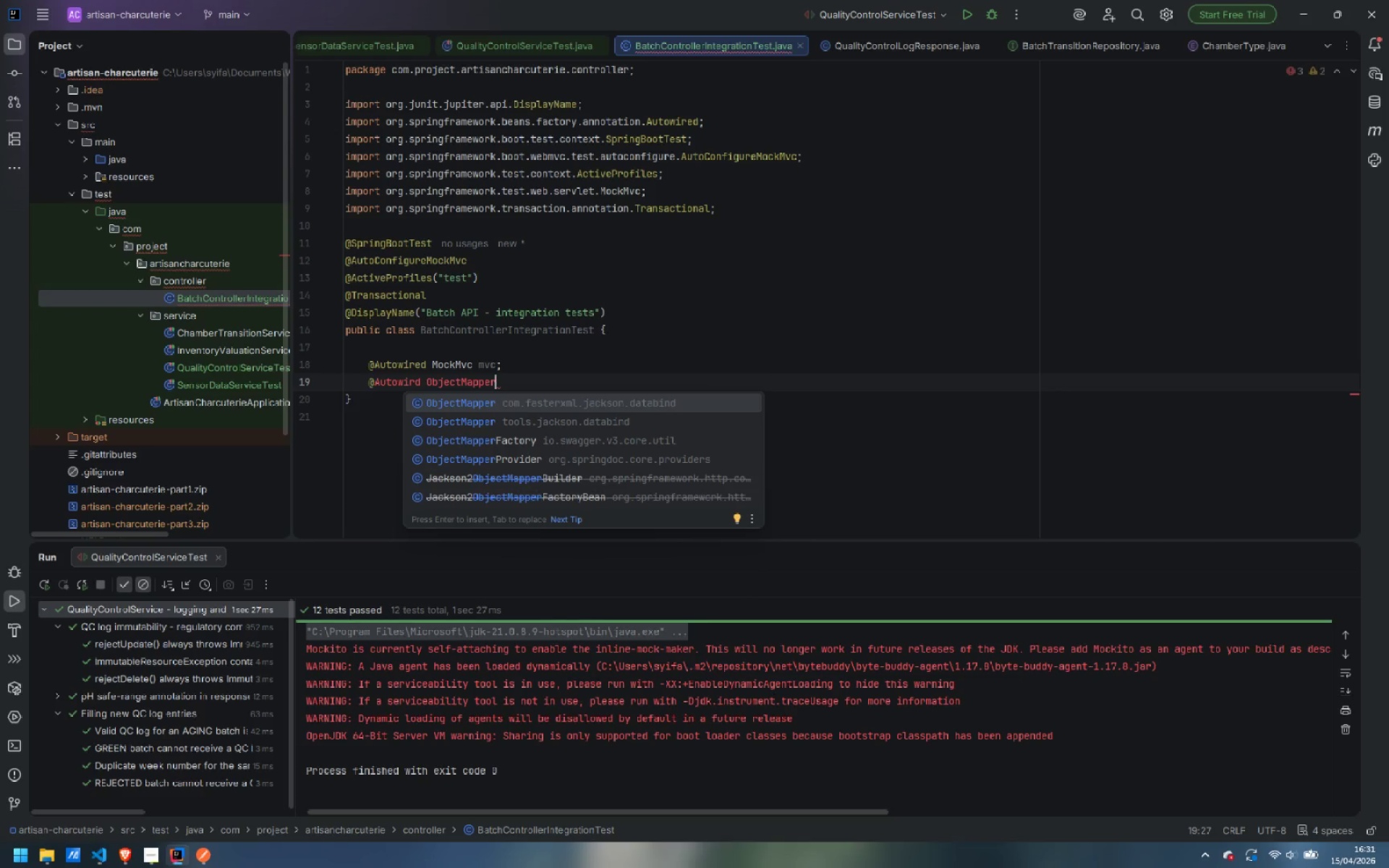 
key(Enter)
 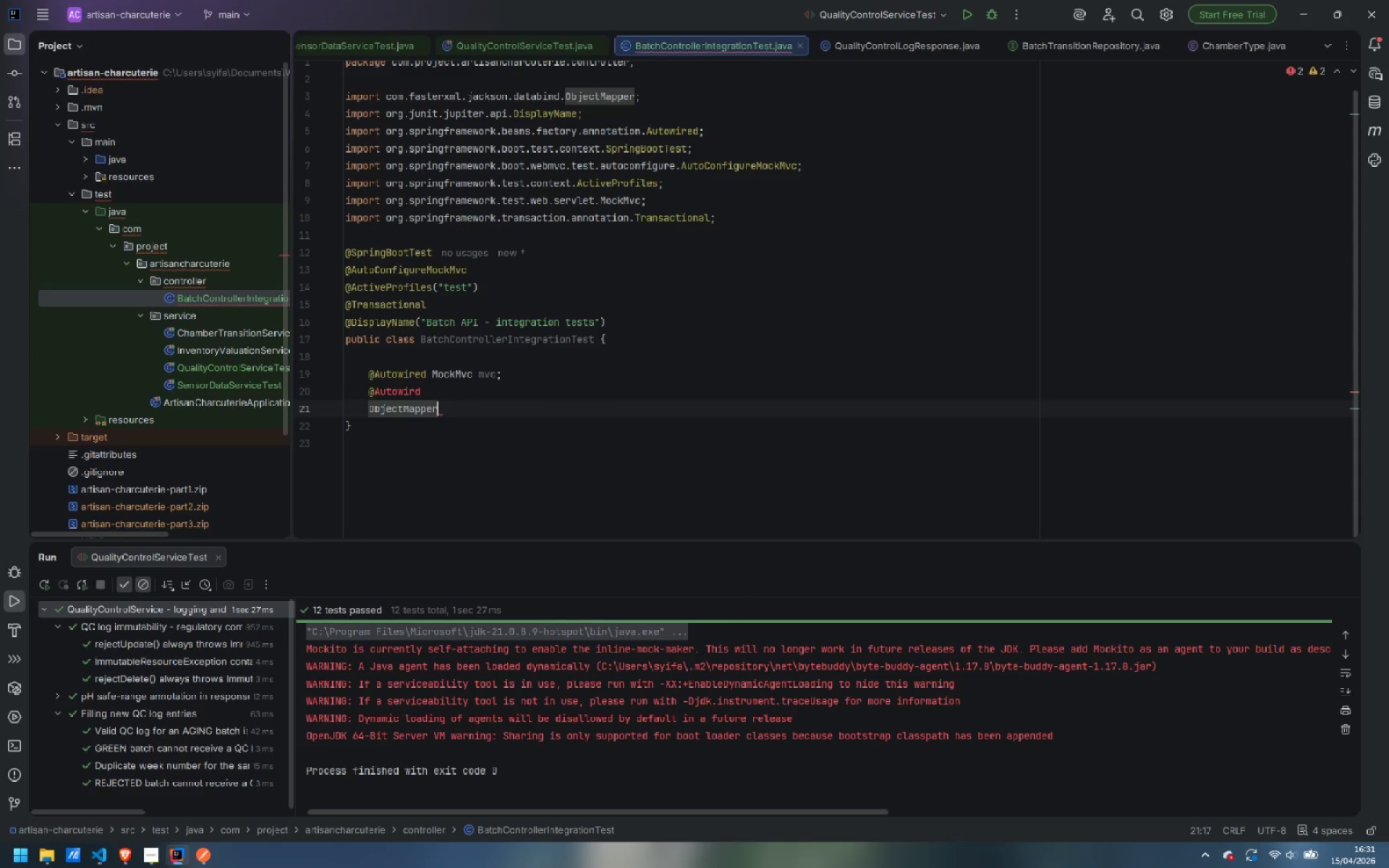 
key(ArrowUp)
 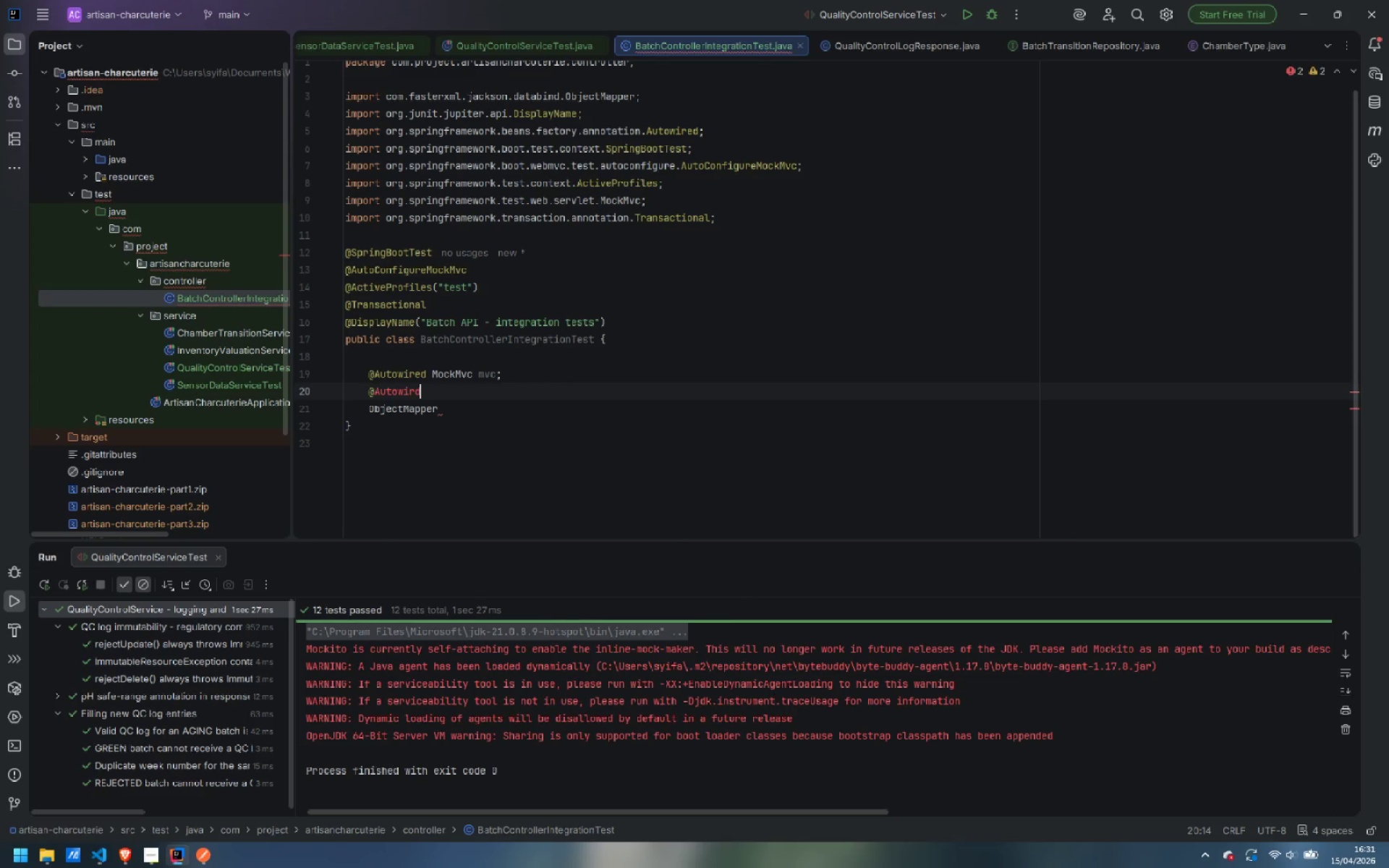 
key(ArrowLeft)
 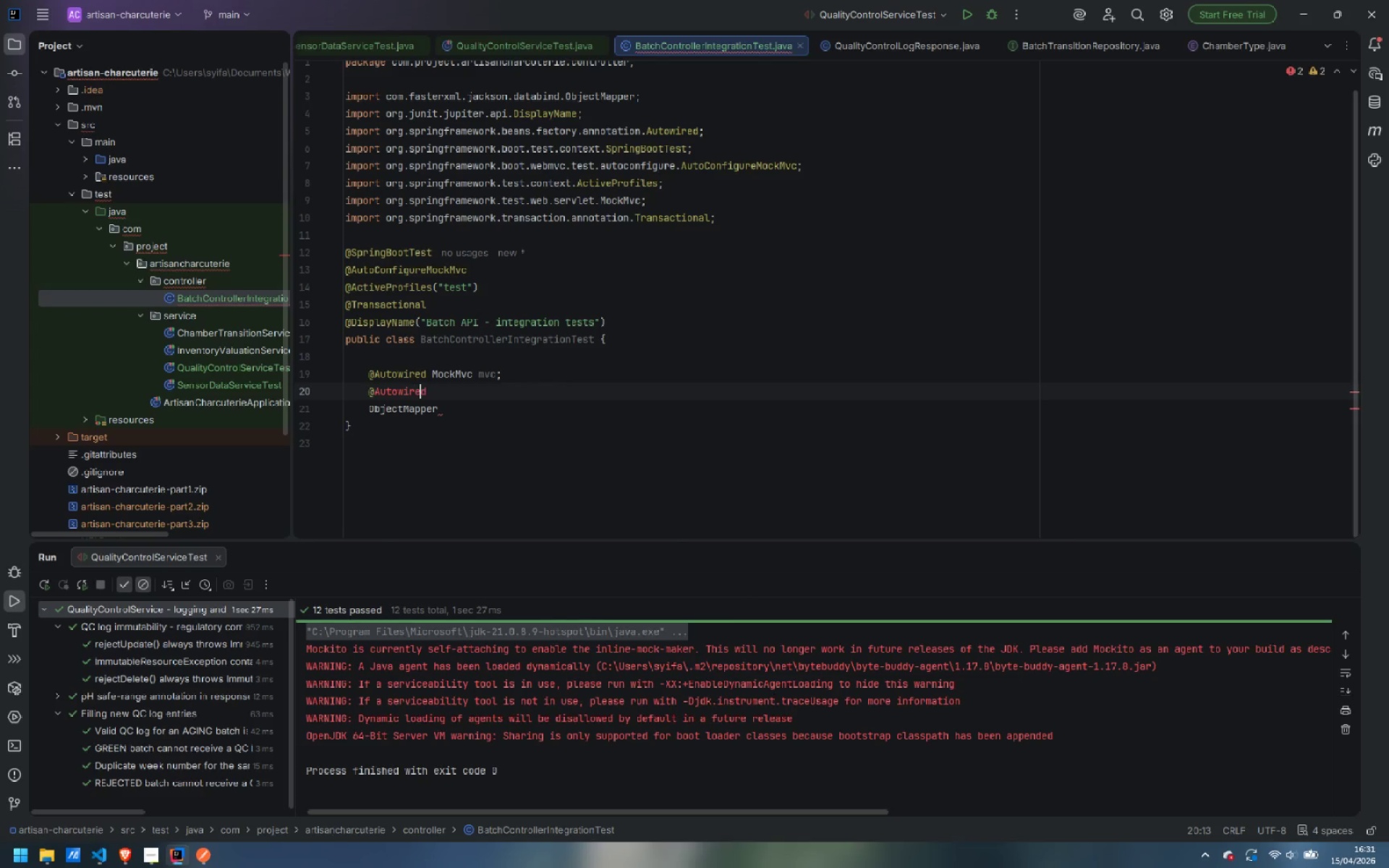 
key(E)
 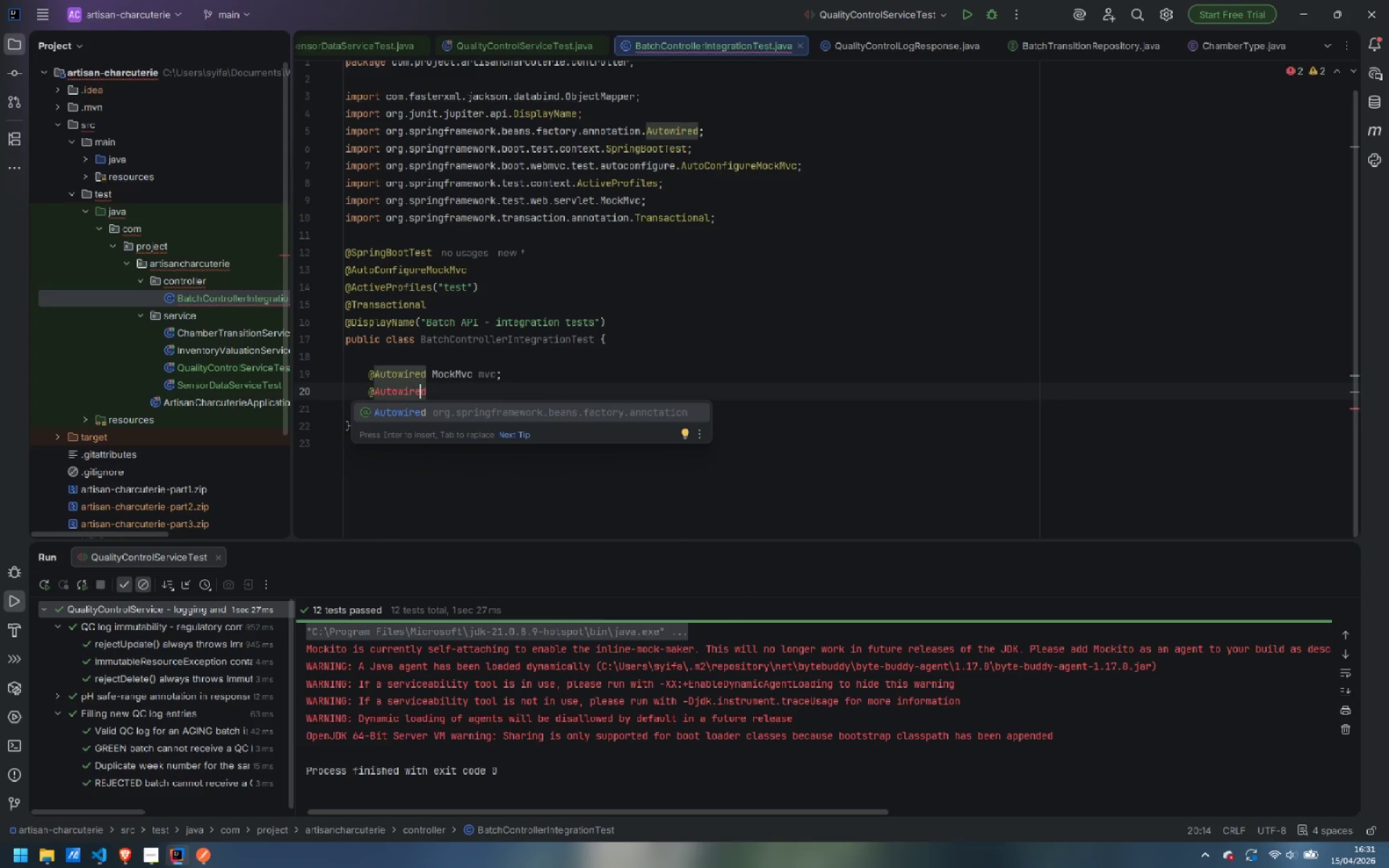 
key(Escape)
 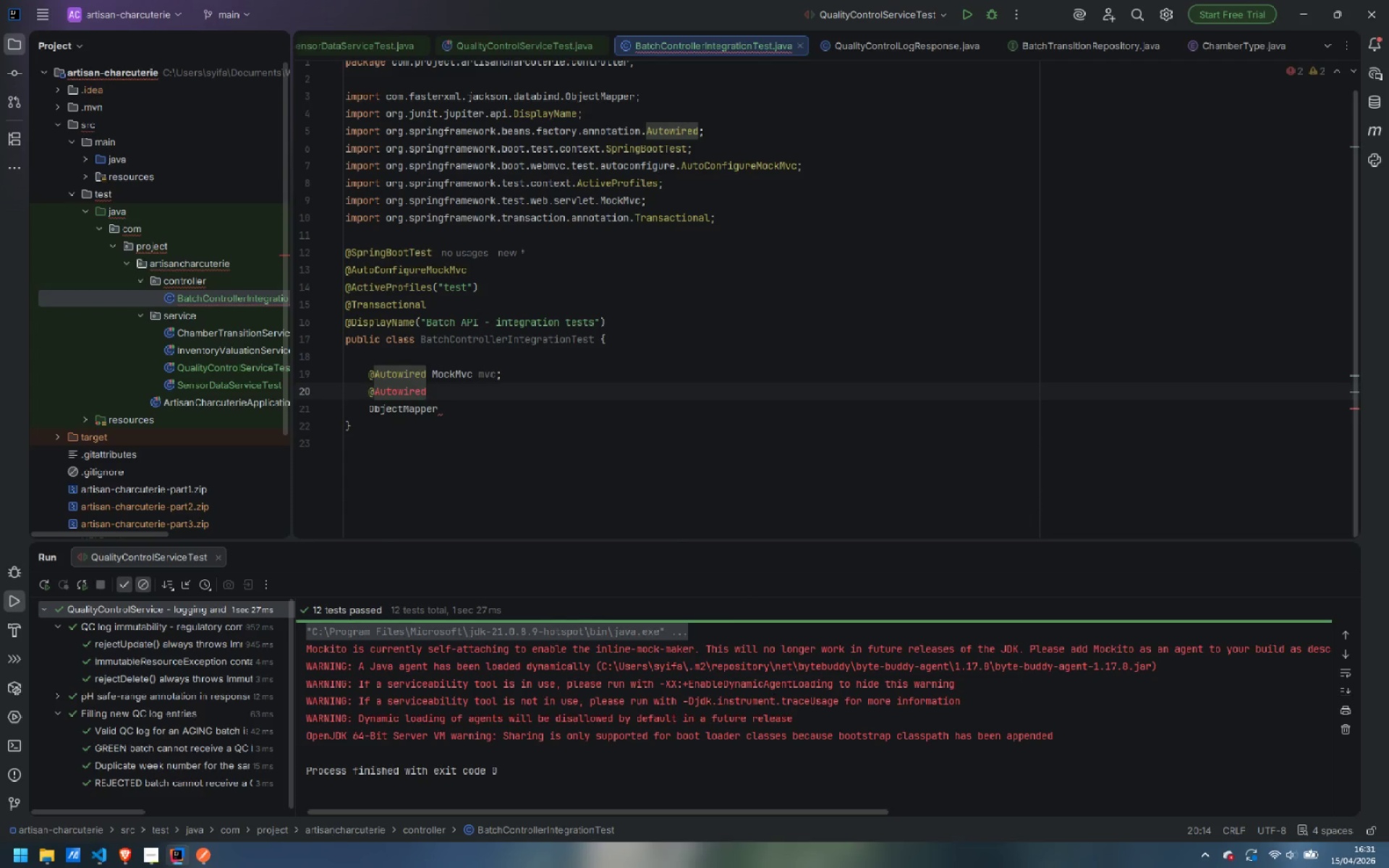 
key(ArrowDown)
 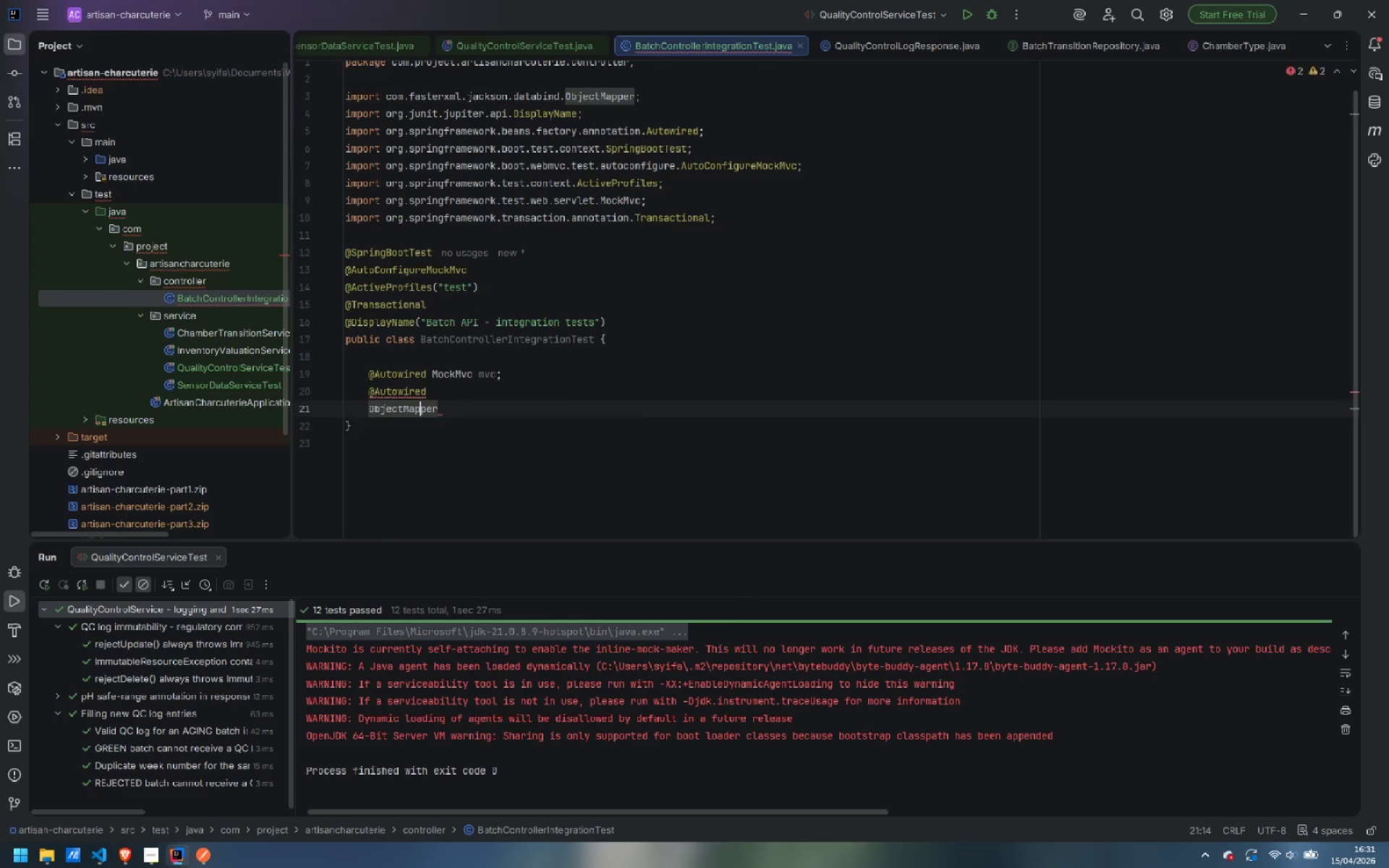 
key(Control+ControlLeft)
 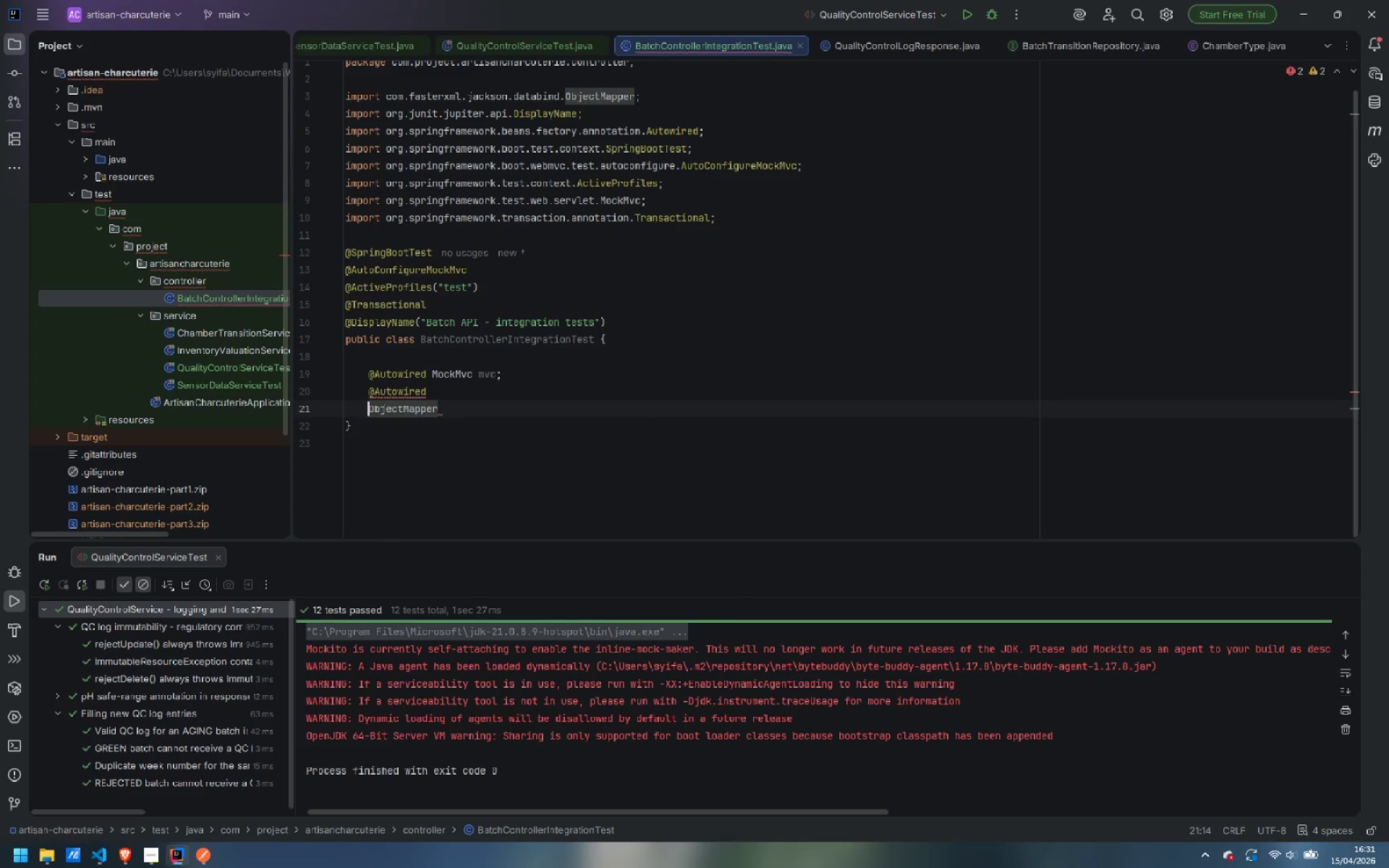 
key(Control+ArrowLeft)
 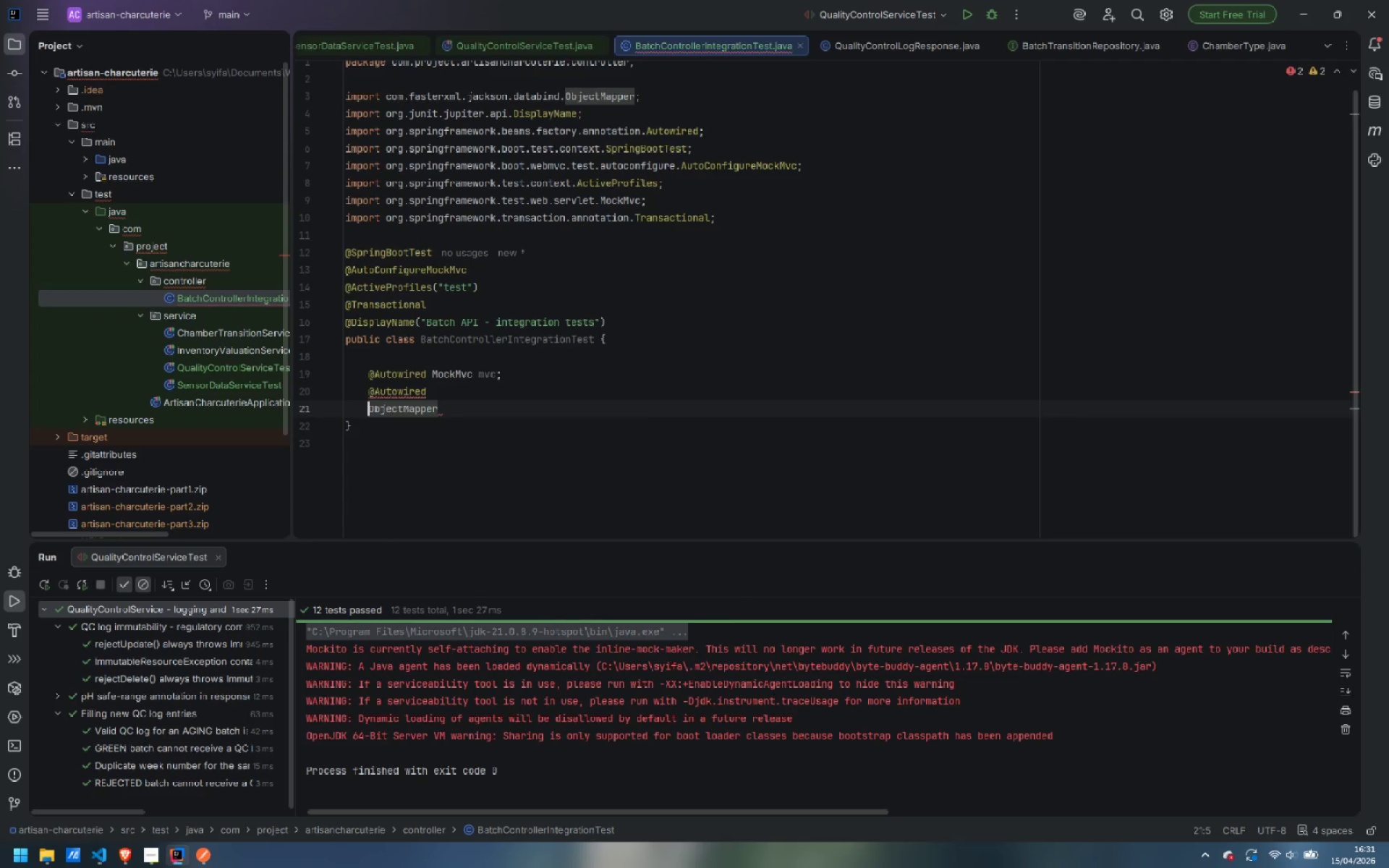 
key(Backspace)
 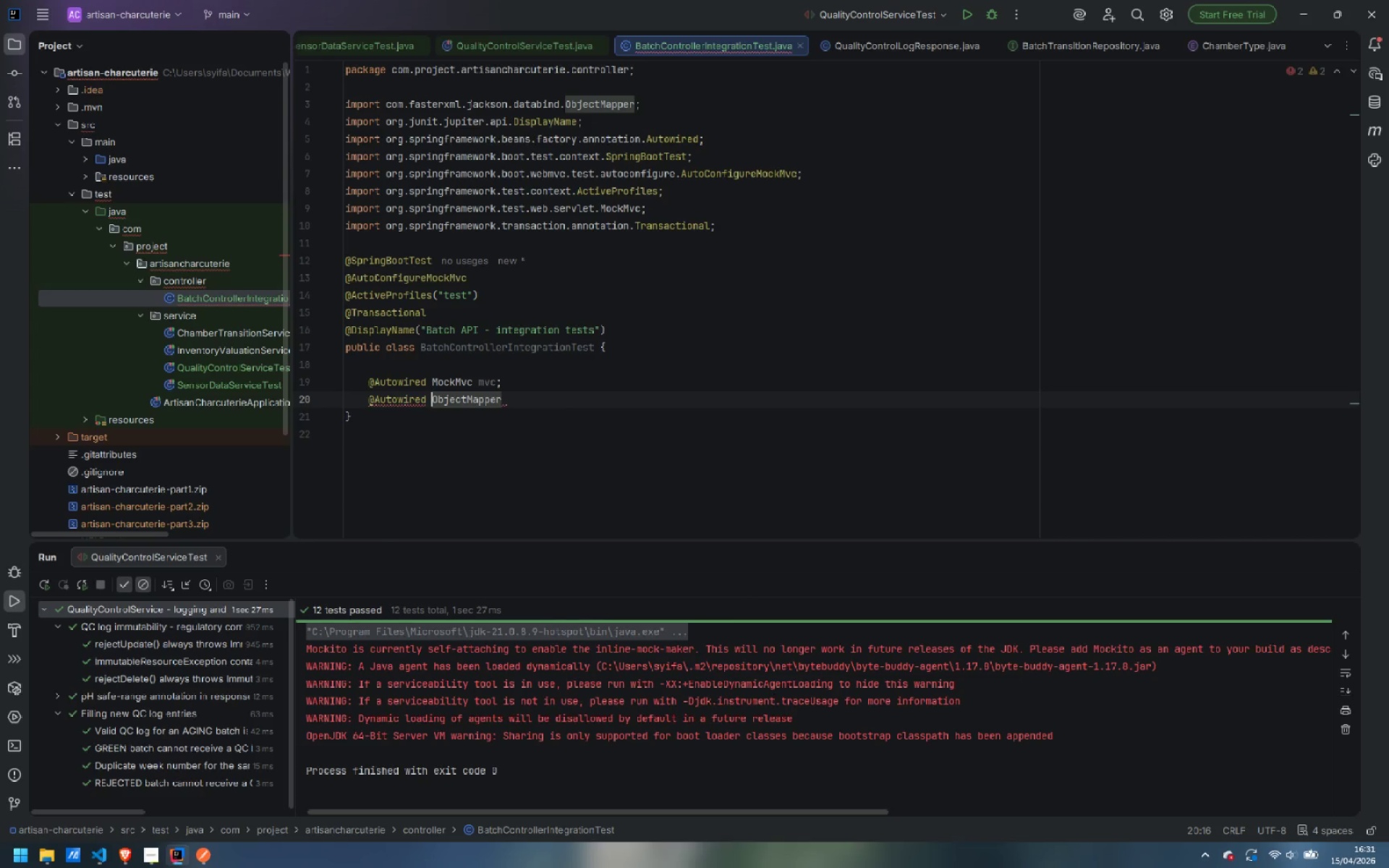 
key(Control+ControlLeft)
 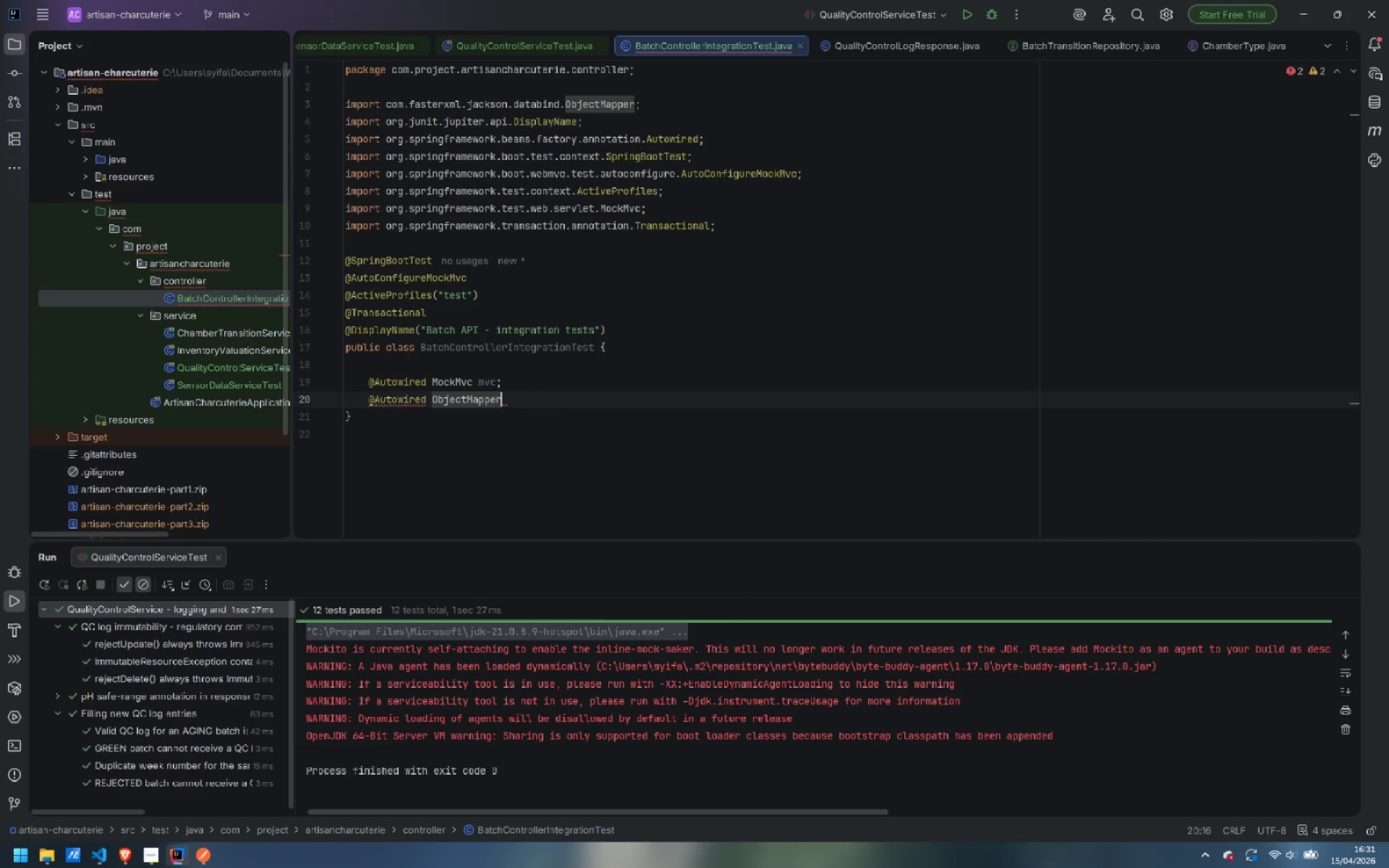 
key(Control+ArrowRight)
 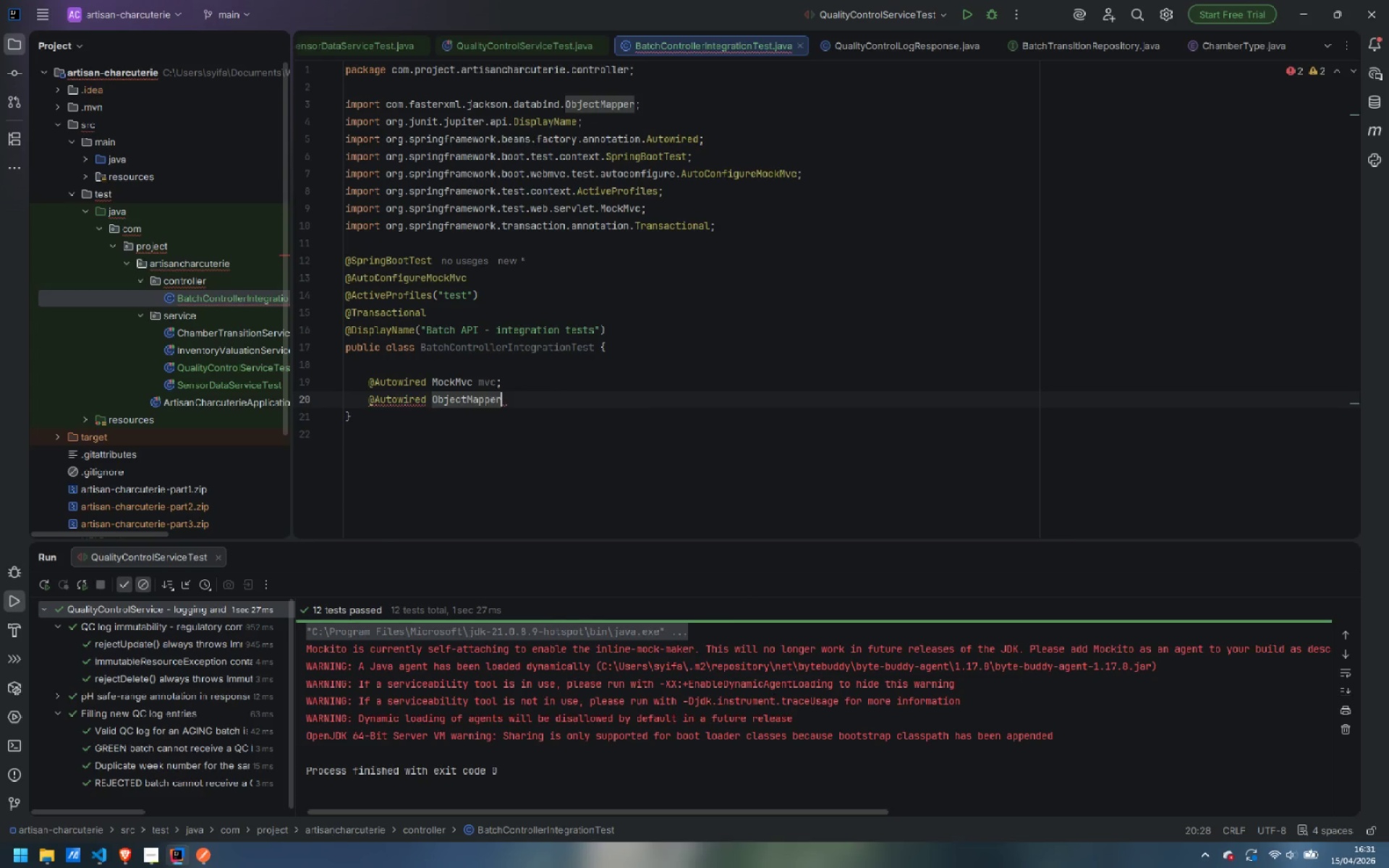 
type( mapper;)
 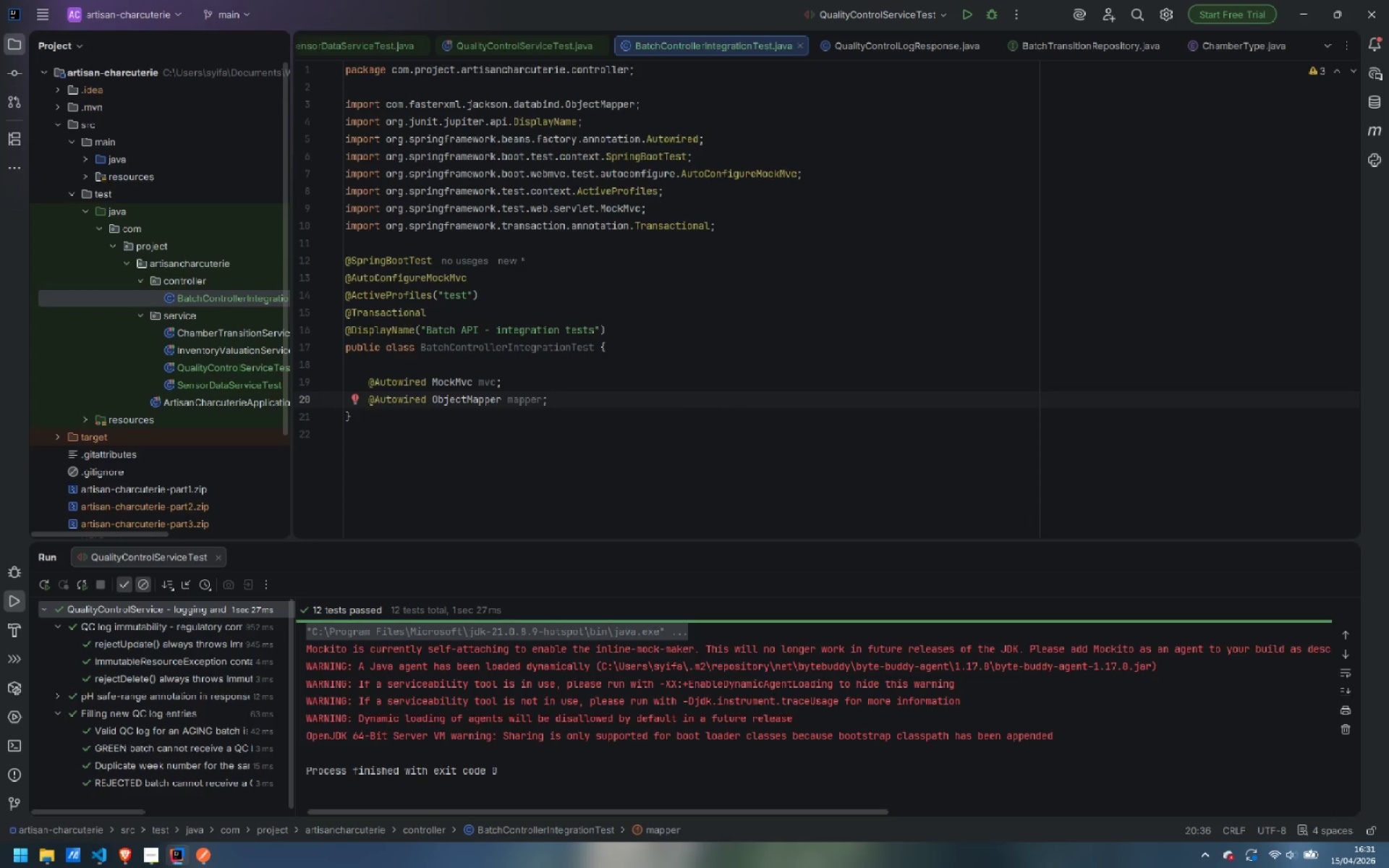 
key(Enter)
 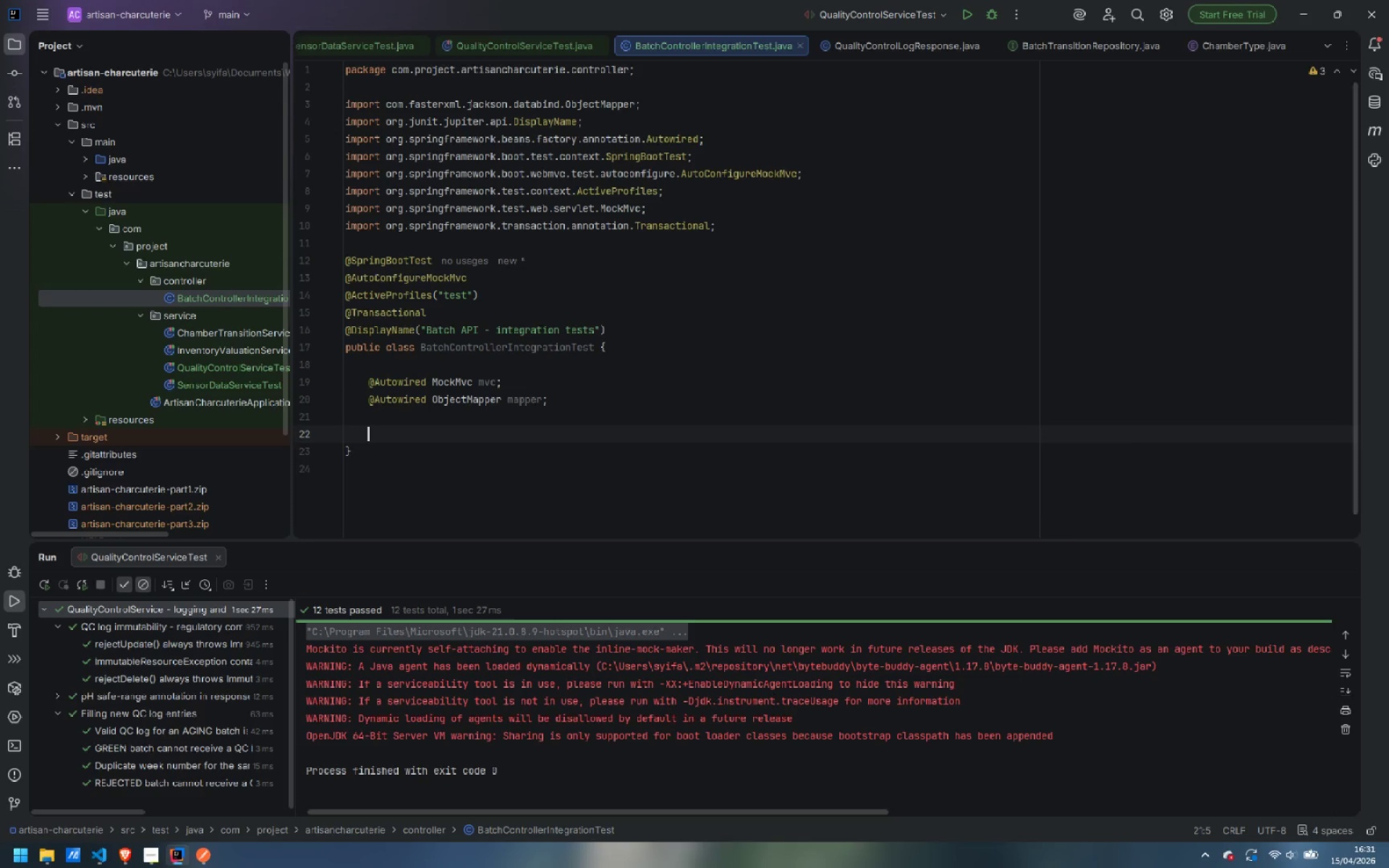 
key(Enter)
 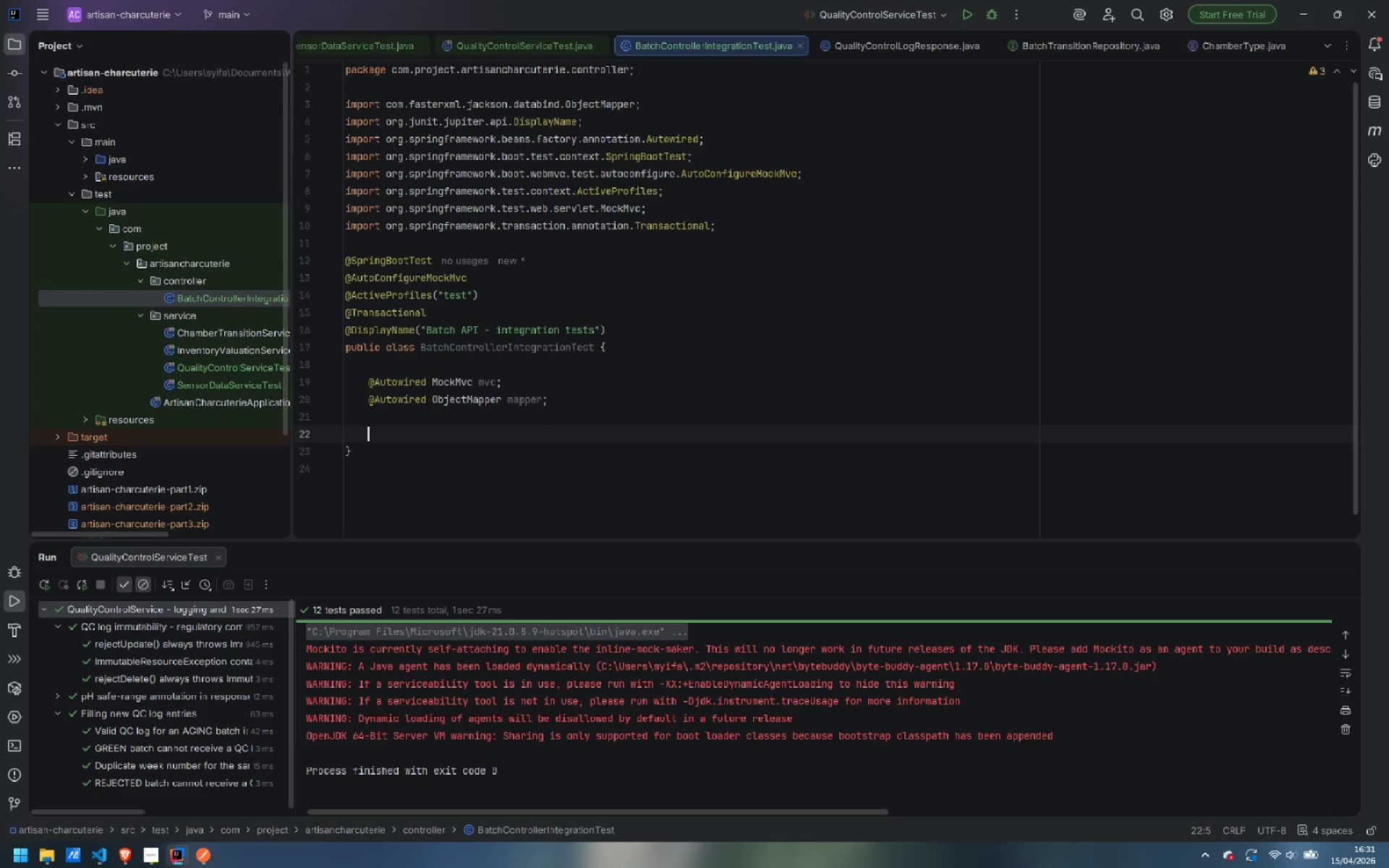 
type(@Test )
key(Backspace)
key(Backspace)
type(t)
 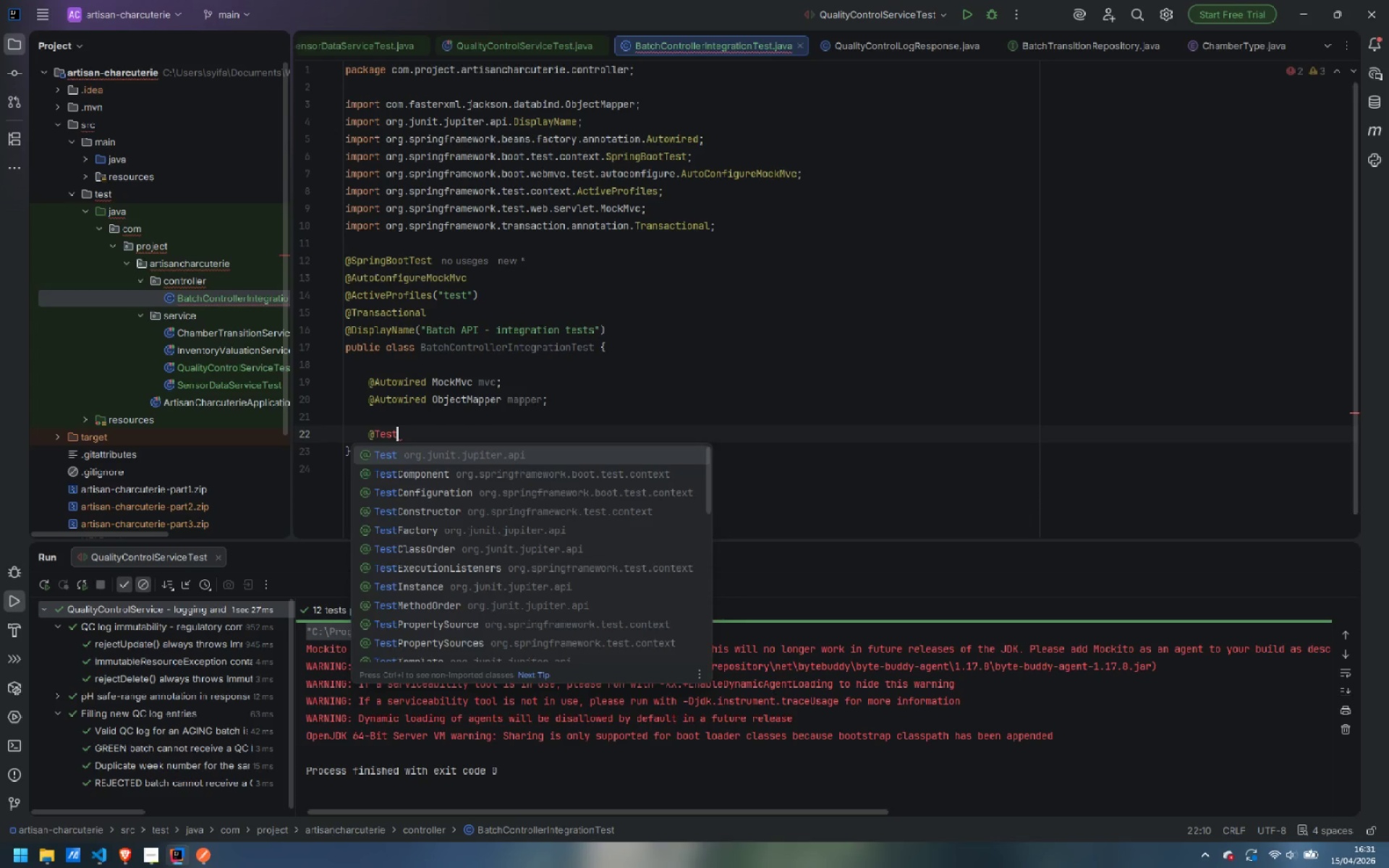 
key(Enter)
 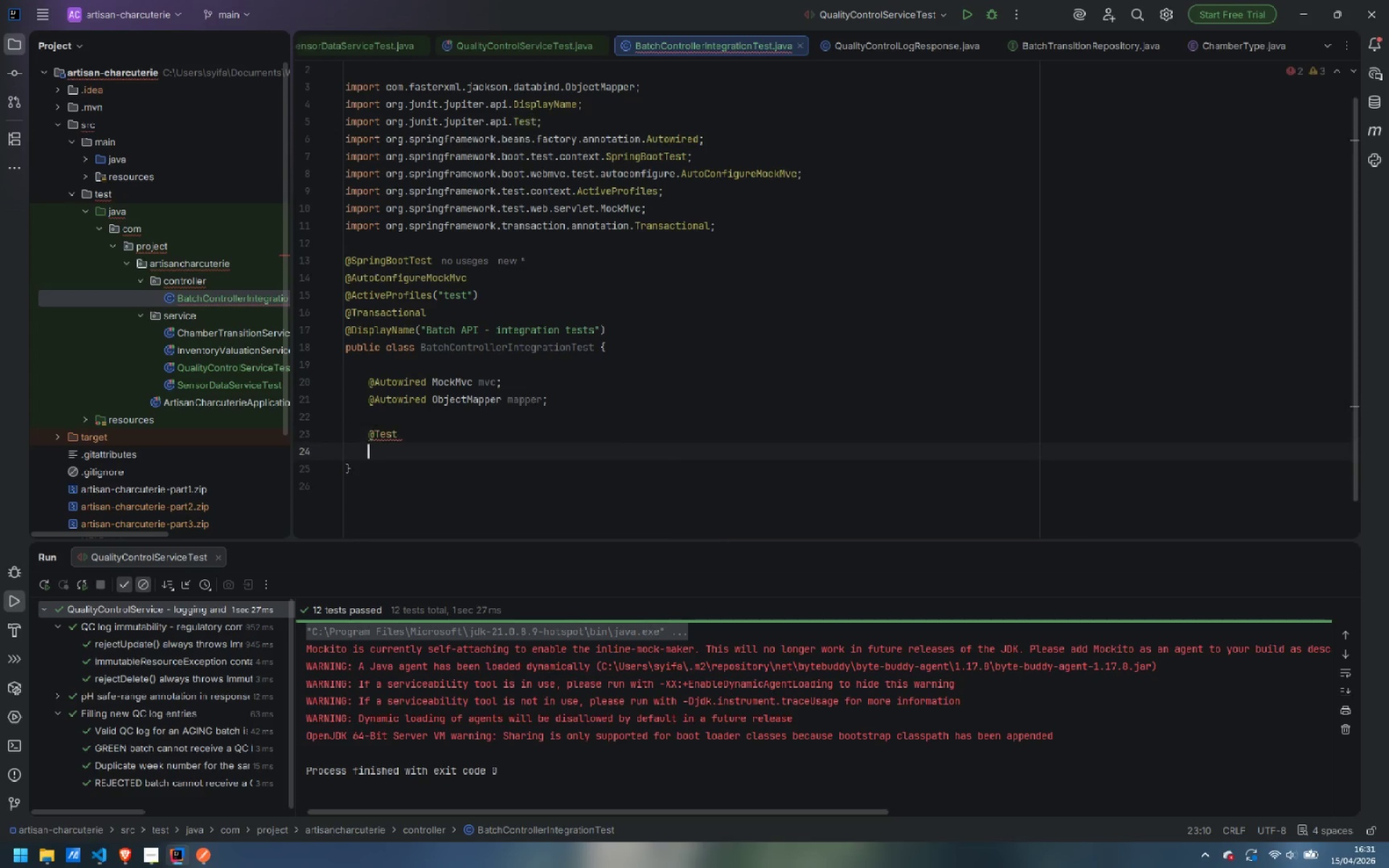 
key(Enter)
 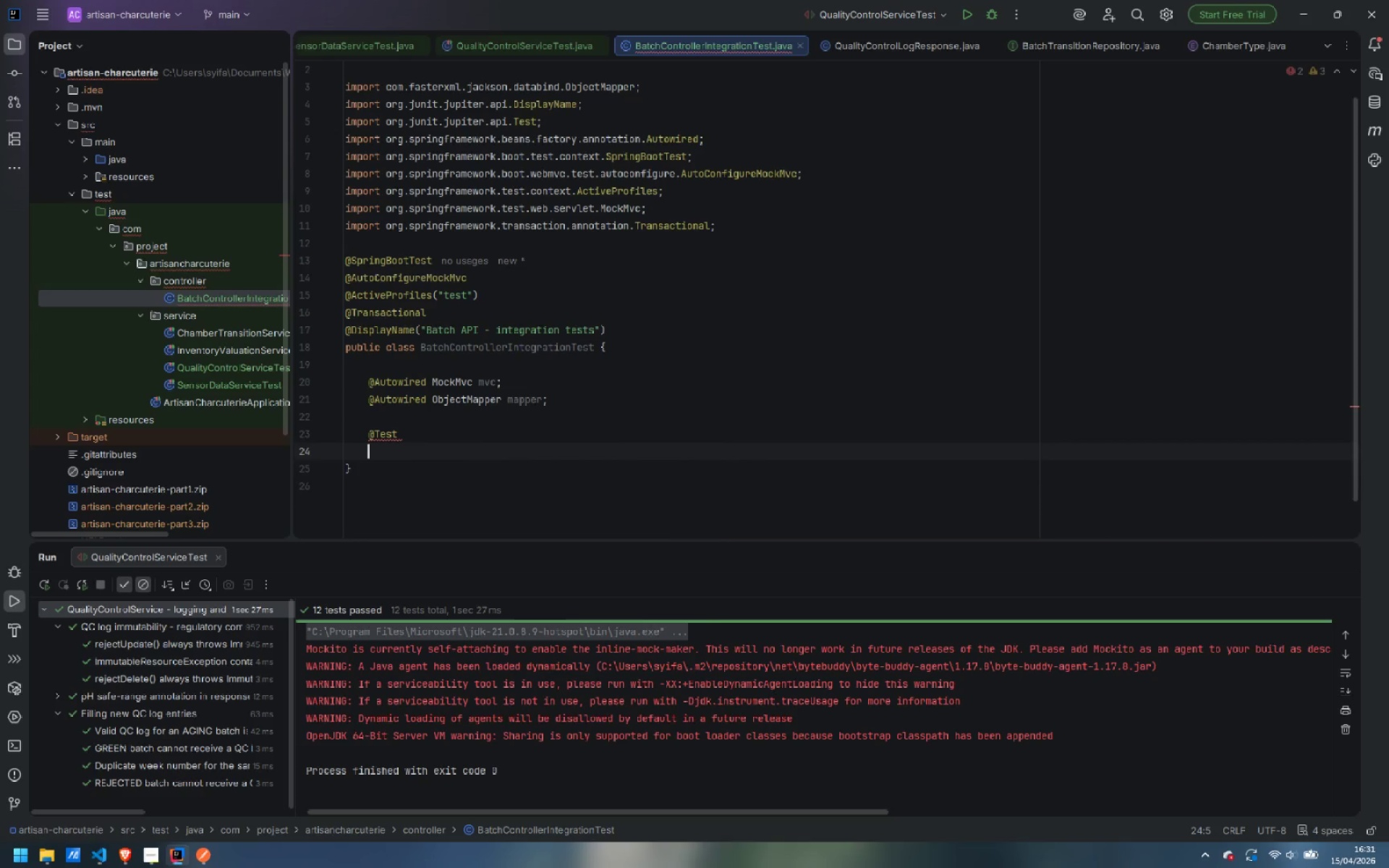 
type(@Displa)
 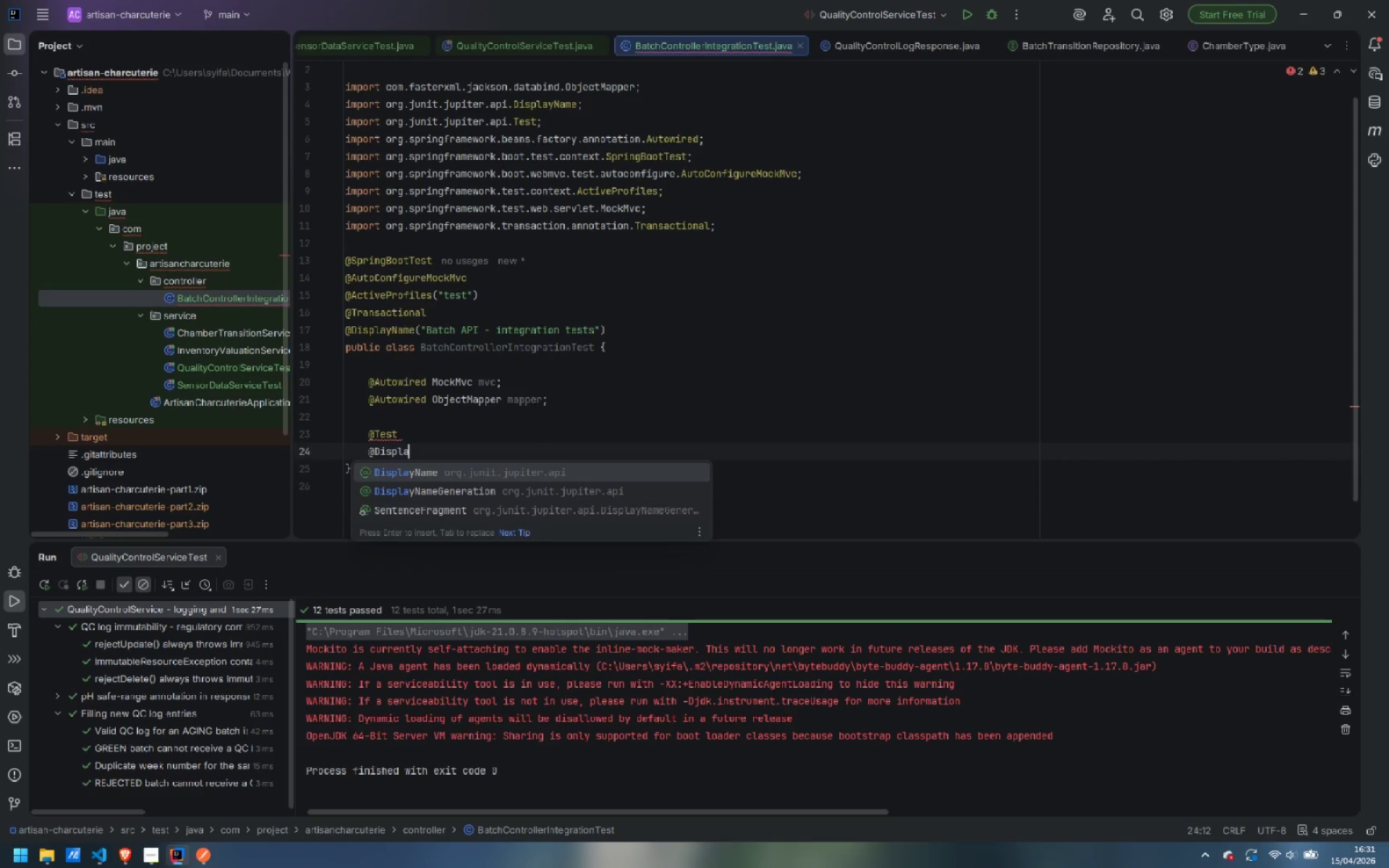 
key(Enter)
 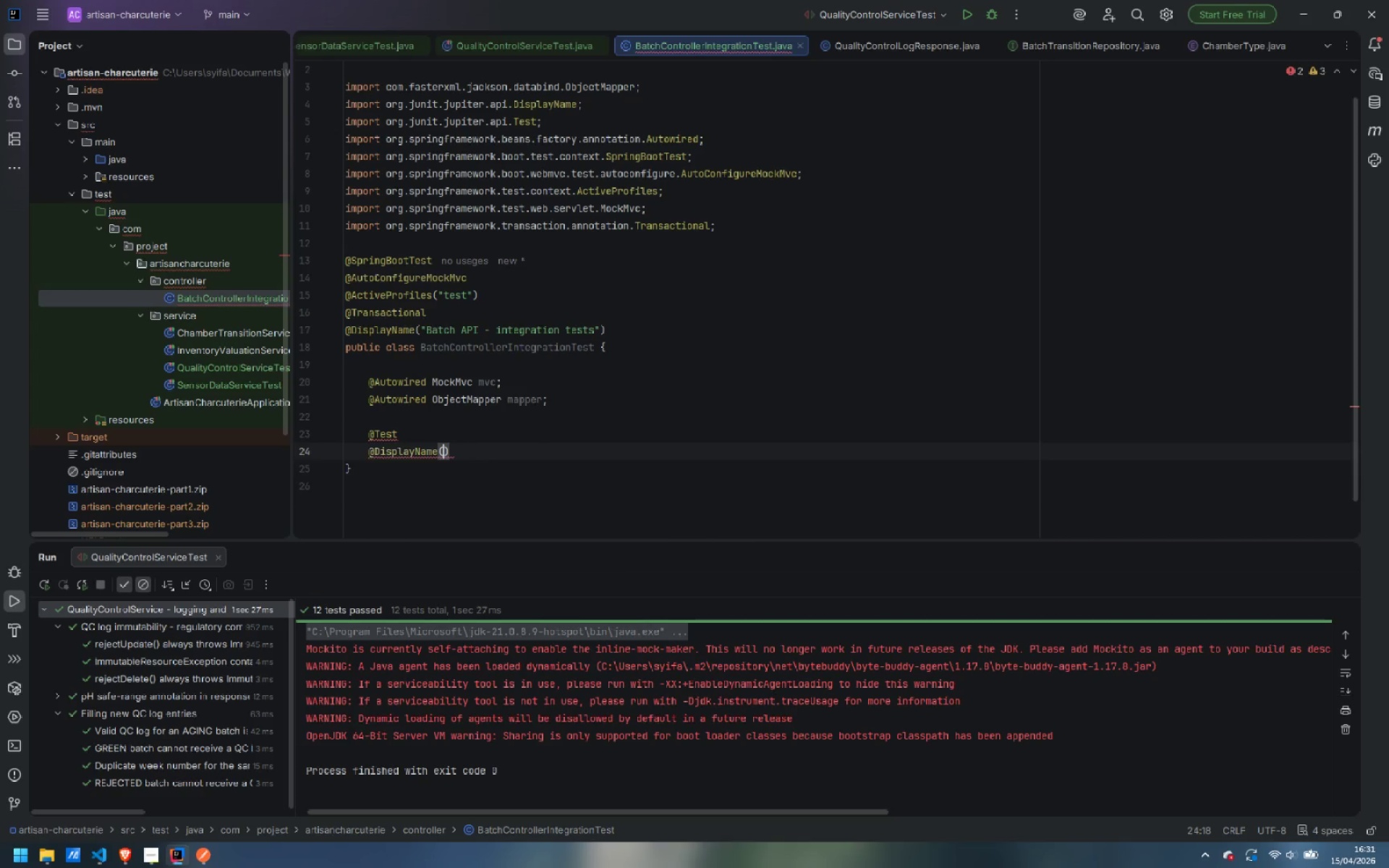 
type("POST /api/)
 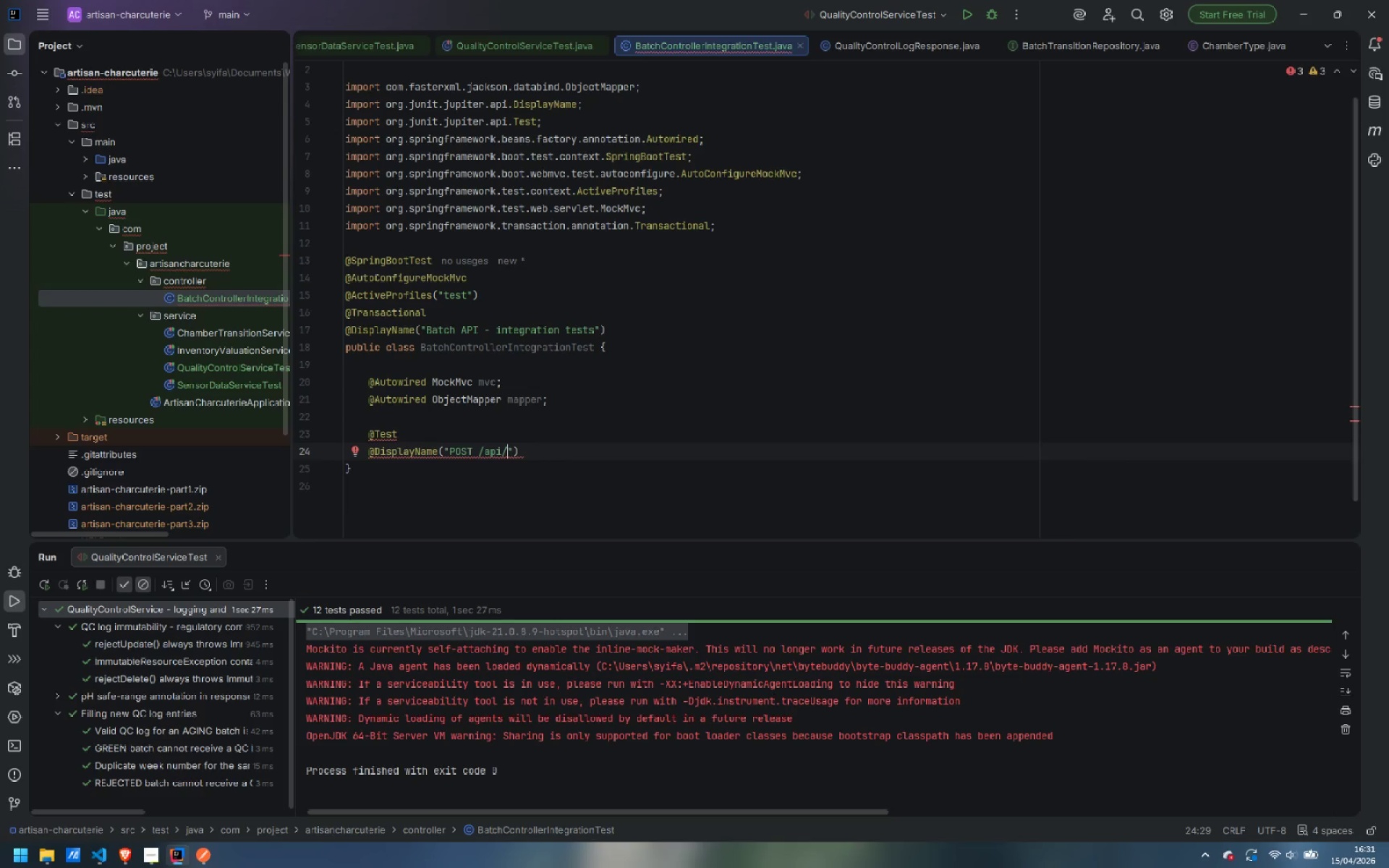 
type(farms + POST /api/batchges)
key(Backspace)
key(Backspace)
key(Backspace)
key(Backspace)
type(hes create )
key(Backspace)
type(s batch with correct cod f)
key(Backspace)
key(Backspace)
type(e format)
 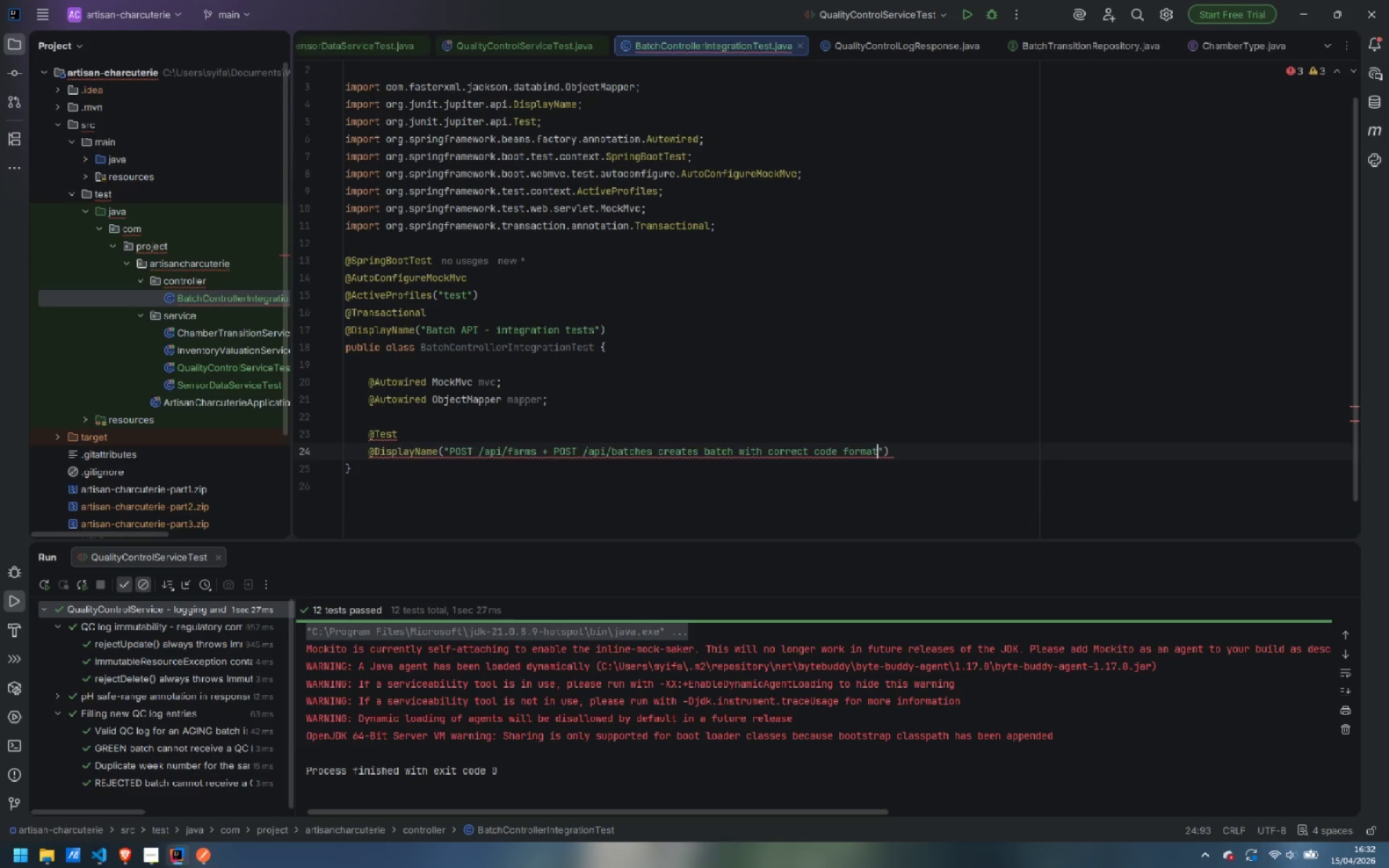 
key(ArrowRight)
 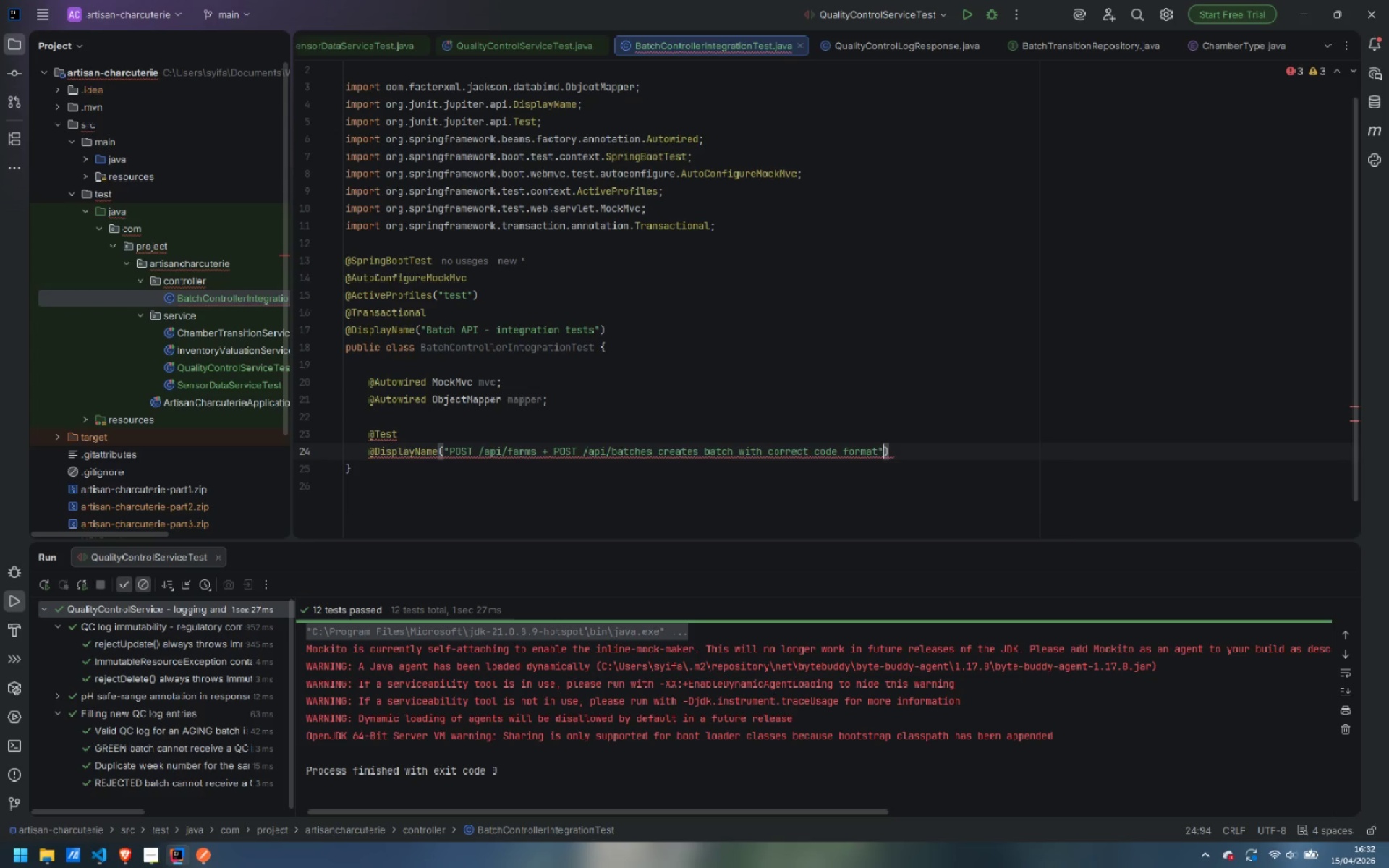 
key(ArrowRight)
 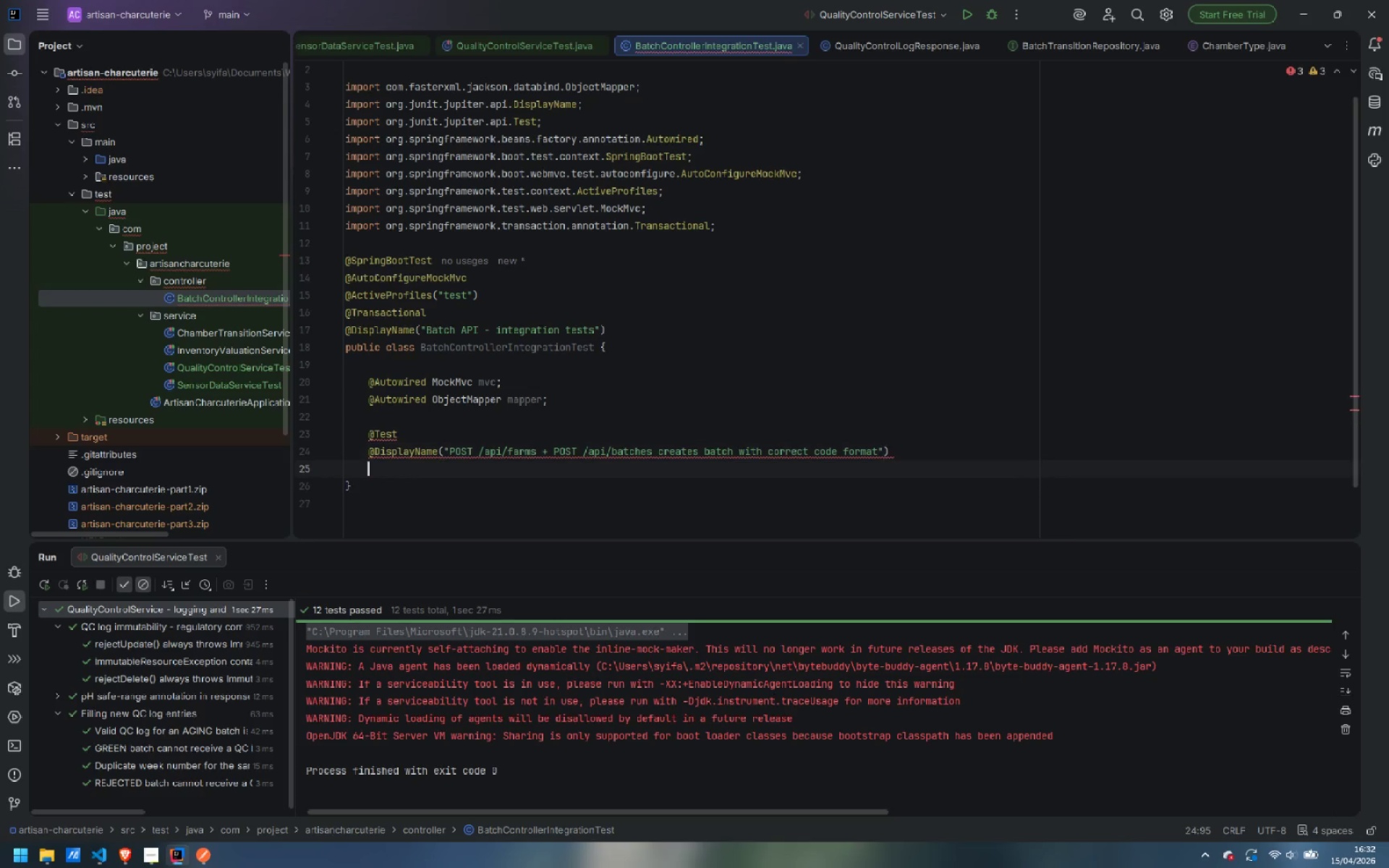 
key(Enter)
 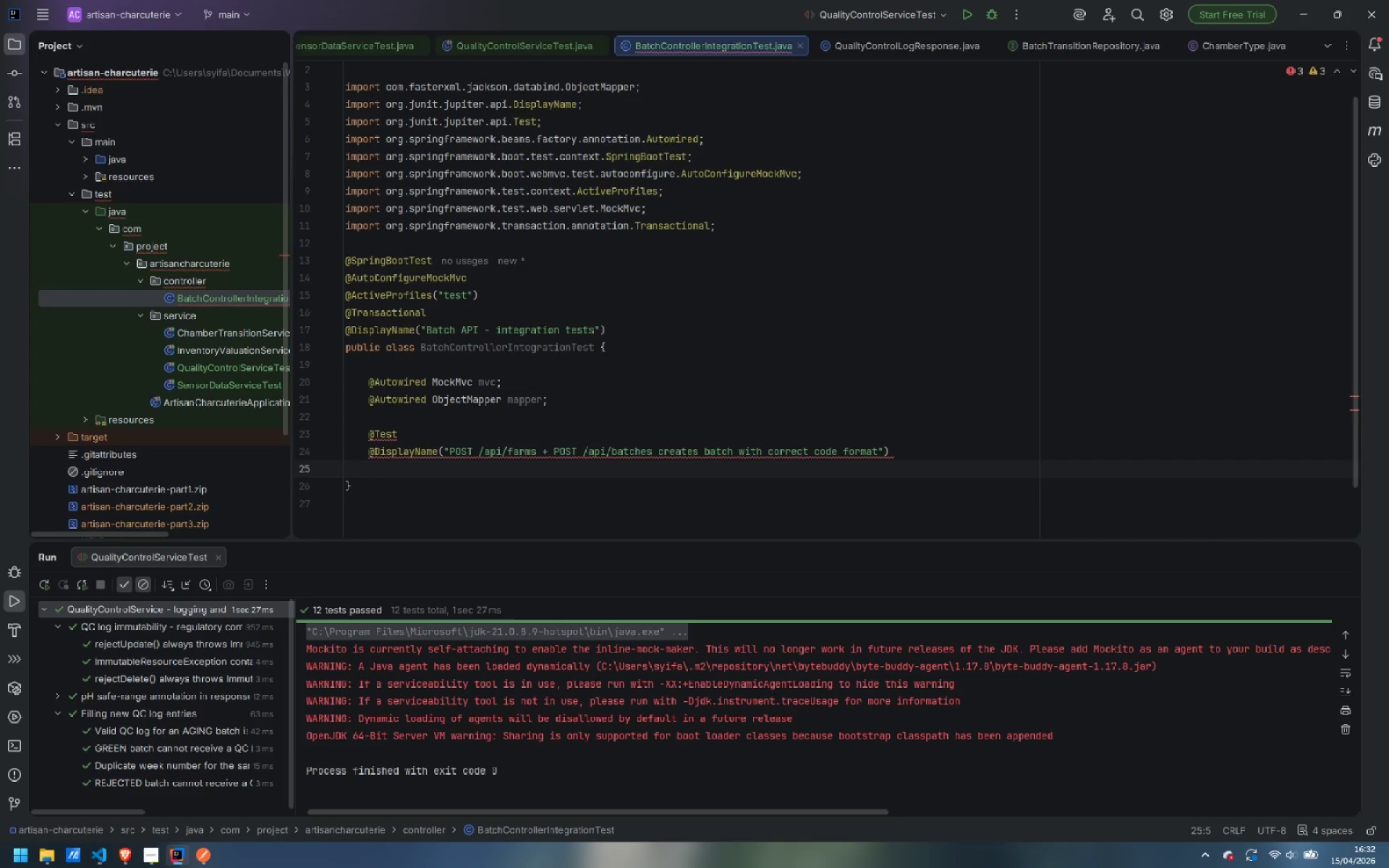 
type(void createBatchWotj)
key(Backspace)
key(Backspace)
key(Backspace)
type(ithFarm() thr)
 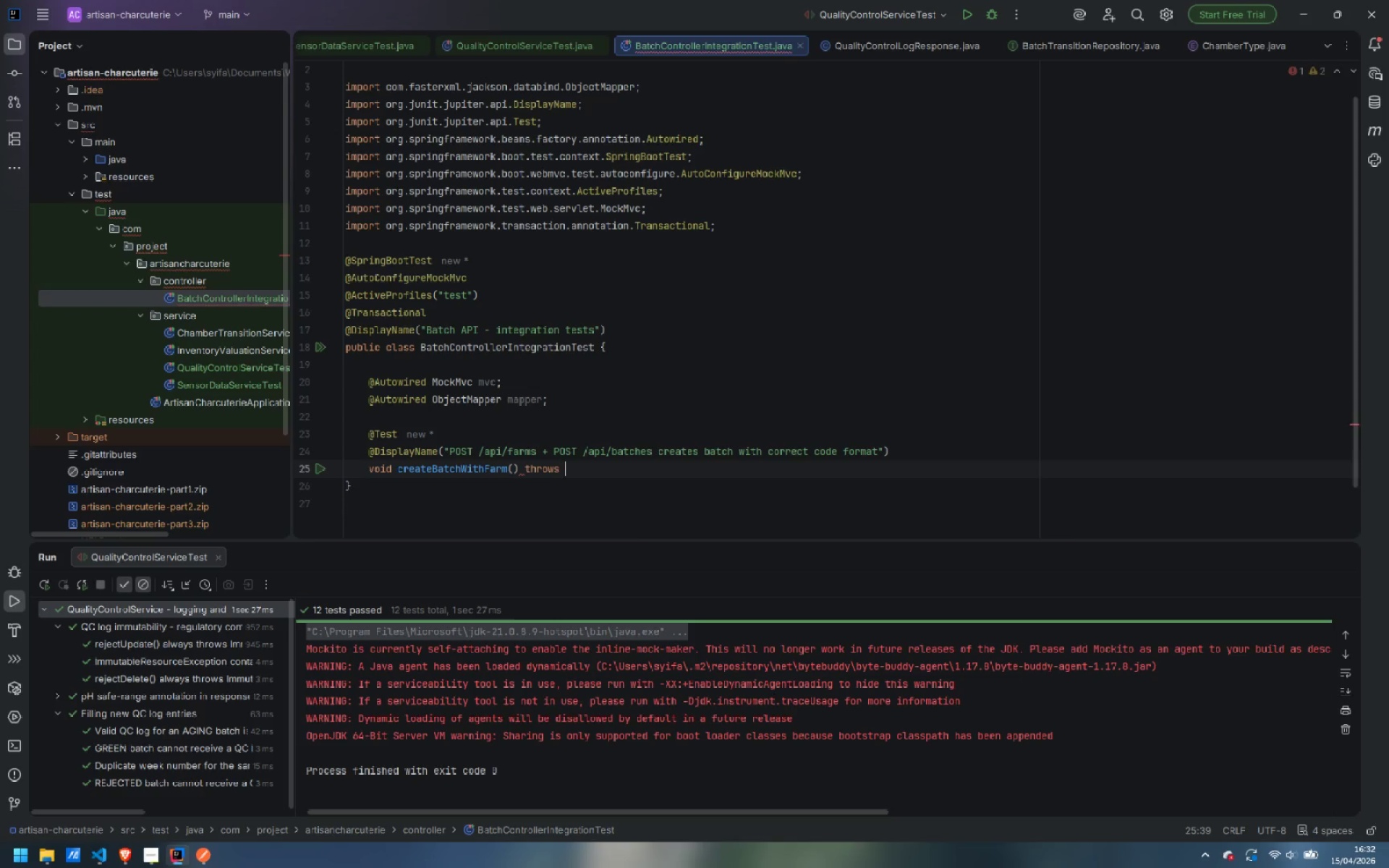 
 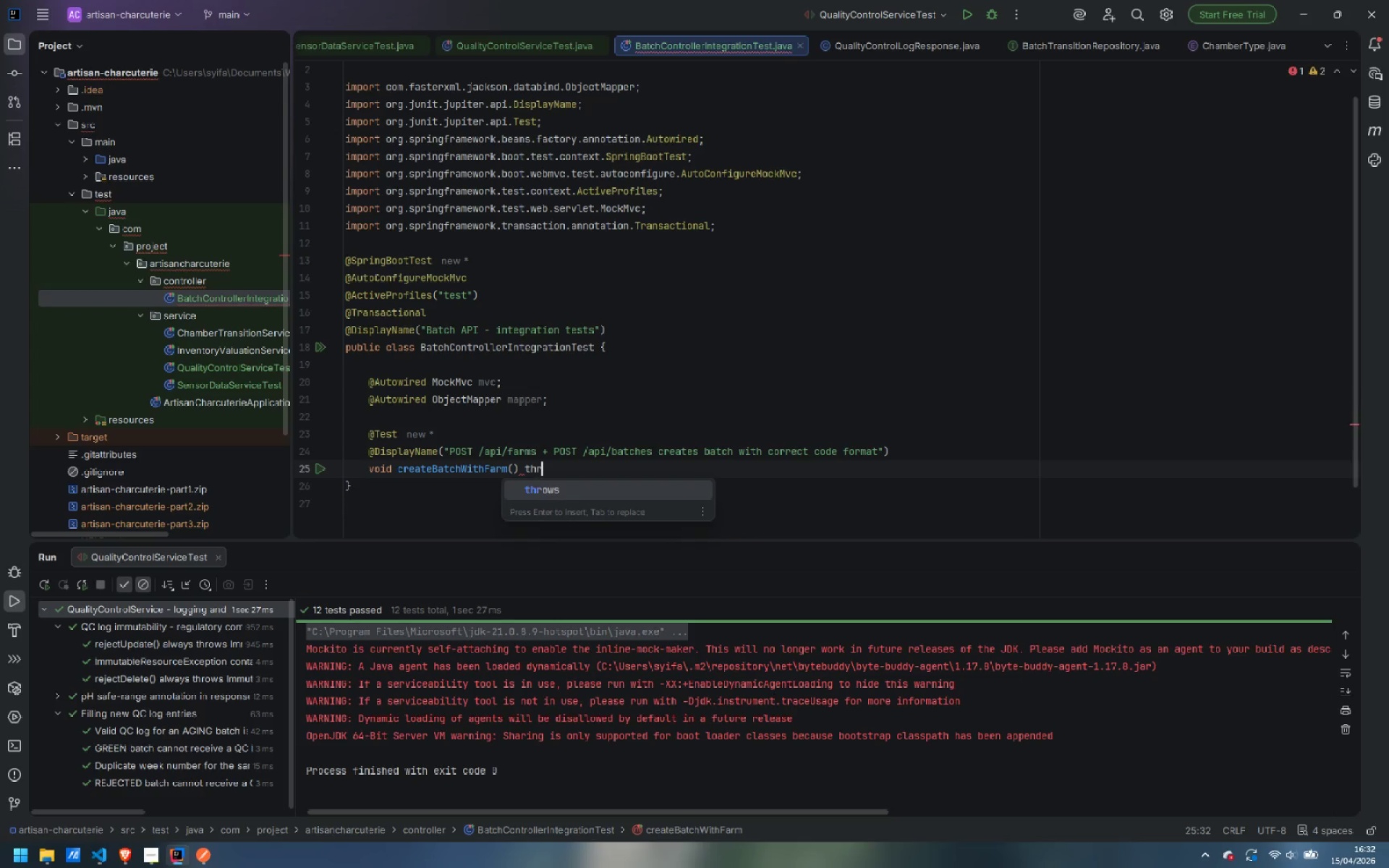 
key(Enter)
 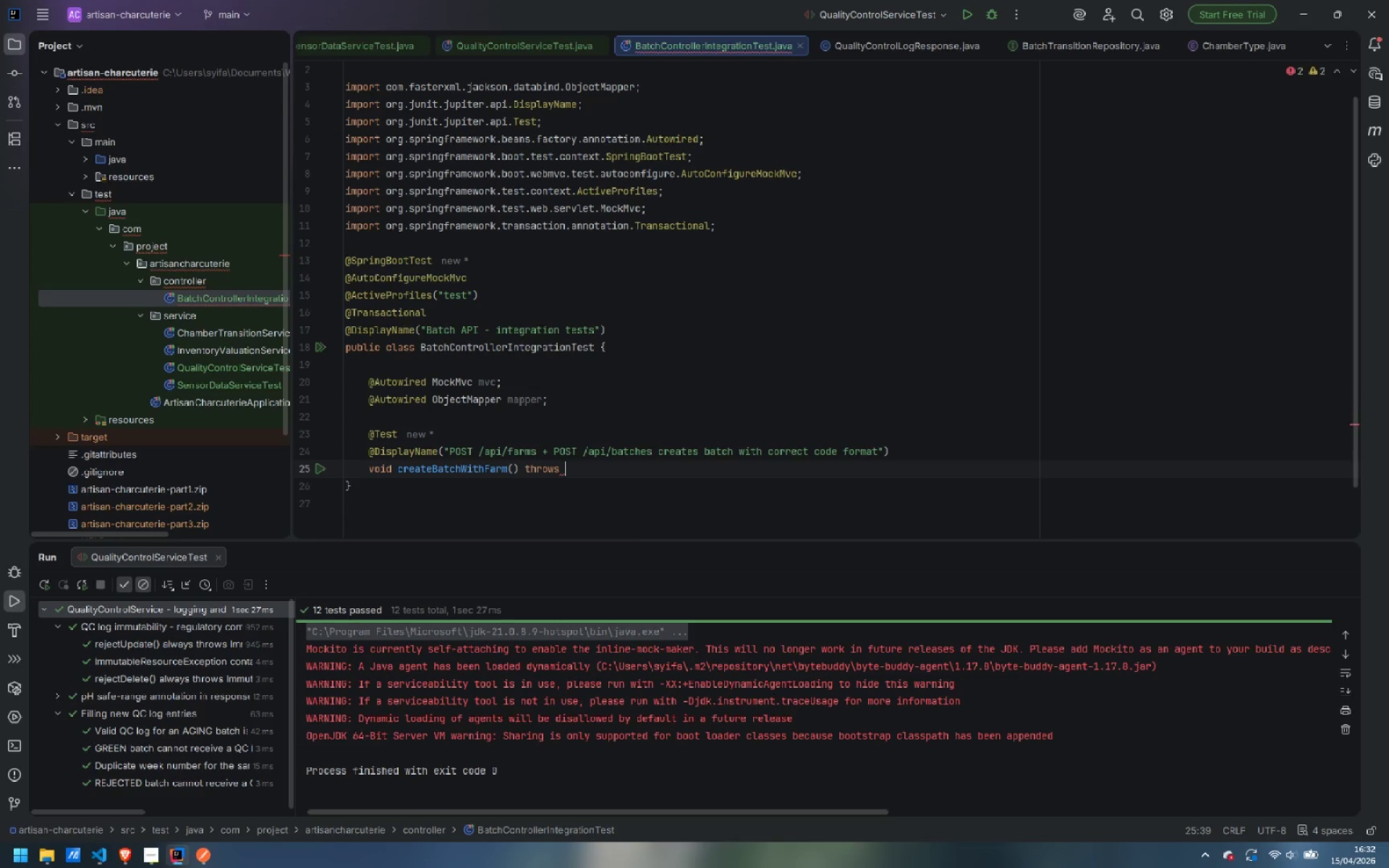 
type(Exception)
 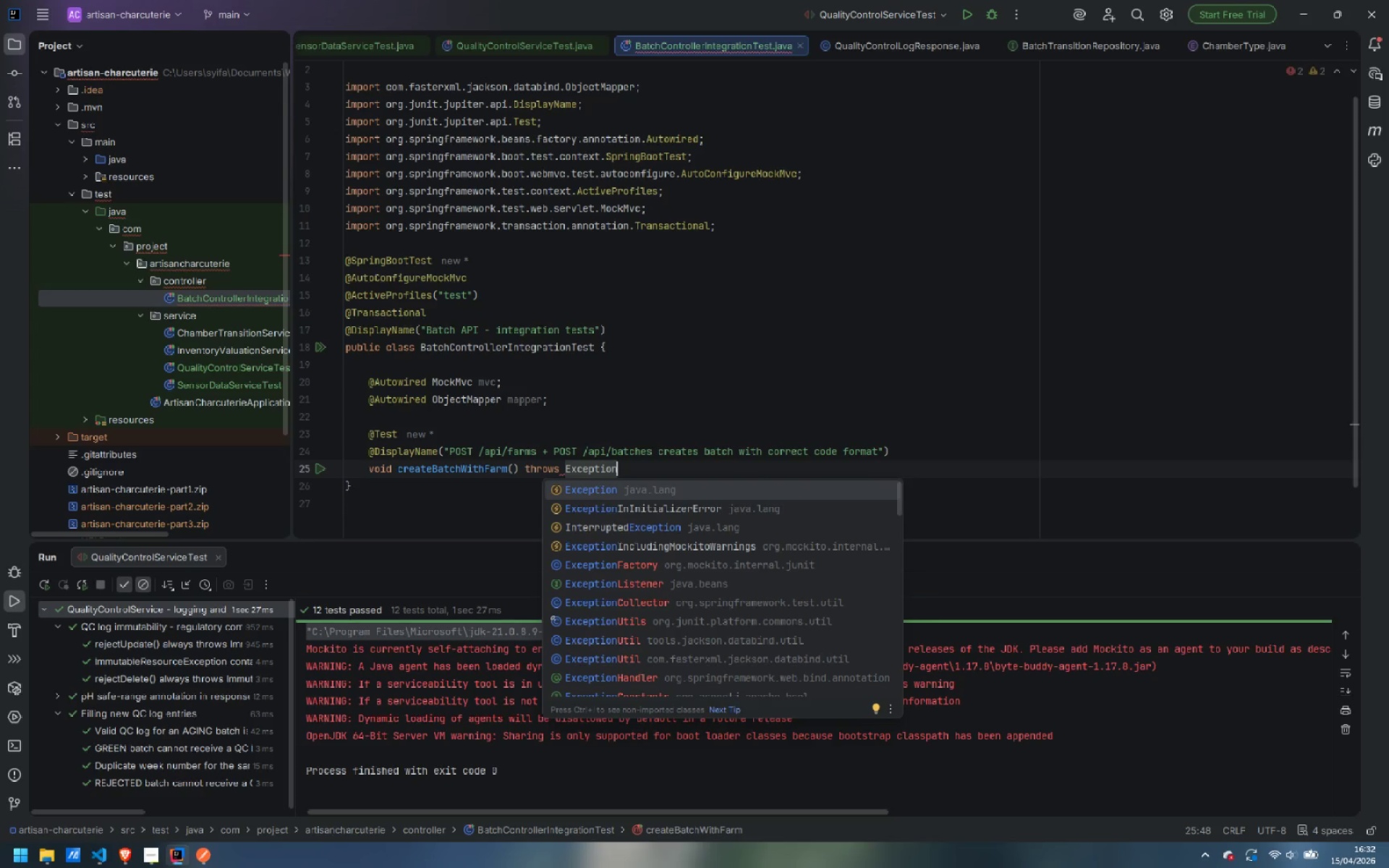 
key(Enter)
 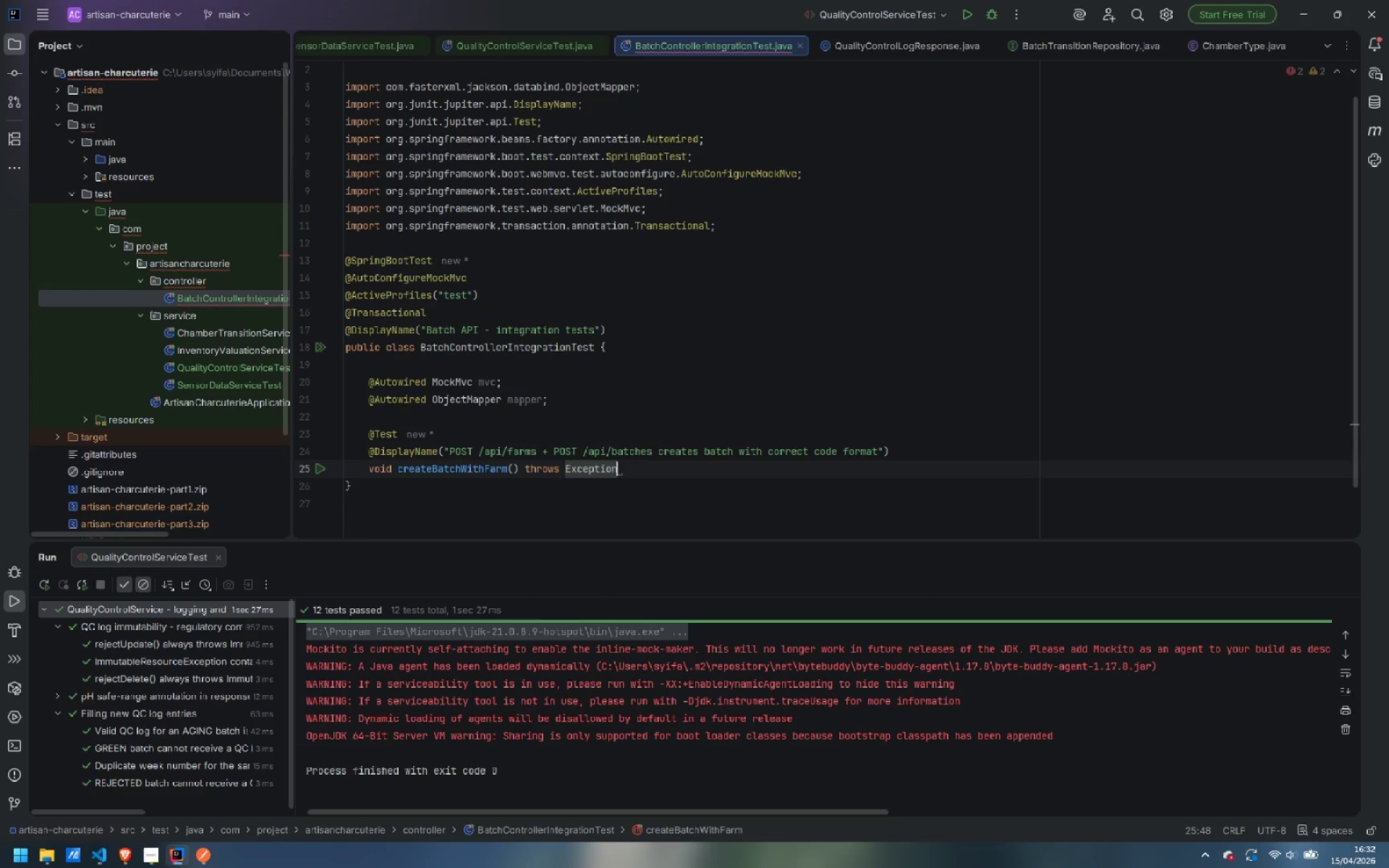 
key(Space)
 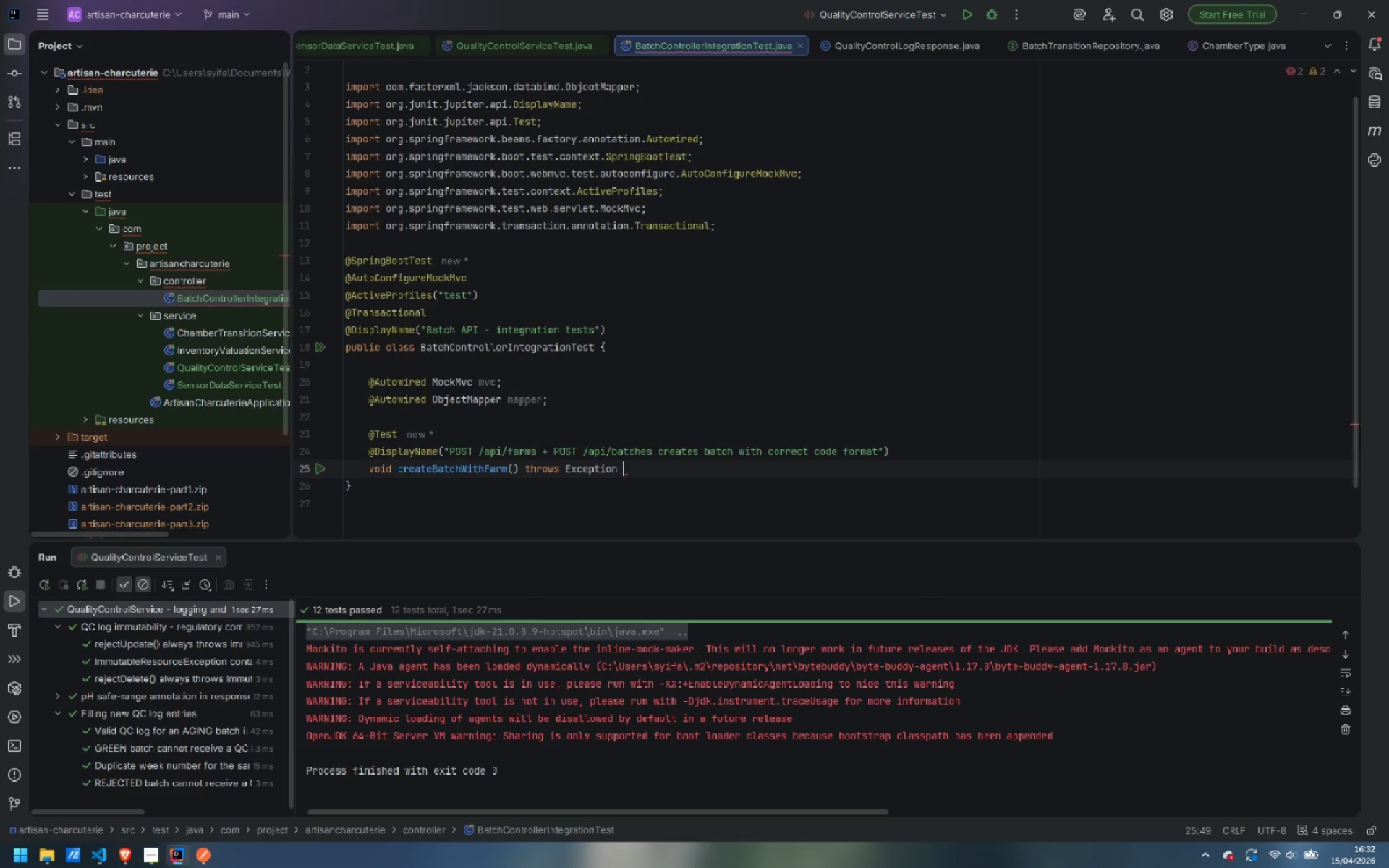 
key(Shift+ShiftLeft)
 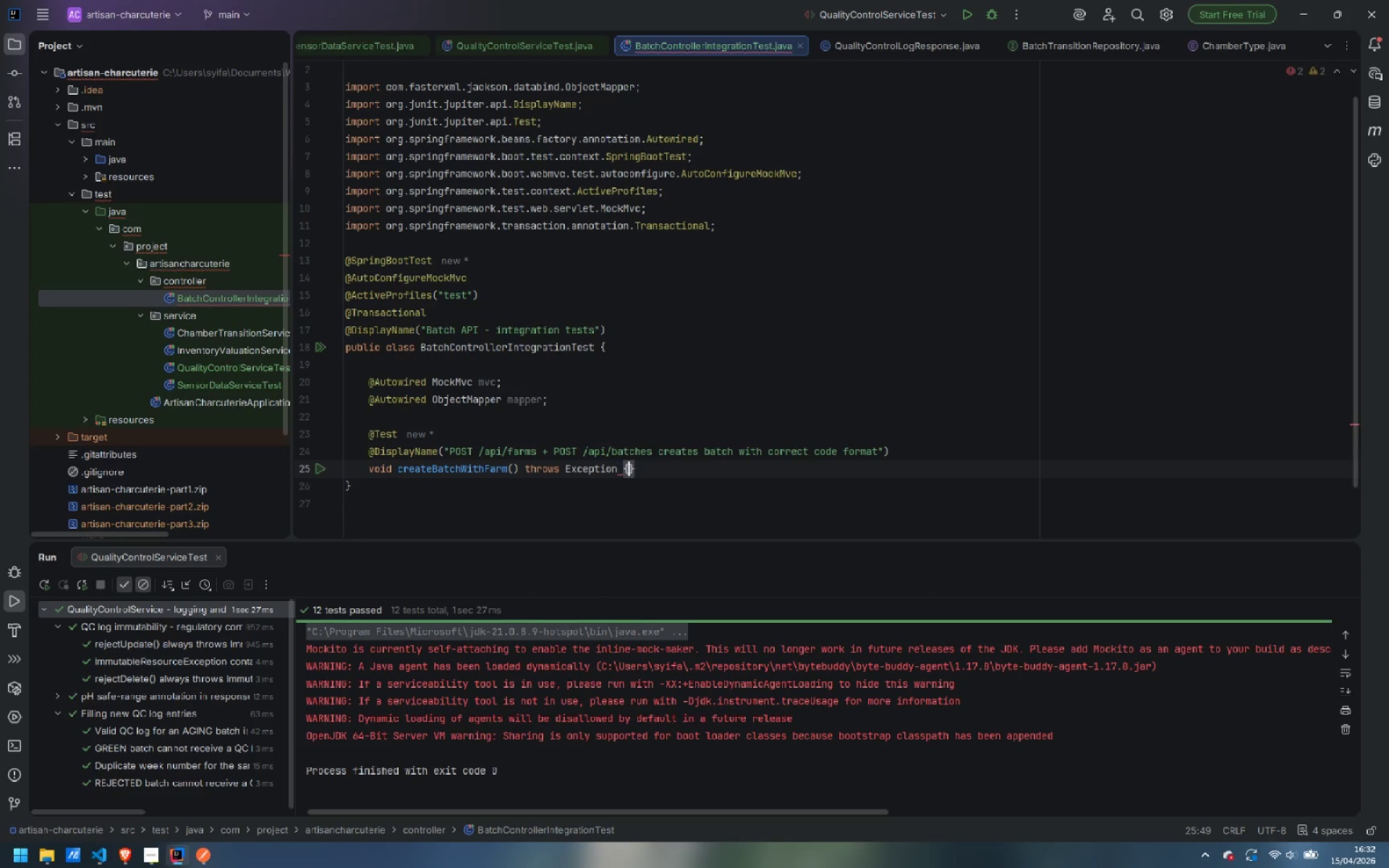 
key(Shift+BracketLeft)
 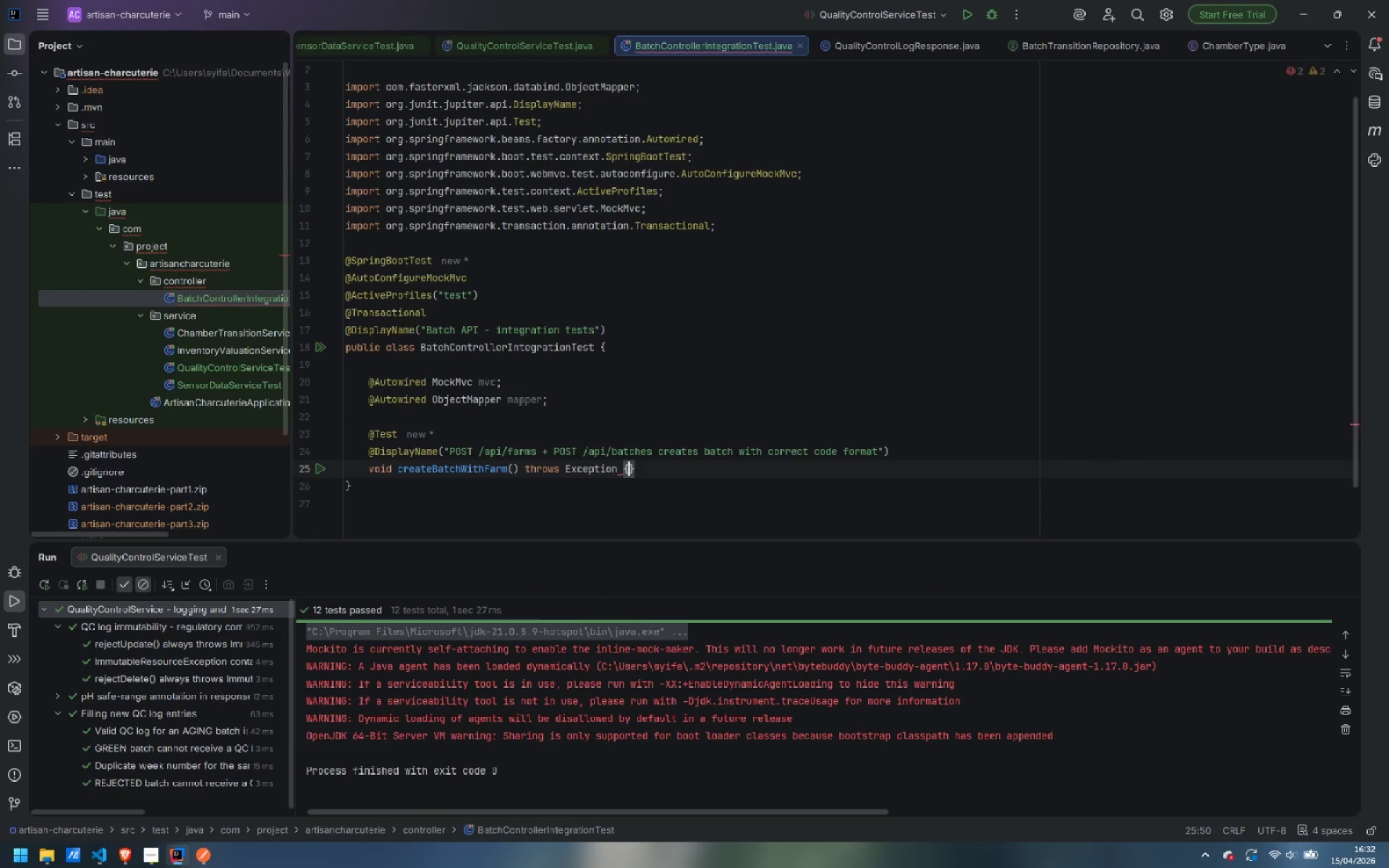 
key(Enter)
 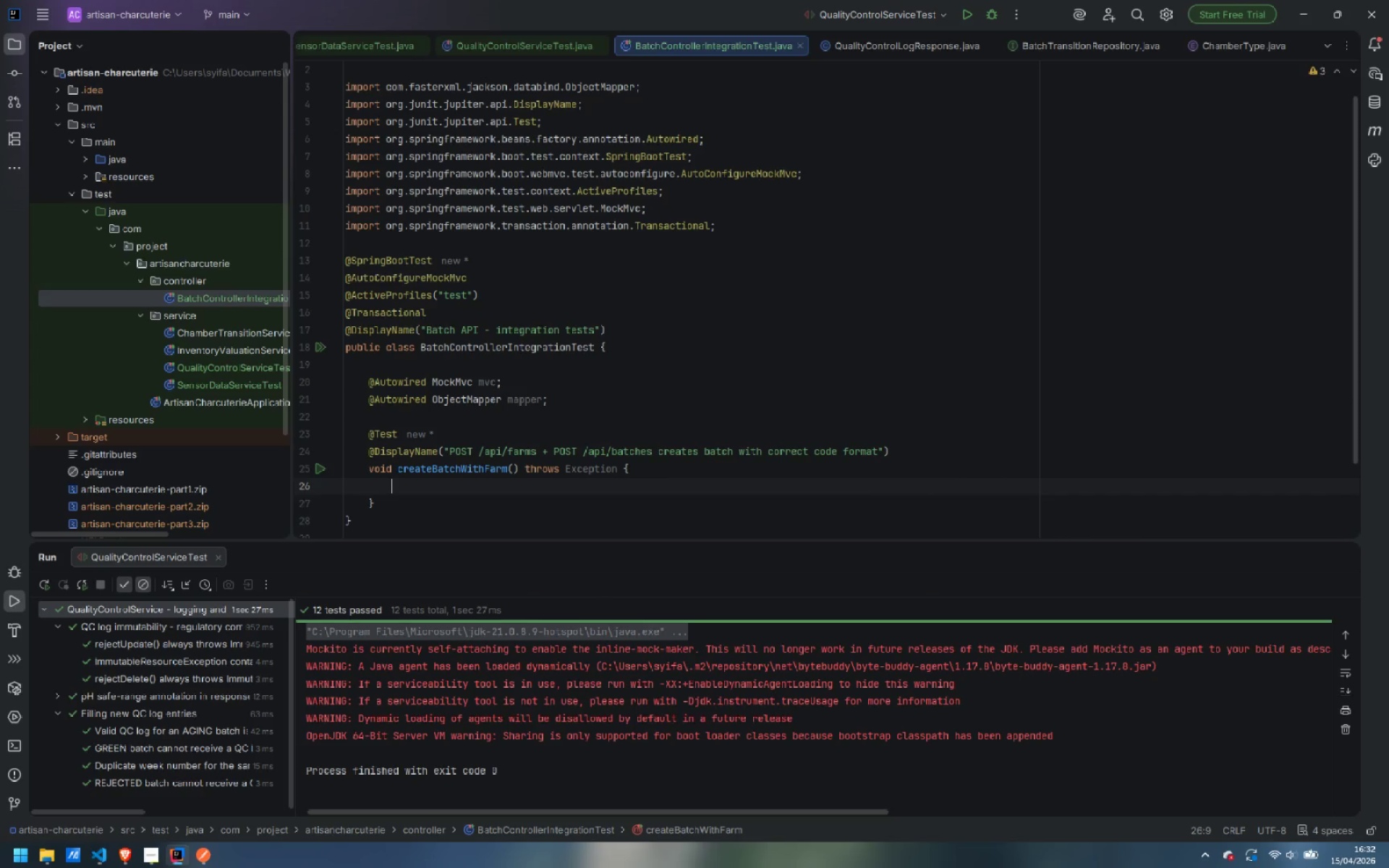 
type(FarmReq)
 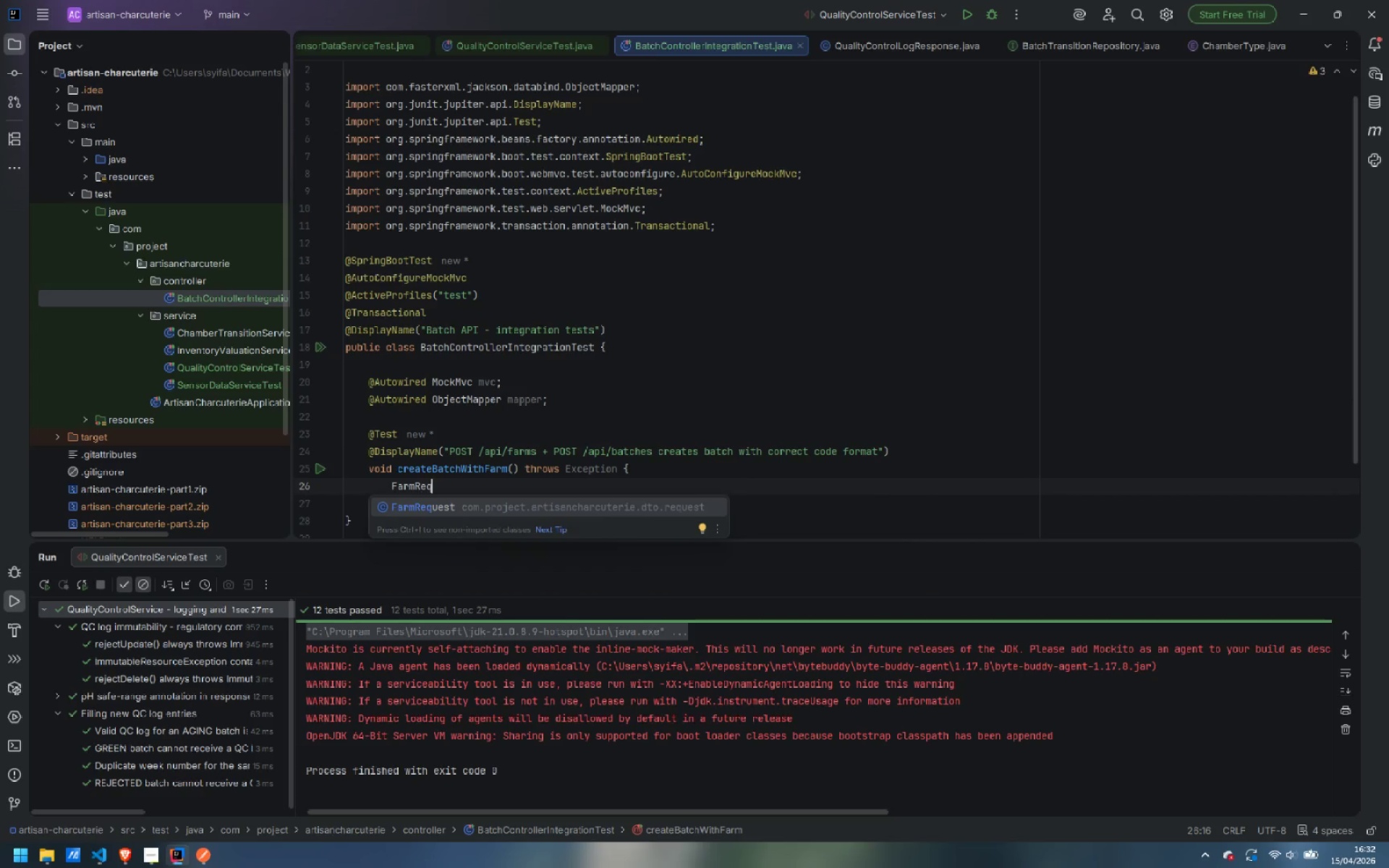 
key(Enter)
 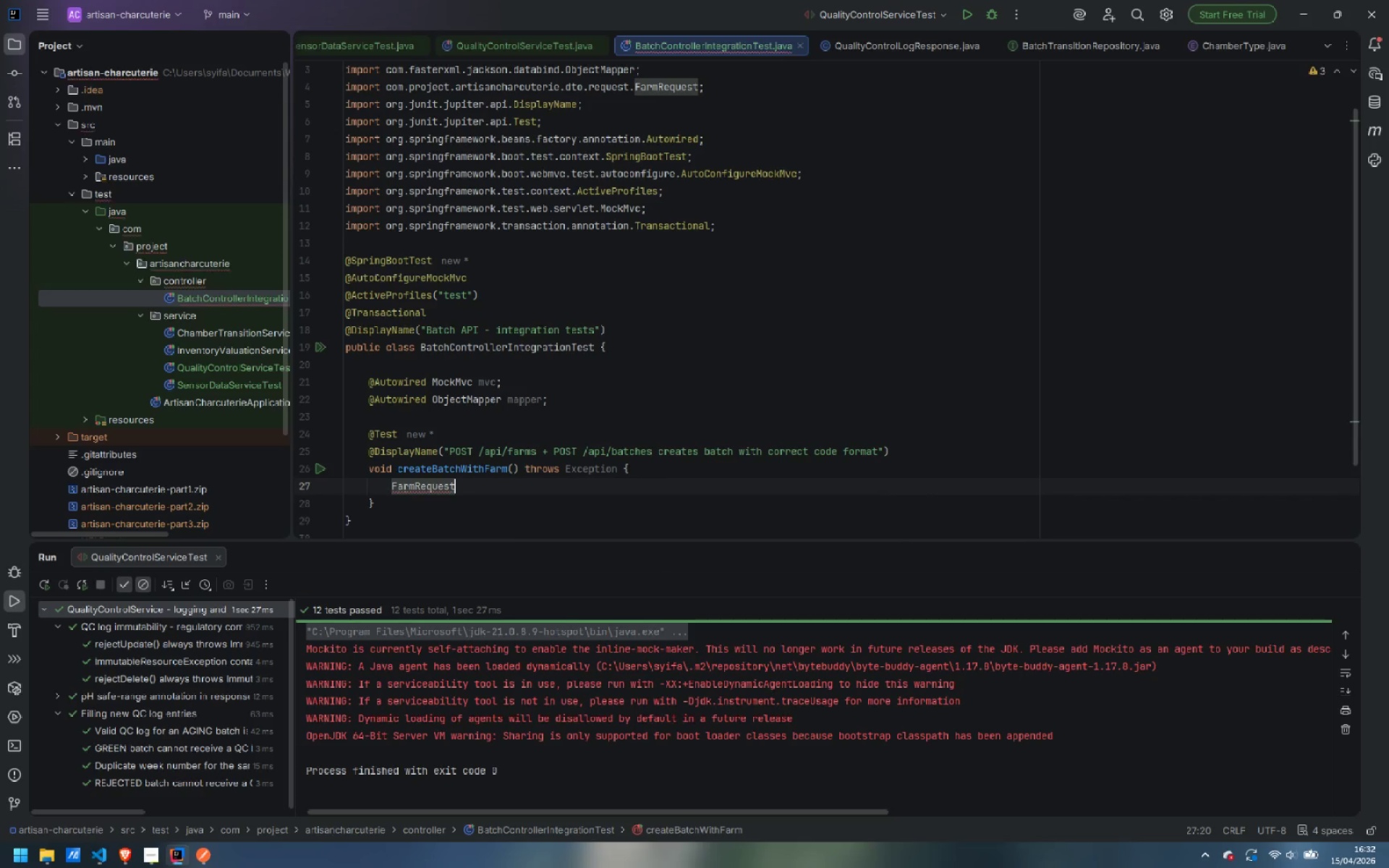 
type( farm)
 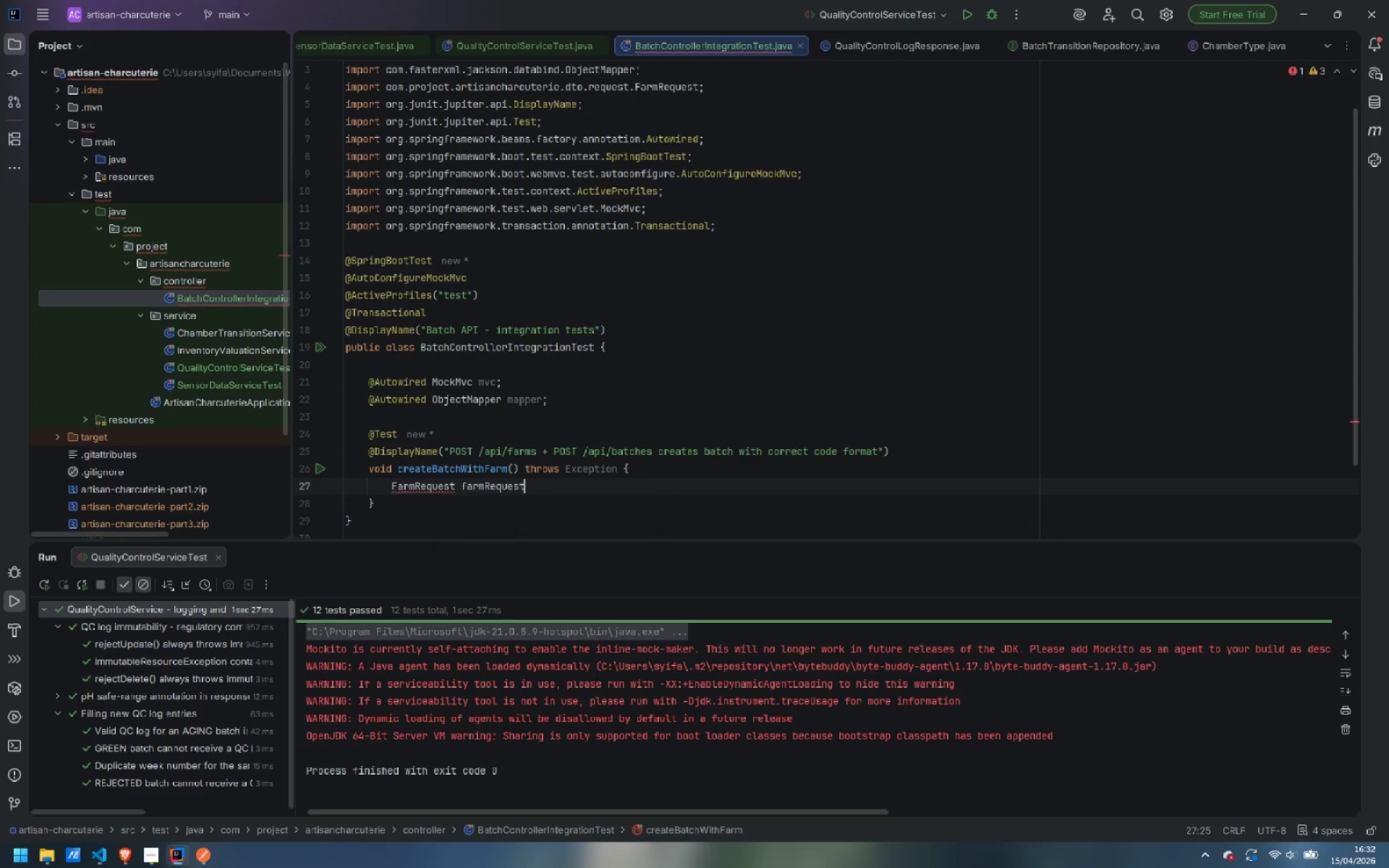 
key(Enter)
 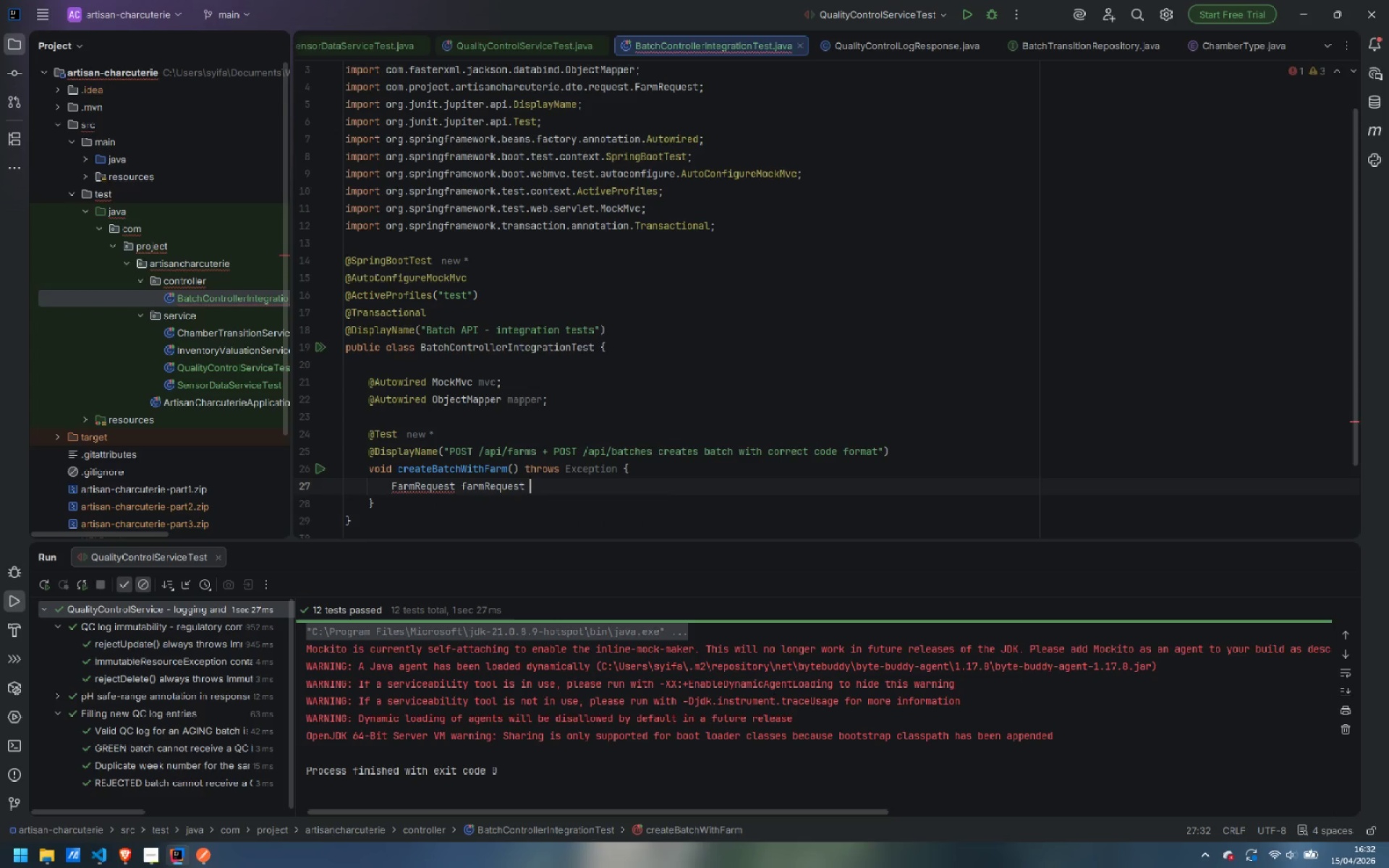 
type( = new FarmRe)
 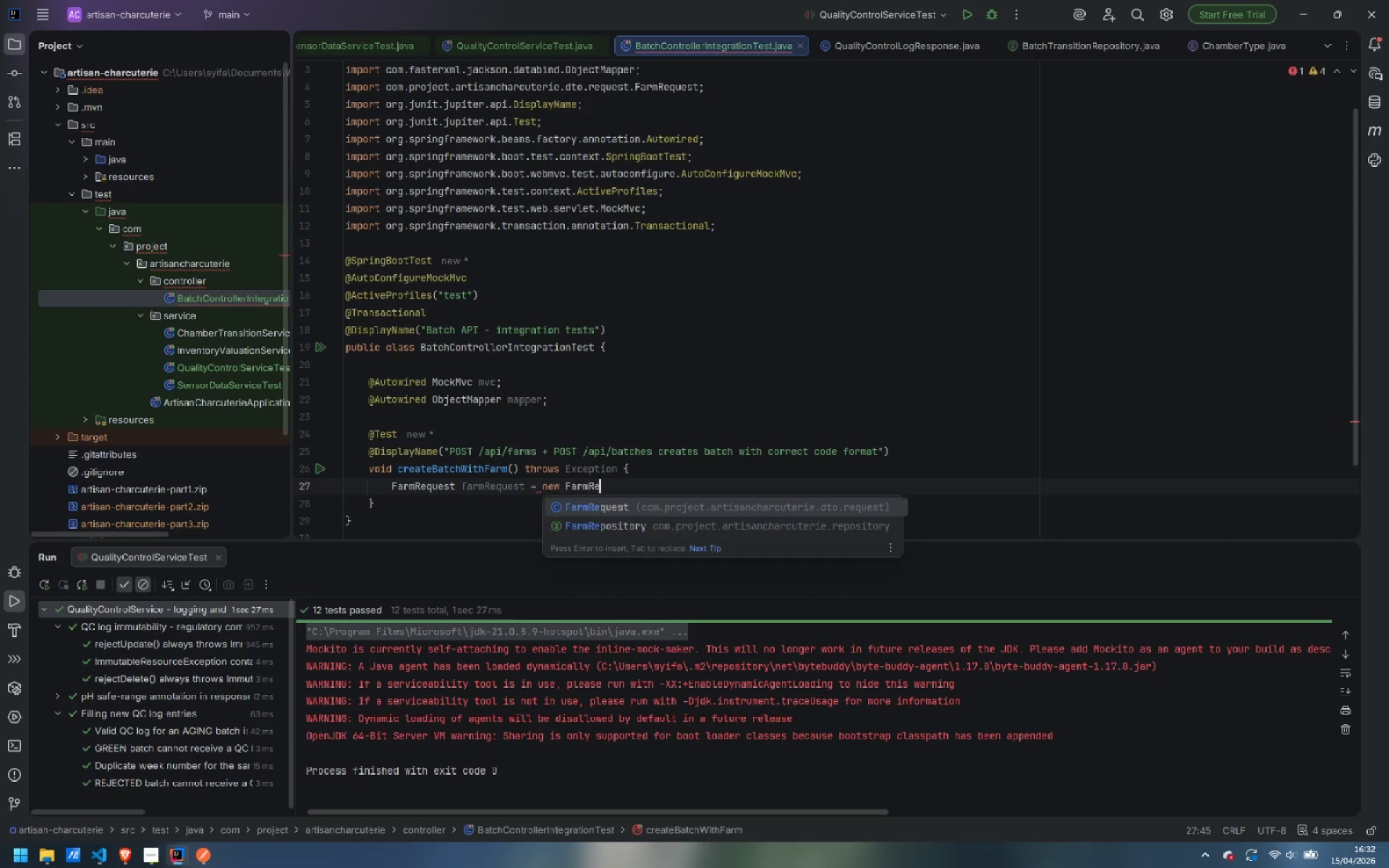 
key(Enter)
 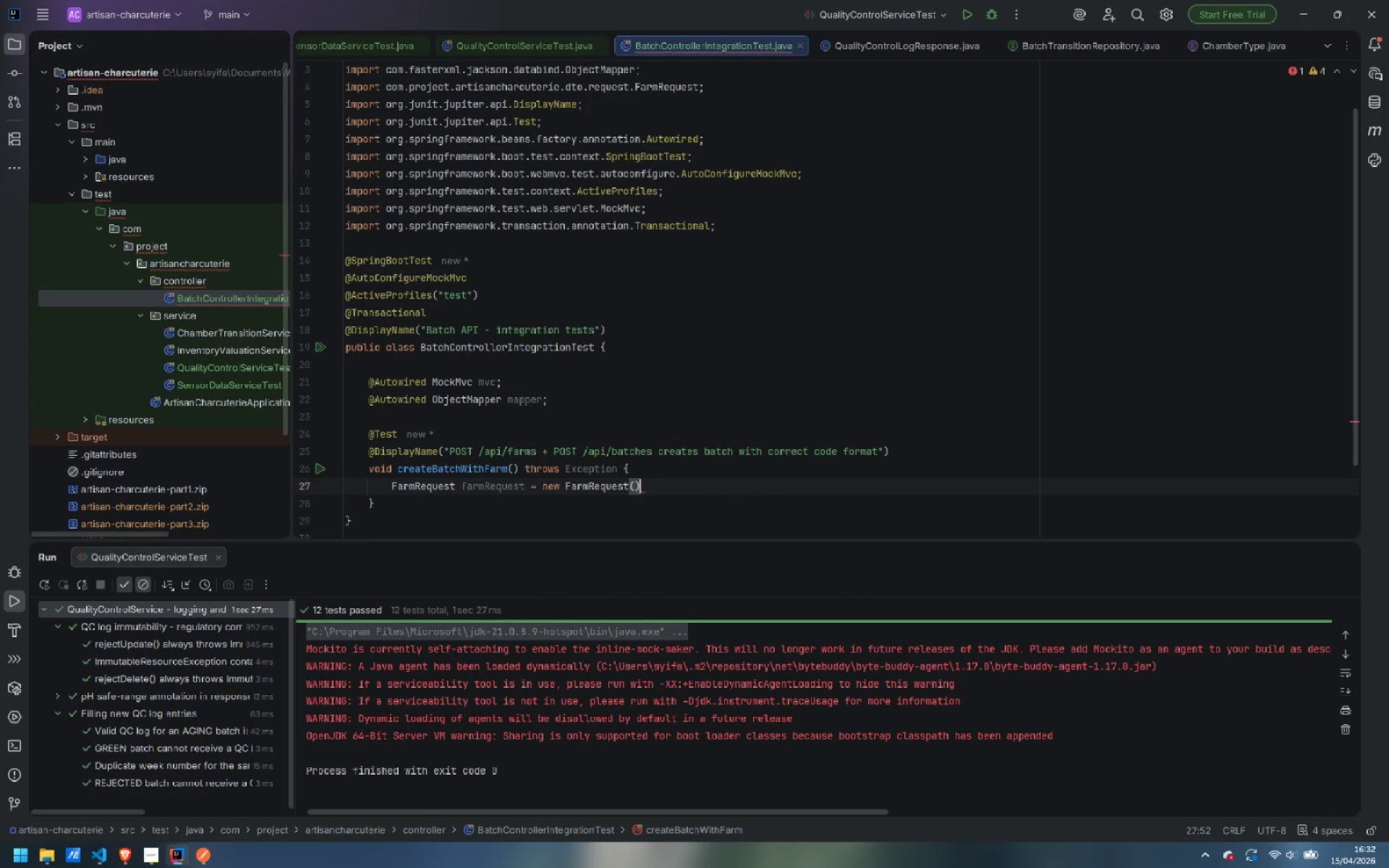 
key(Semicolon)
 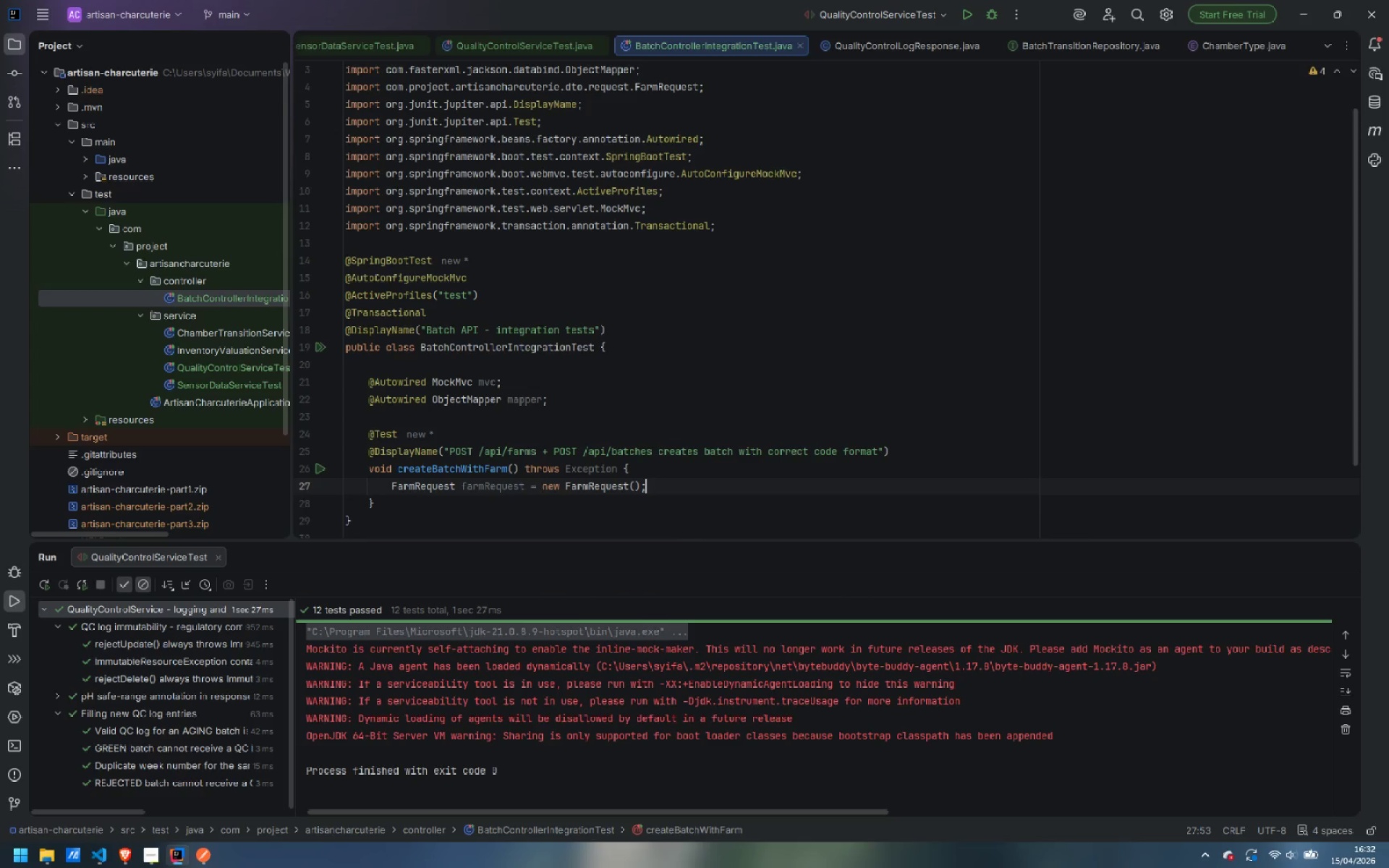 
key(Enter)
 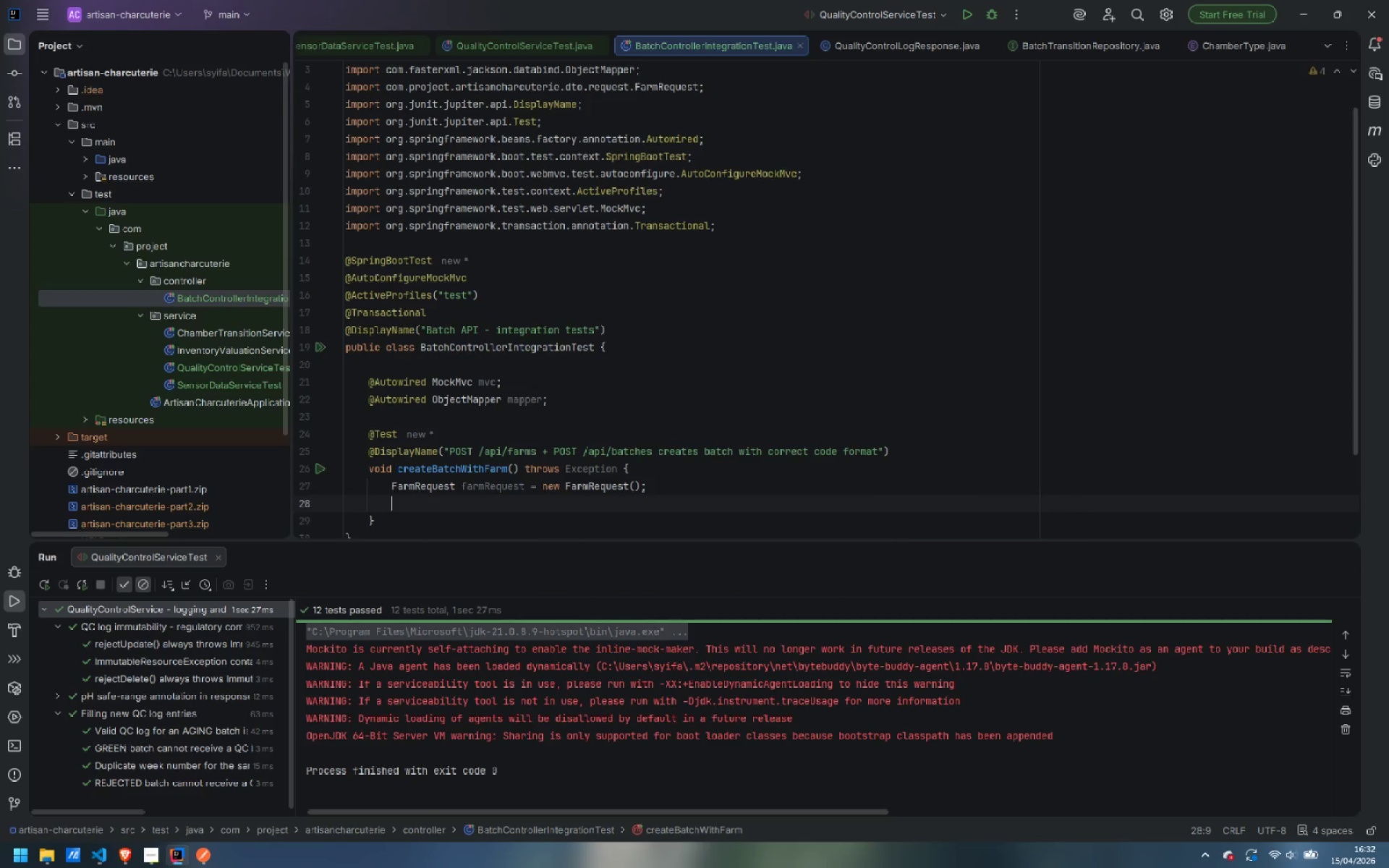 
type(farmRe)
 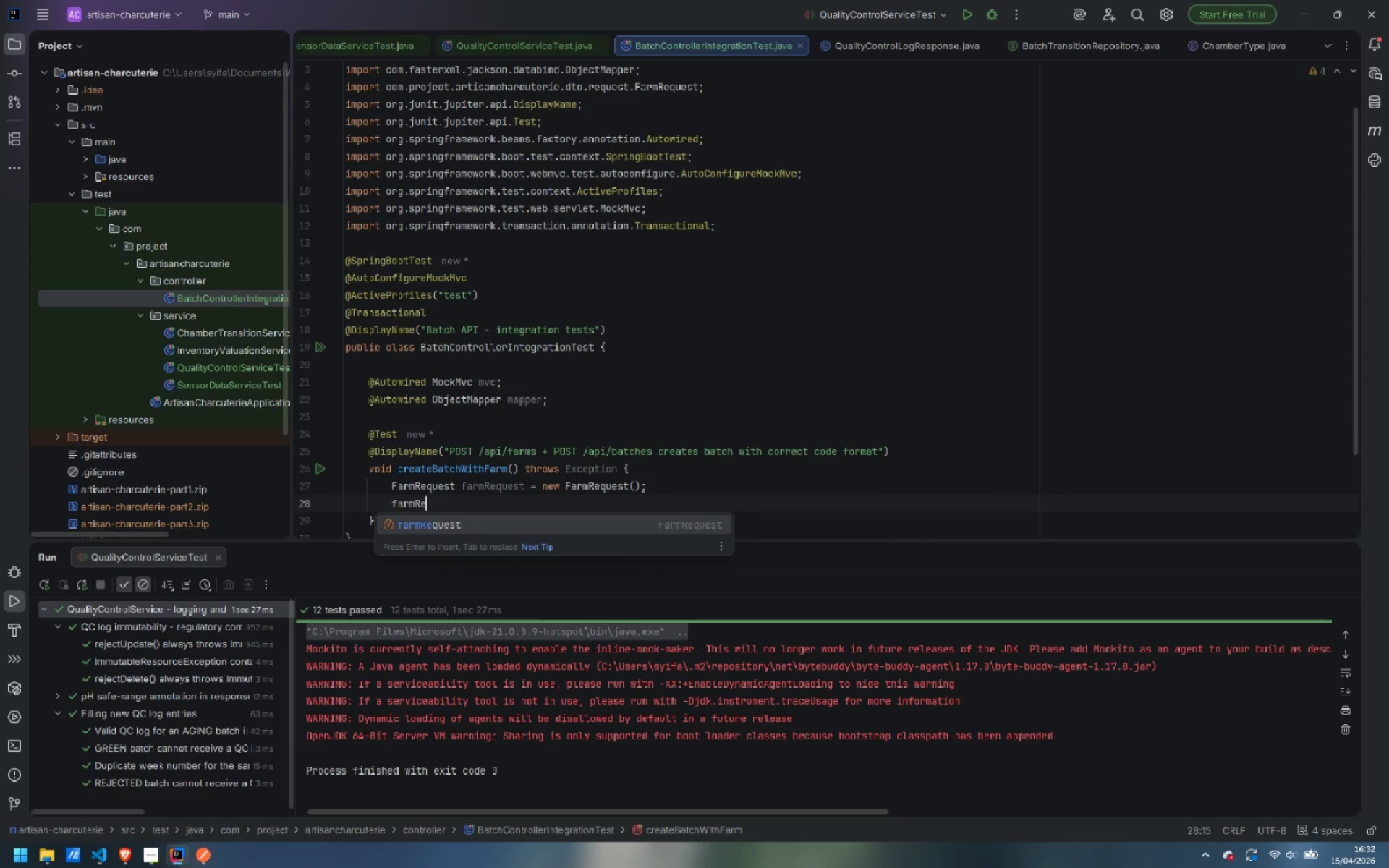 
key(Enter)
 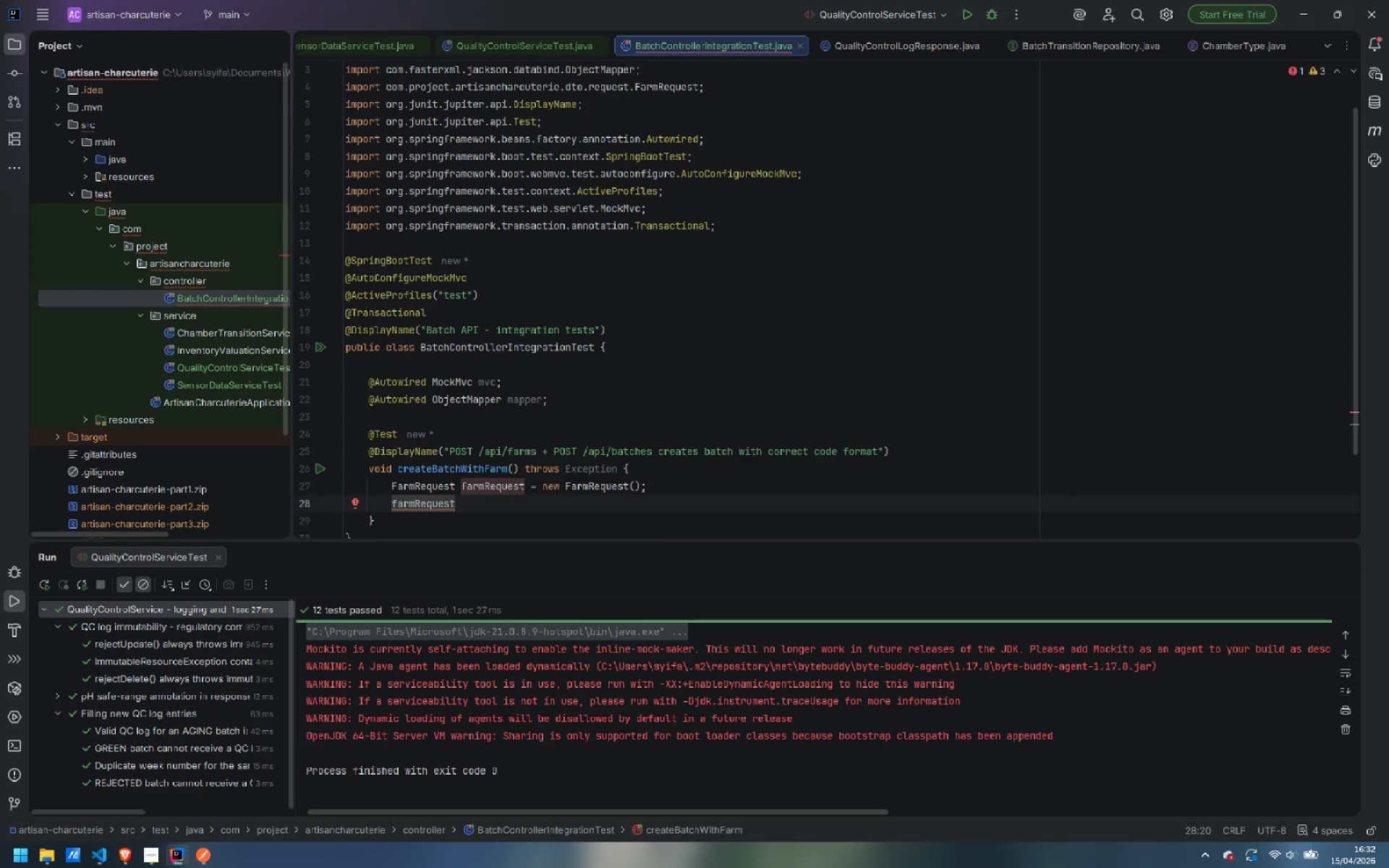 
type(.setNam)
 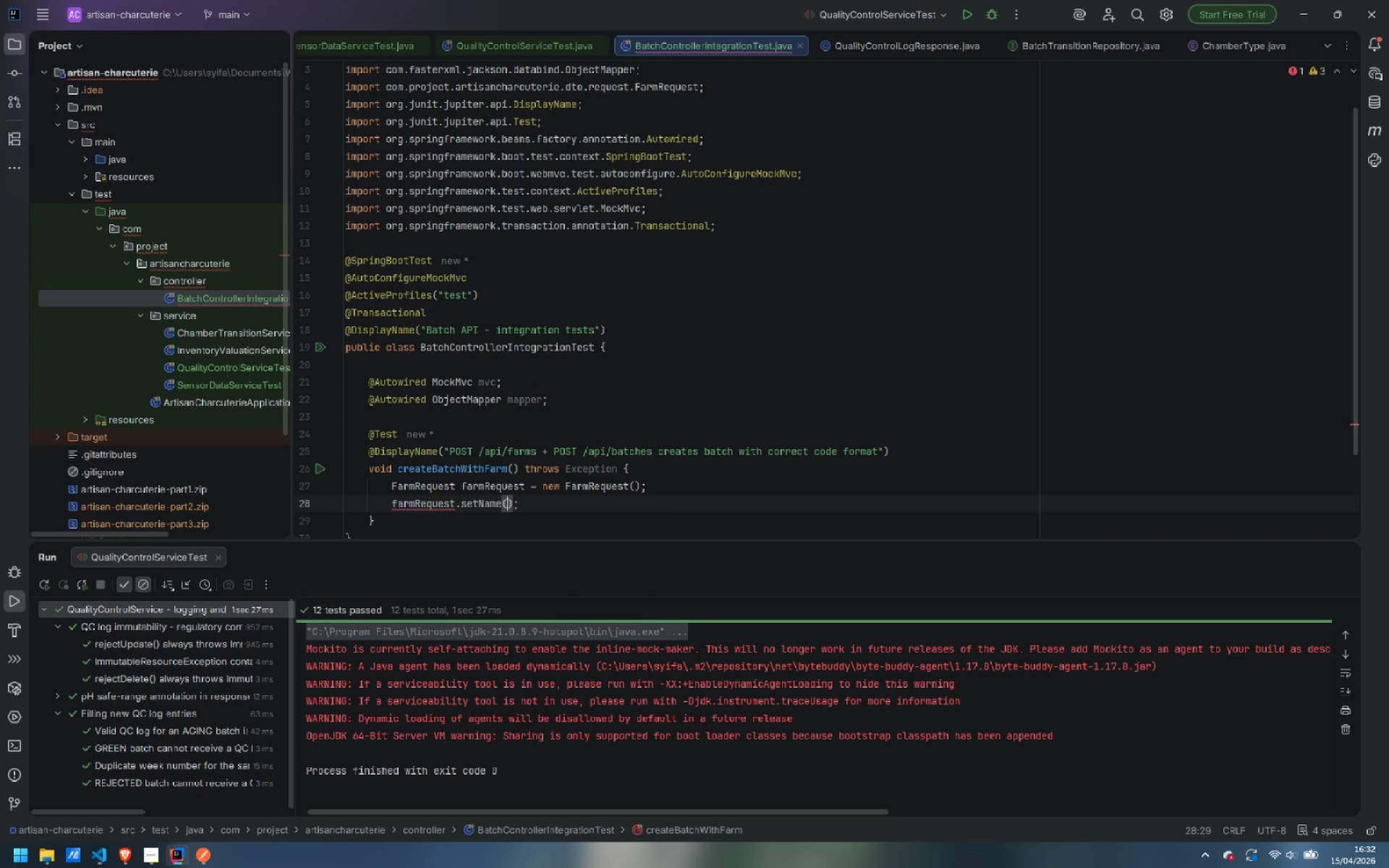 
 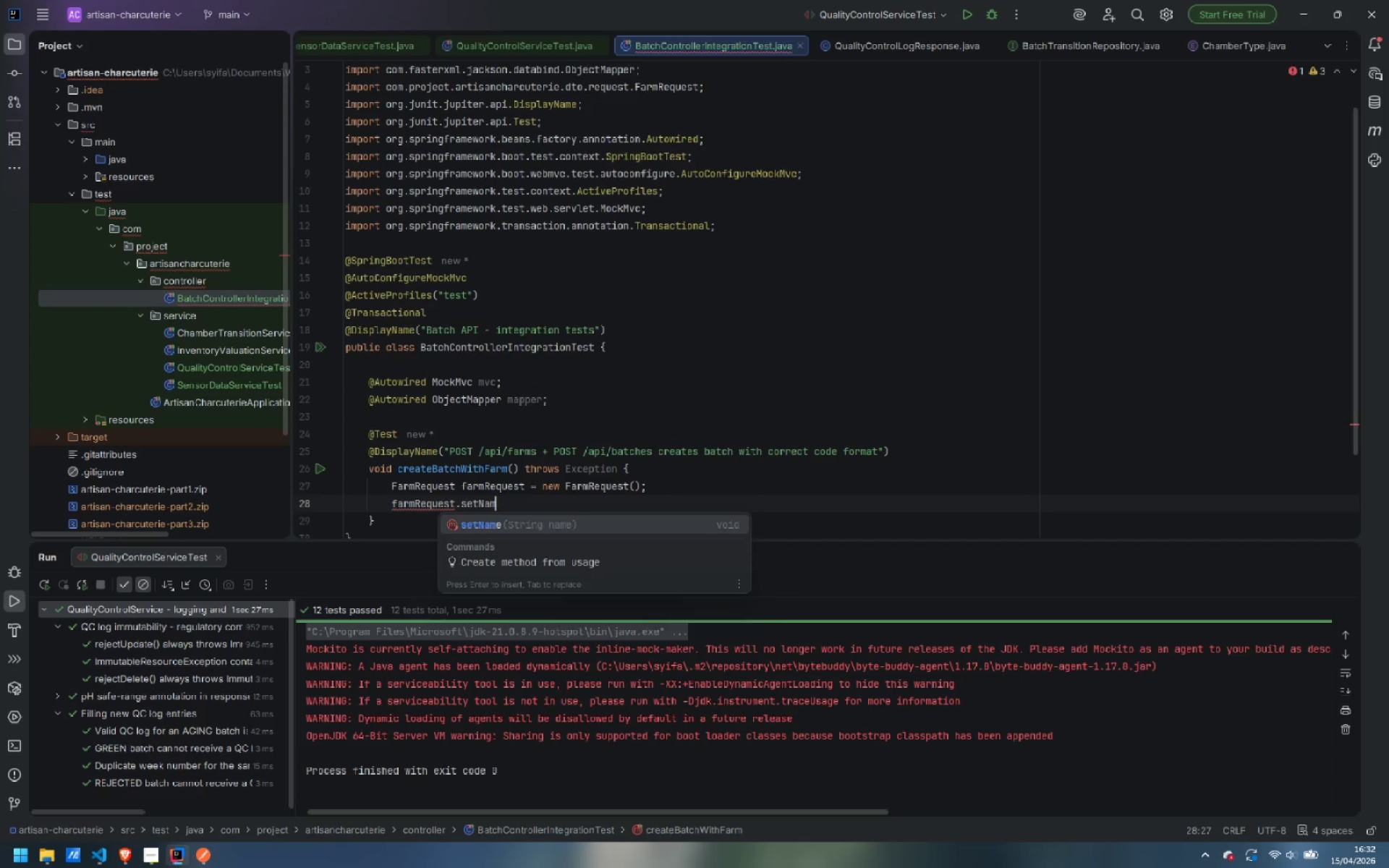 
key(Enter)
 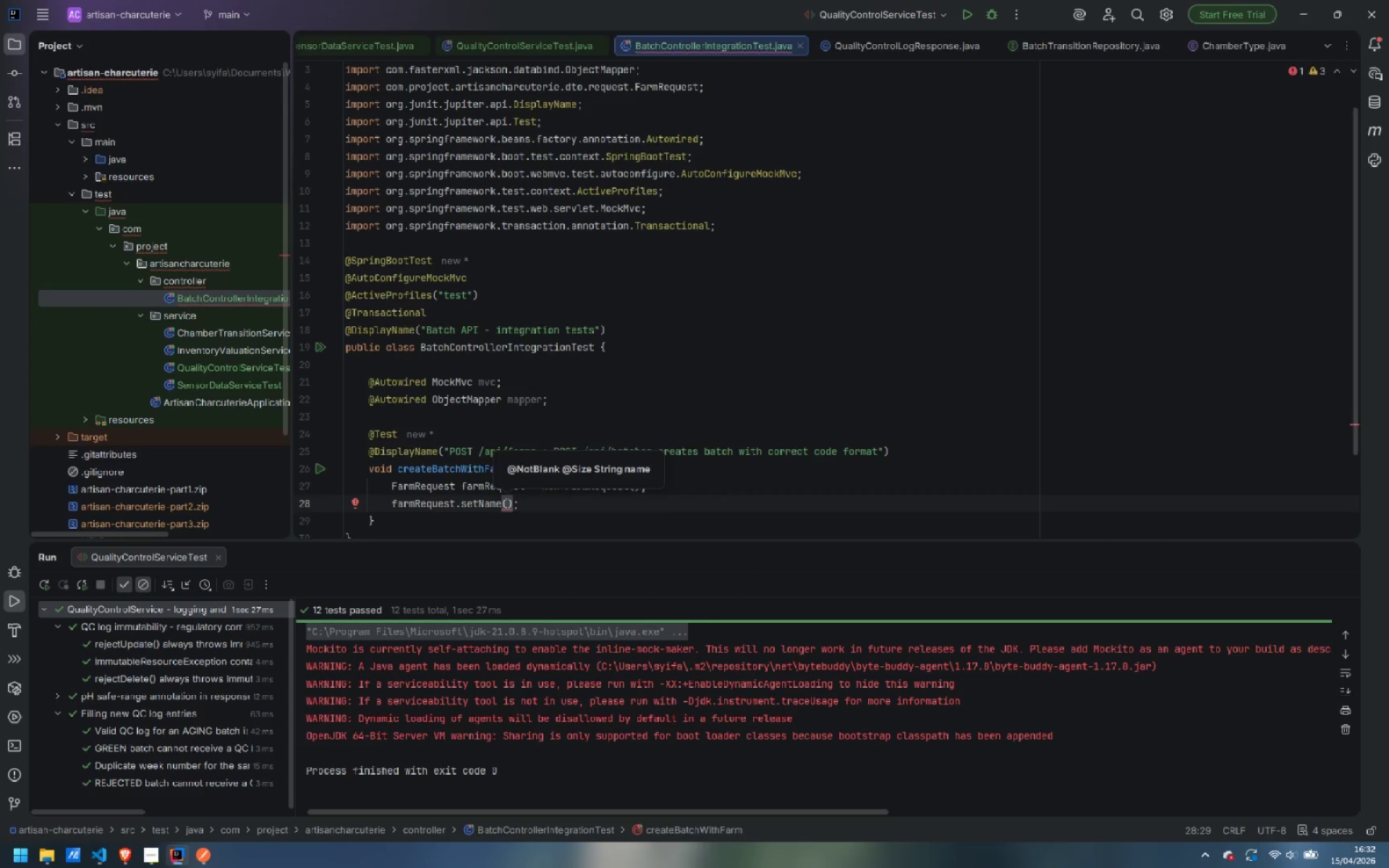 
type("Test Farm IT)
 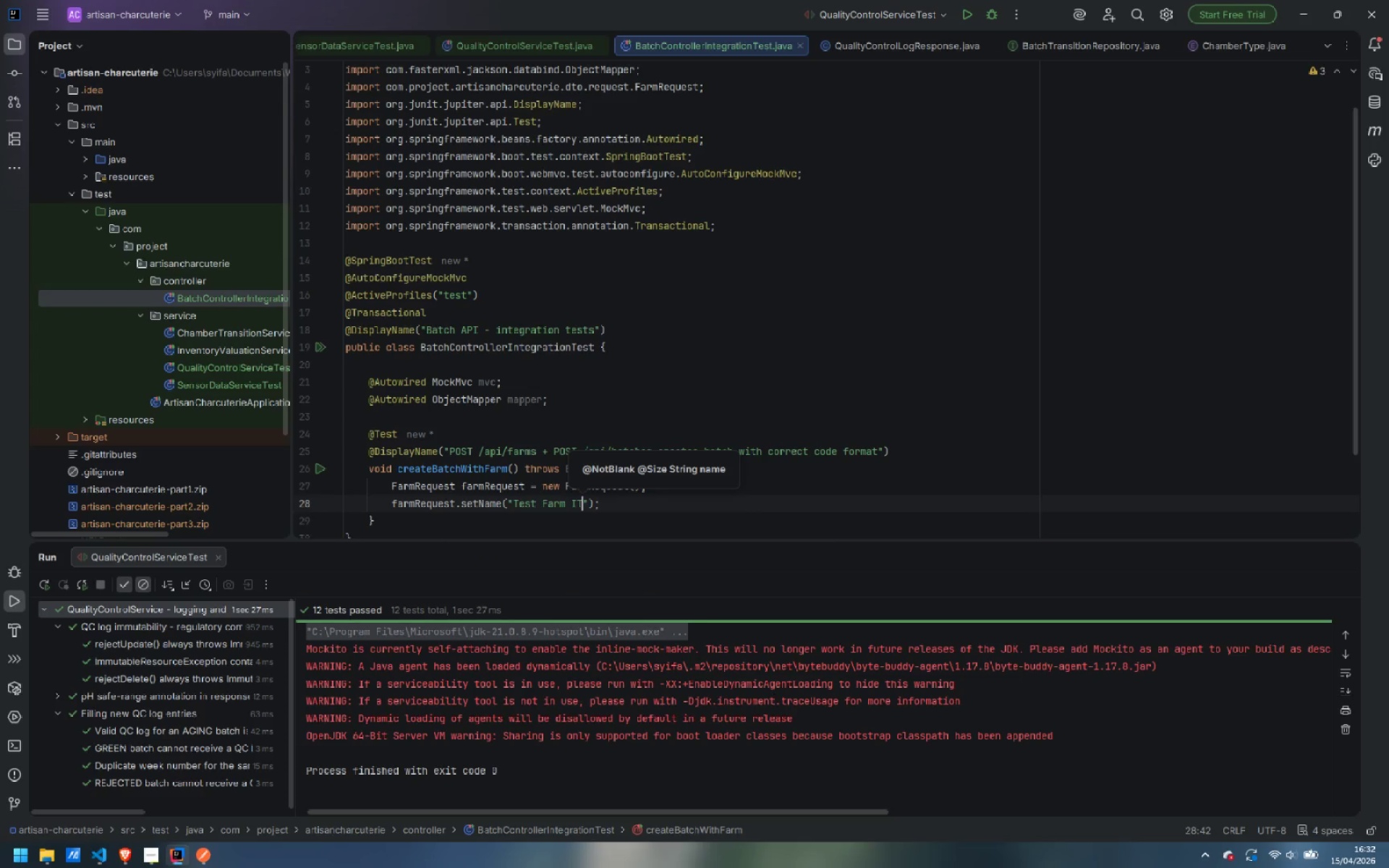 
key(ArrowRight)
 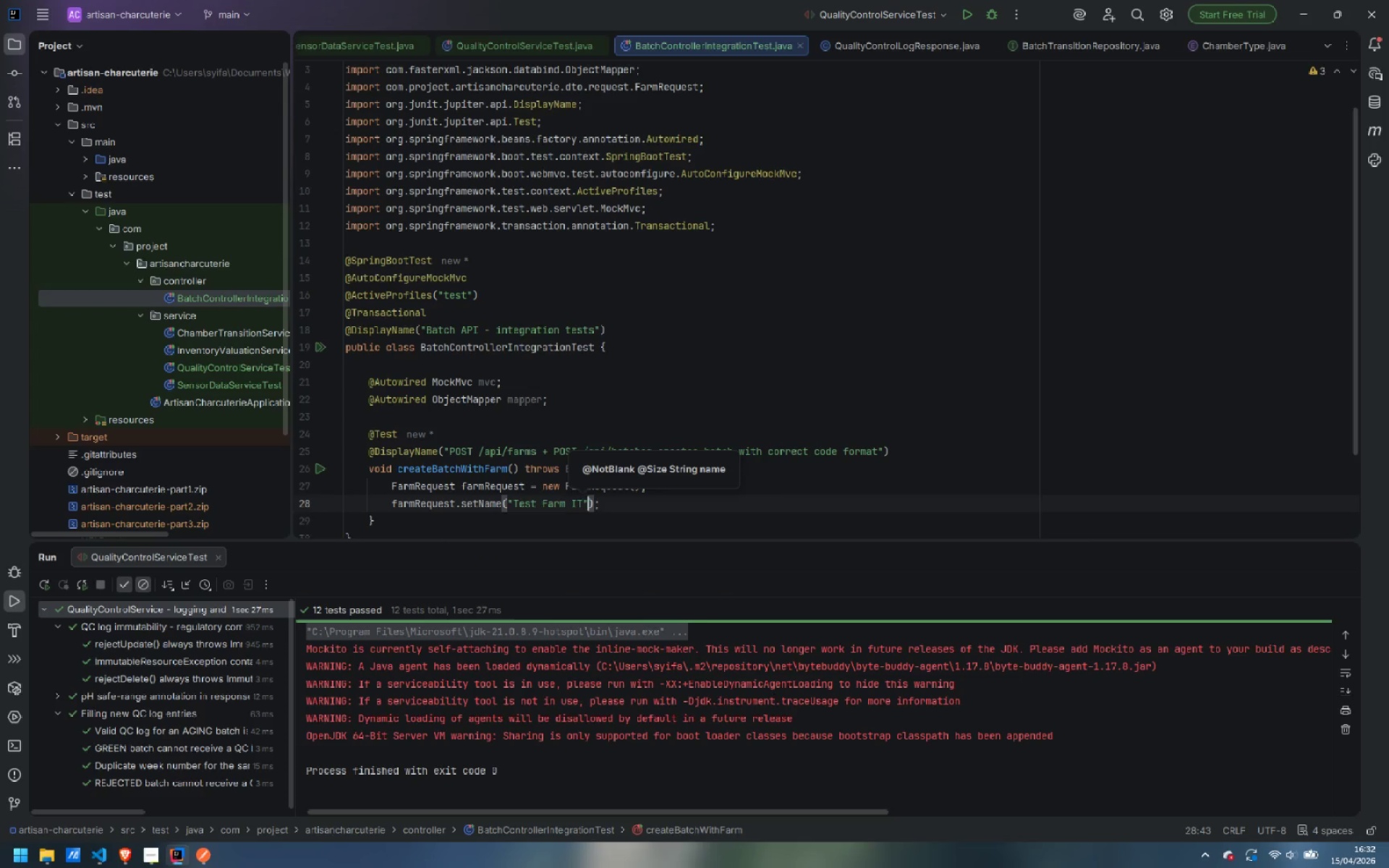 
key(ArrowRight)
 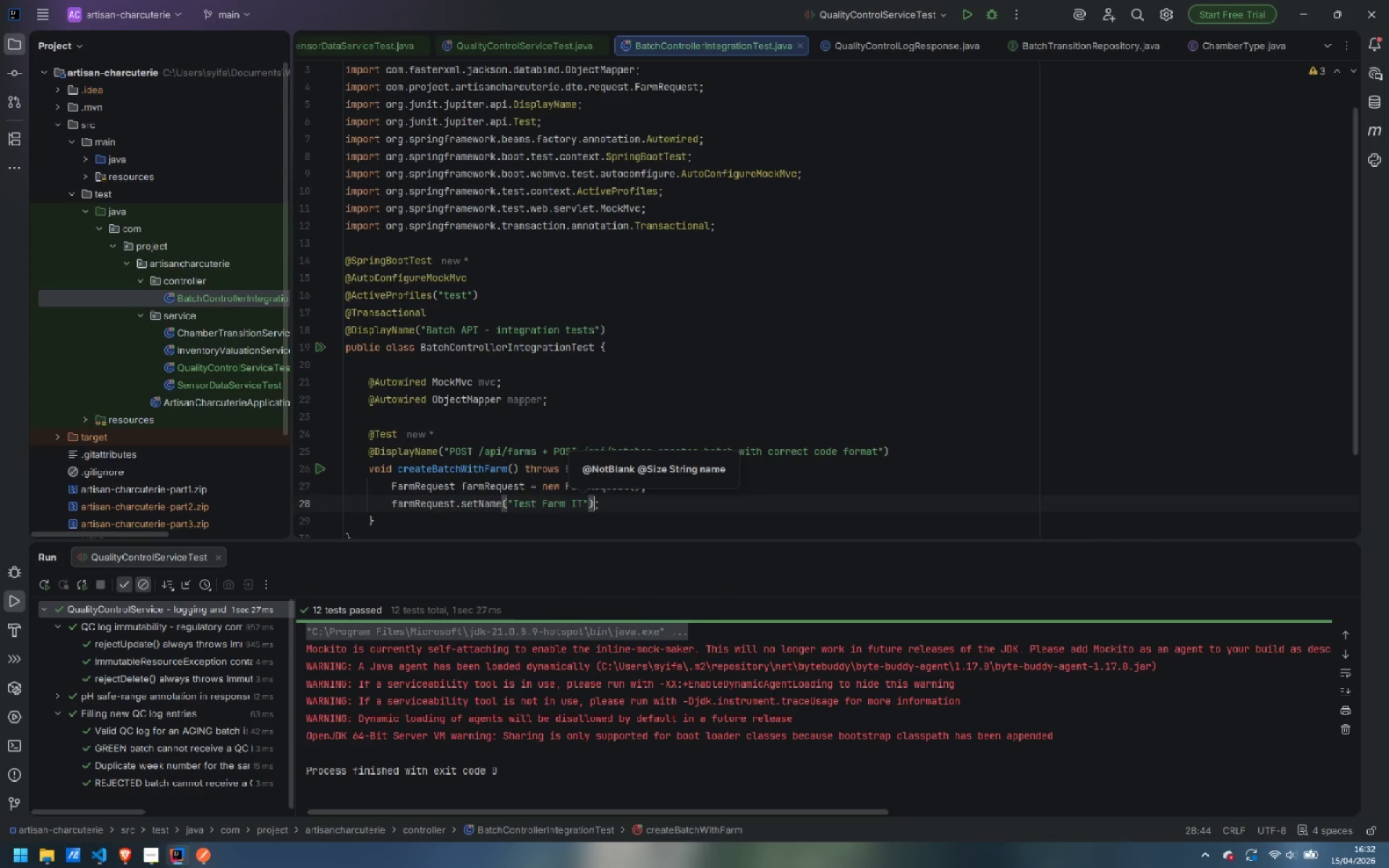 
key(ArrowRight)
 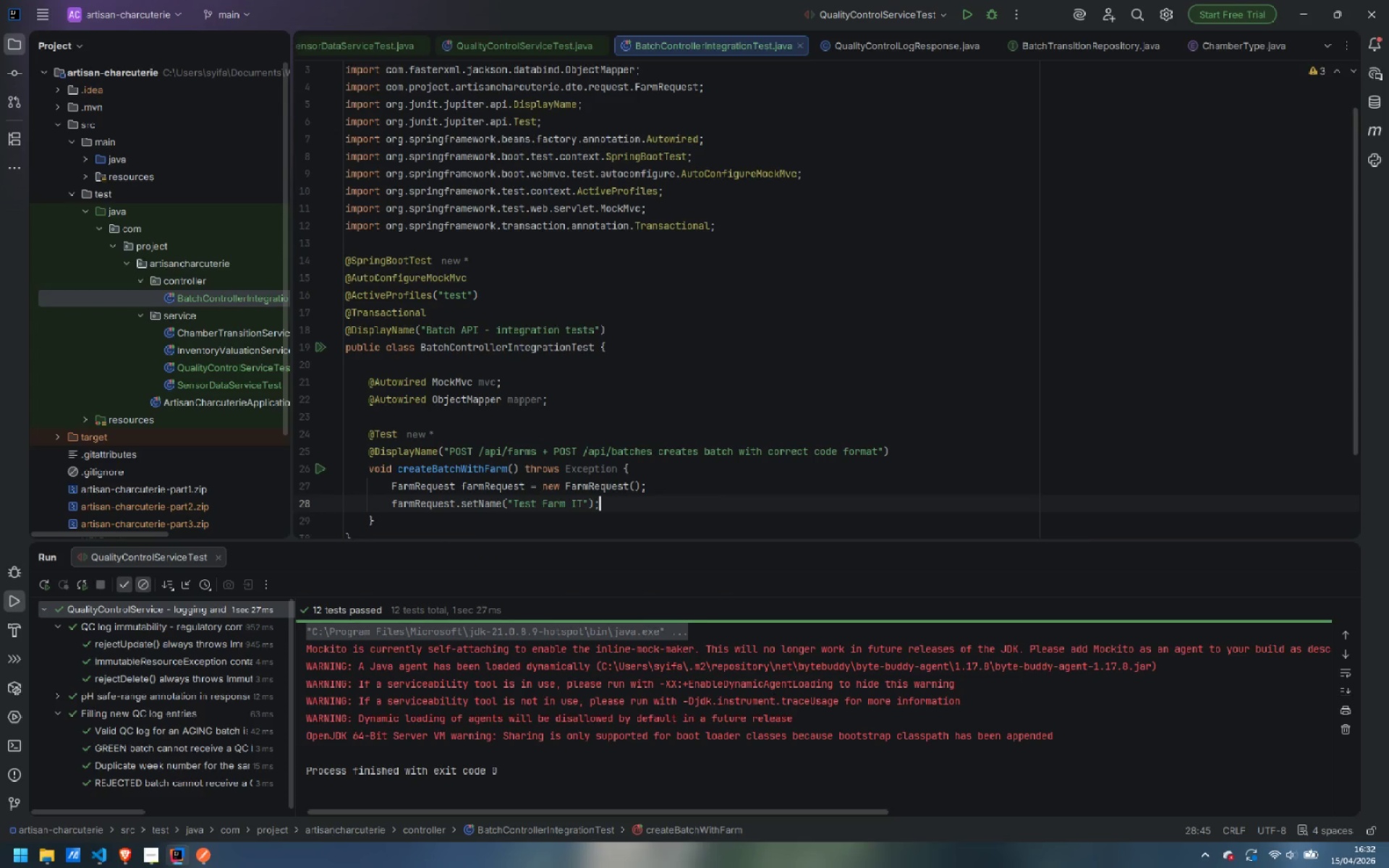 
key(Enter)
 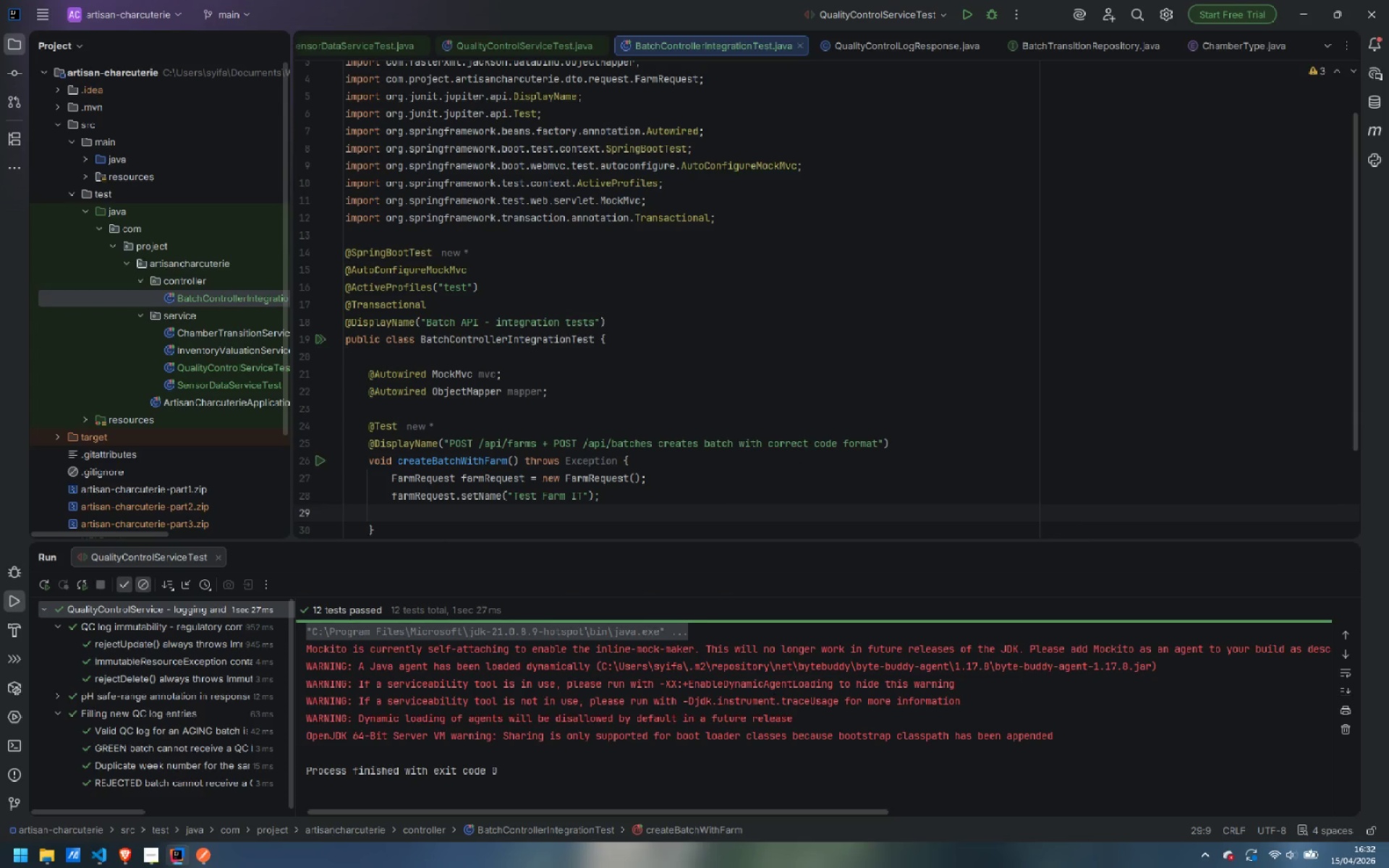 
type(fa)
 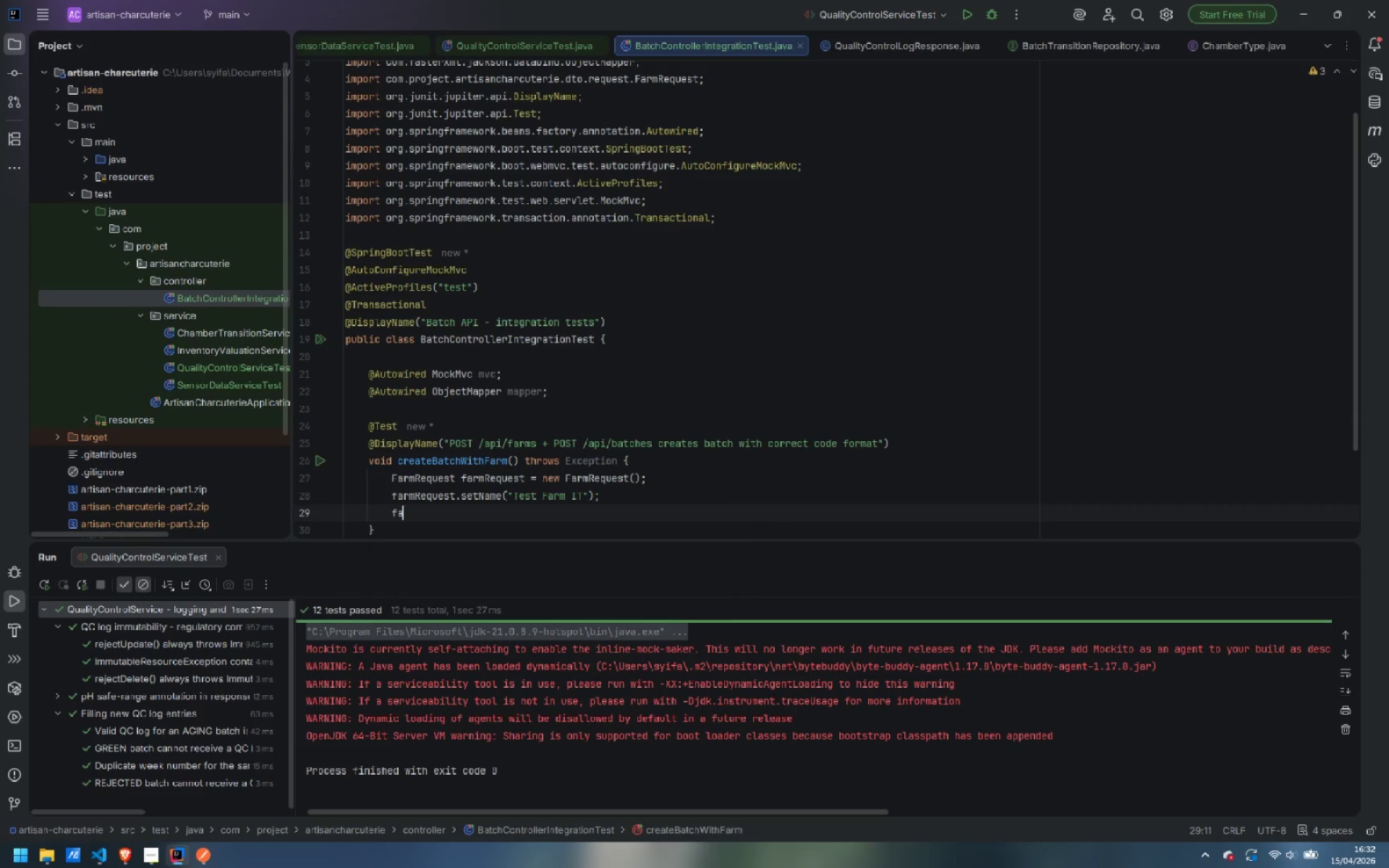 
key(Enter)
 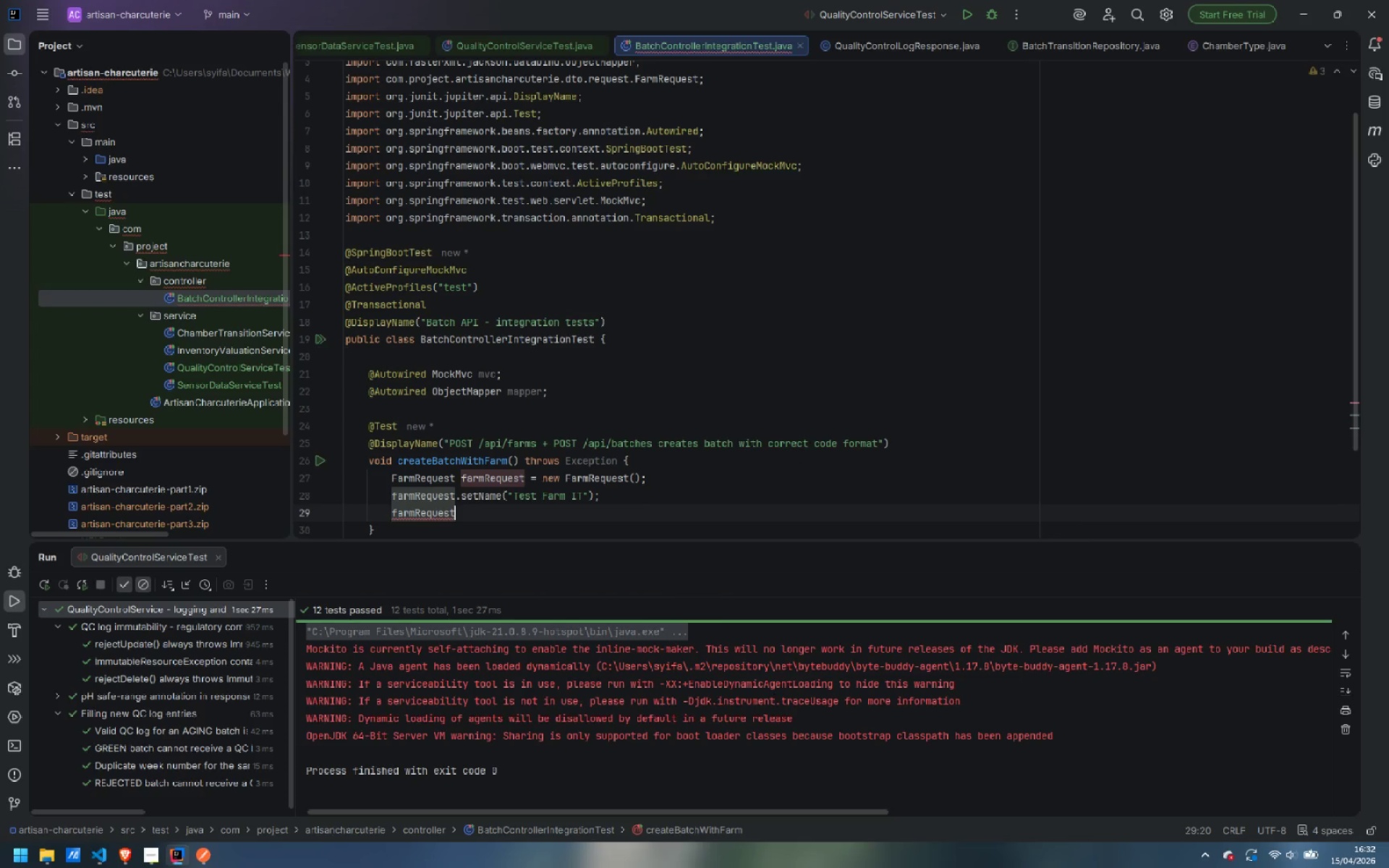 
type(.setLoca)
 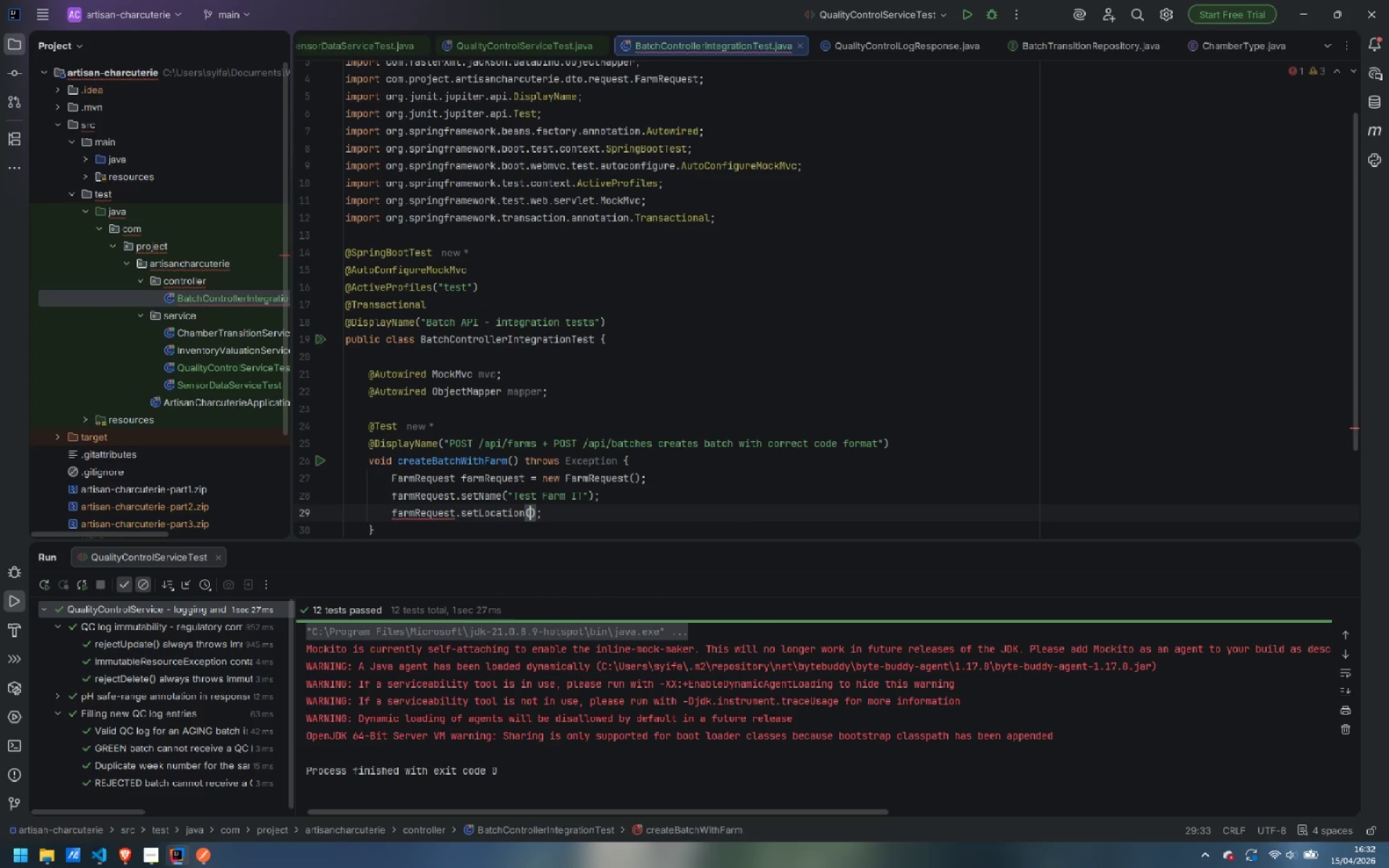 
 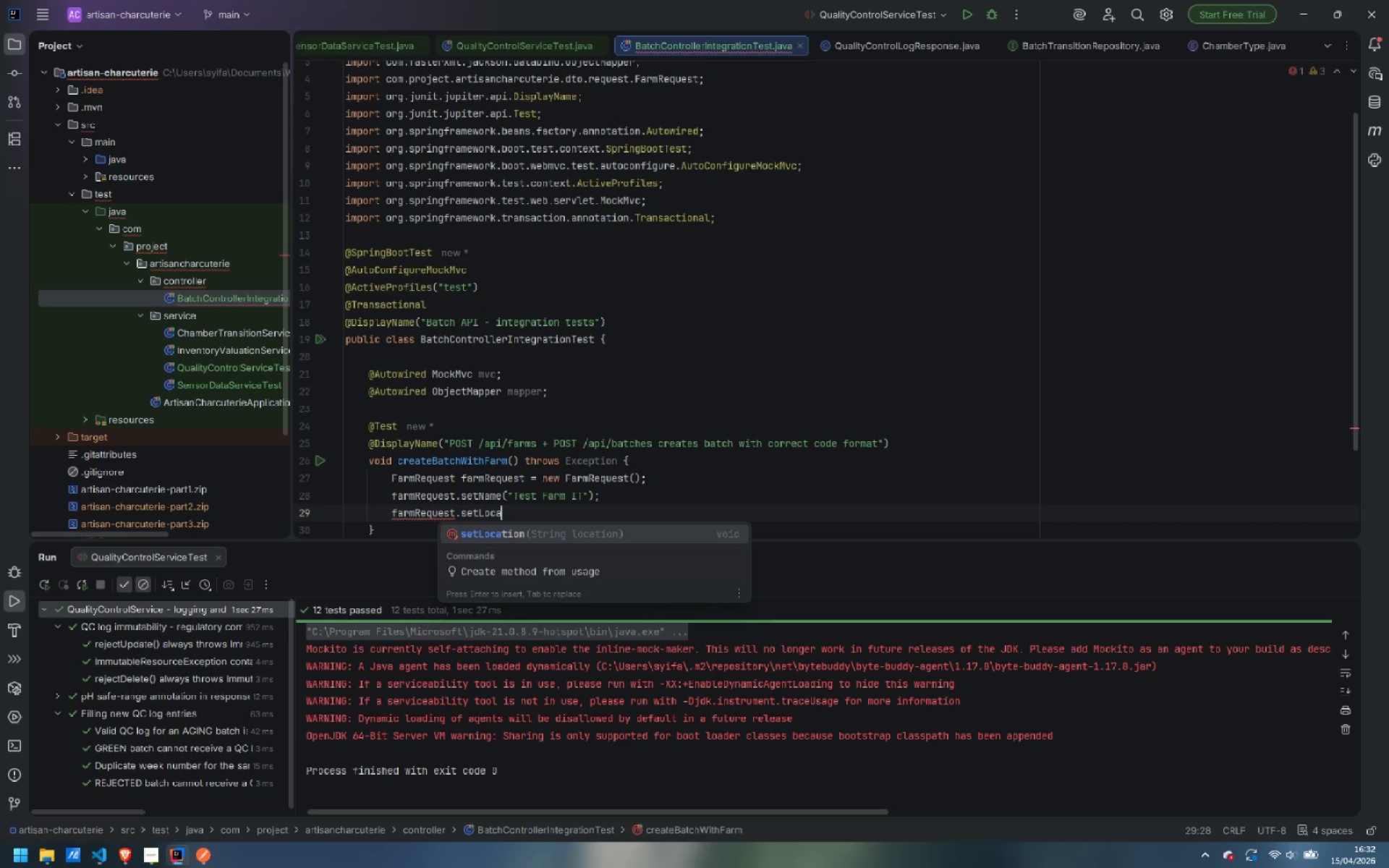 
key(Enter)
 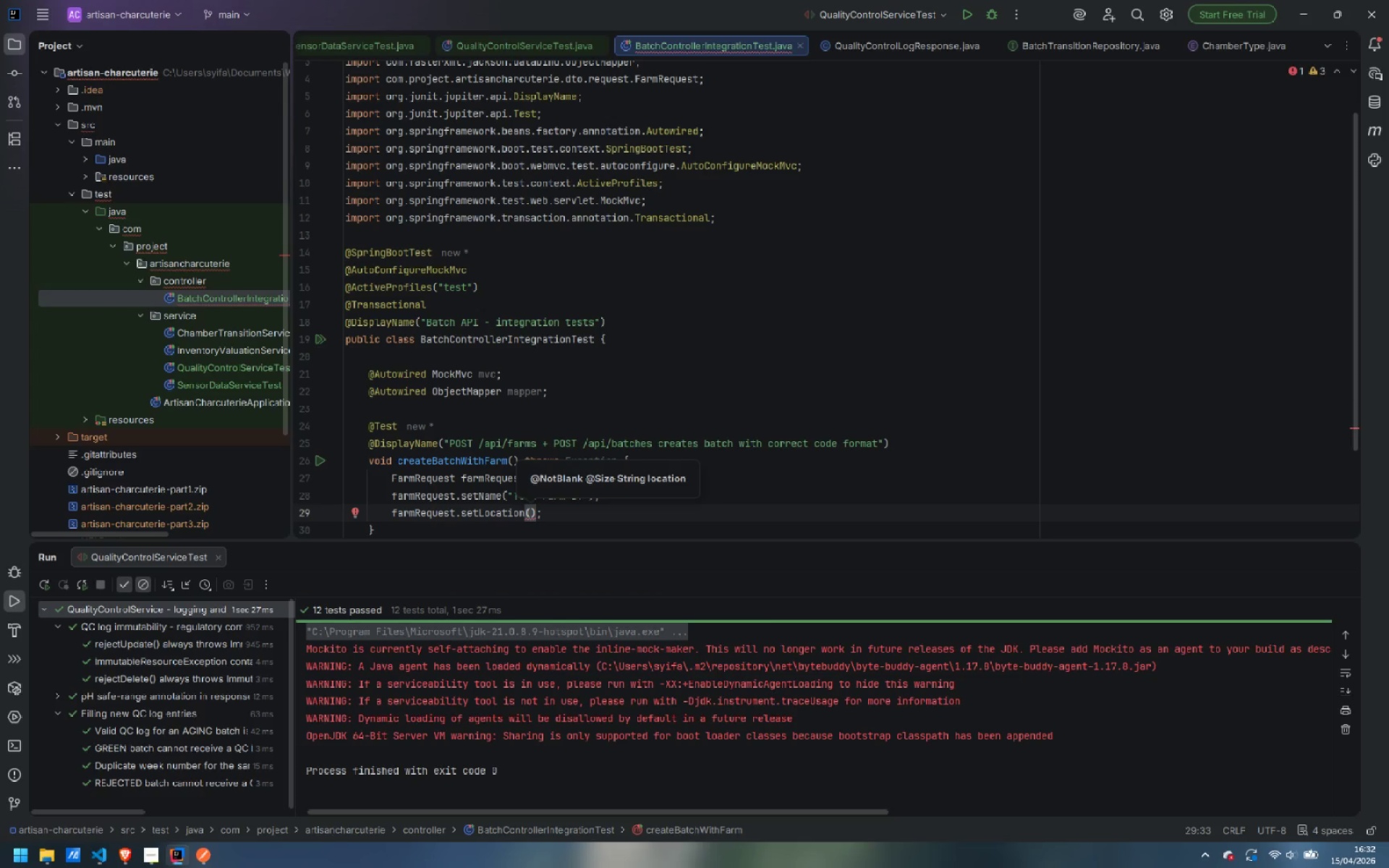 
type("Parma, Italy)
 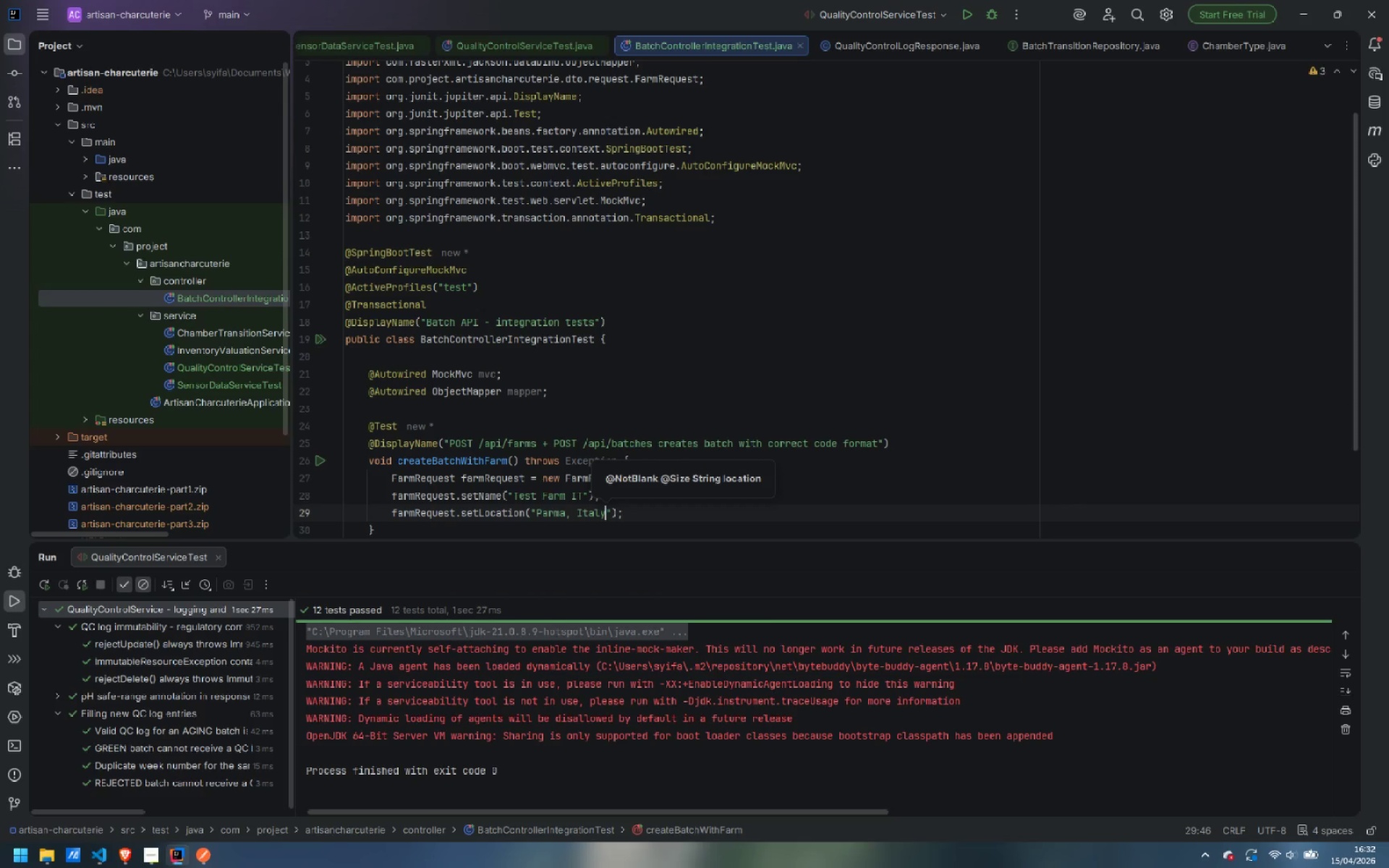 
key(ArrowRight)
 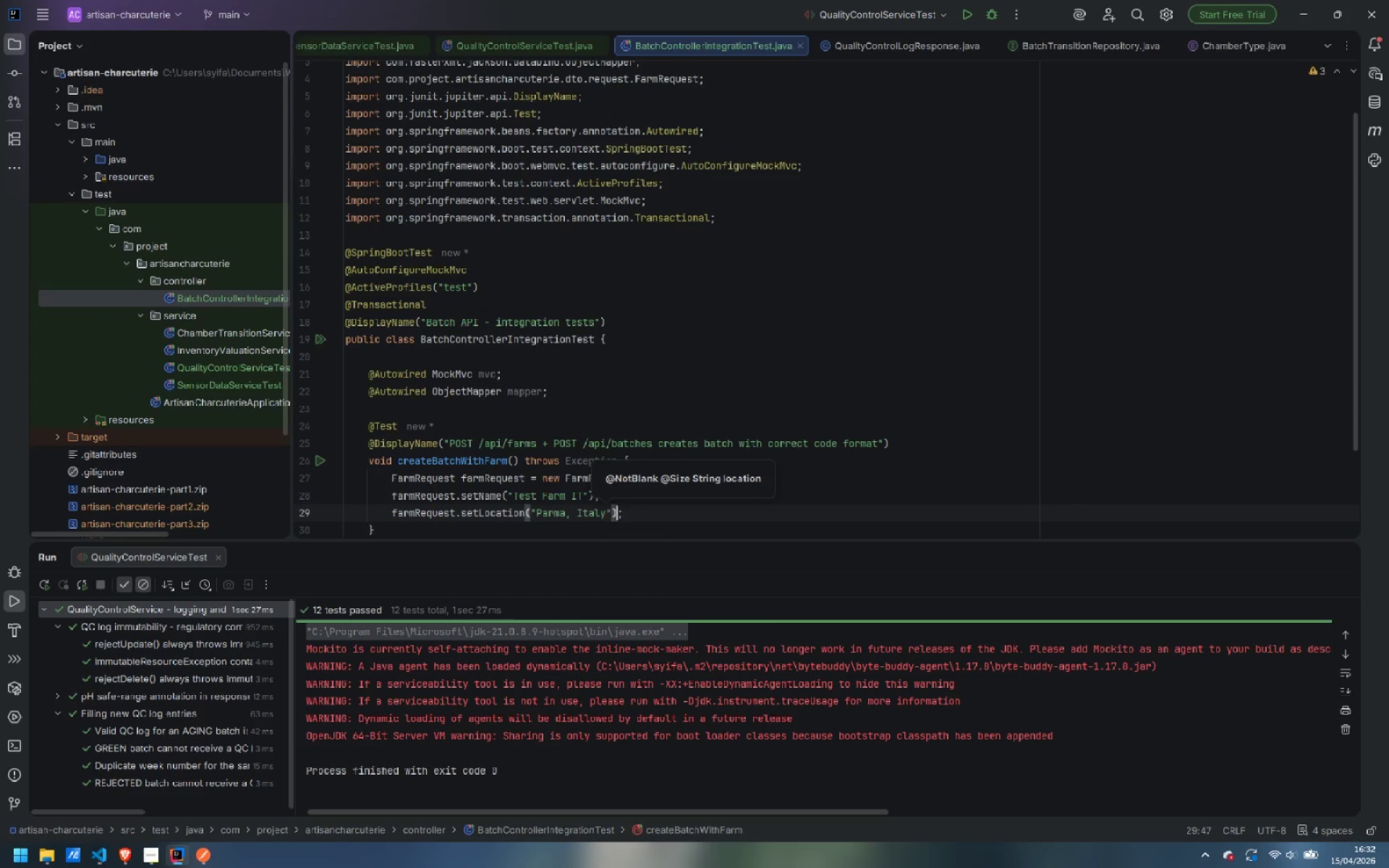 
key(ArrowRight)
 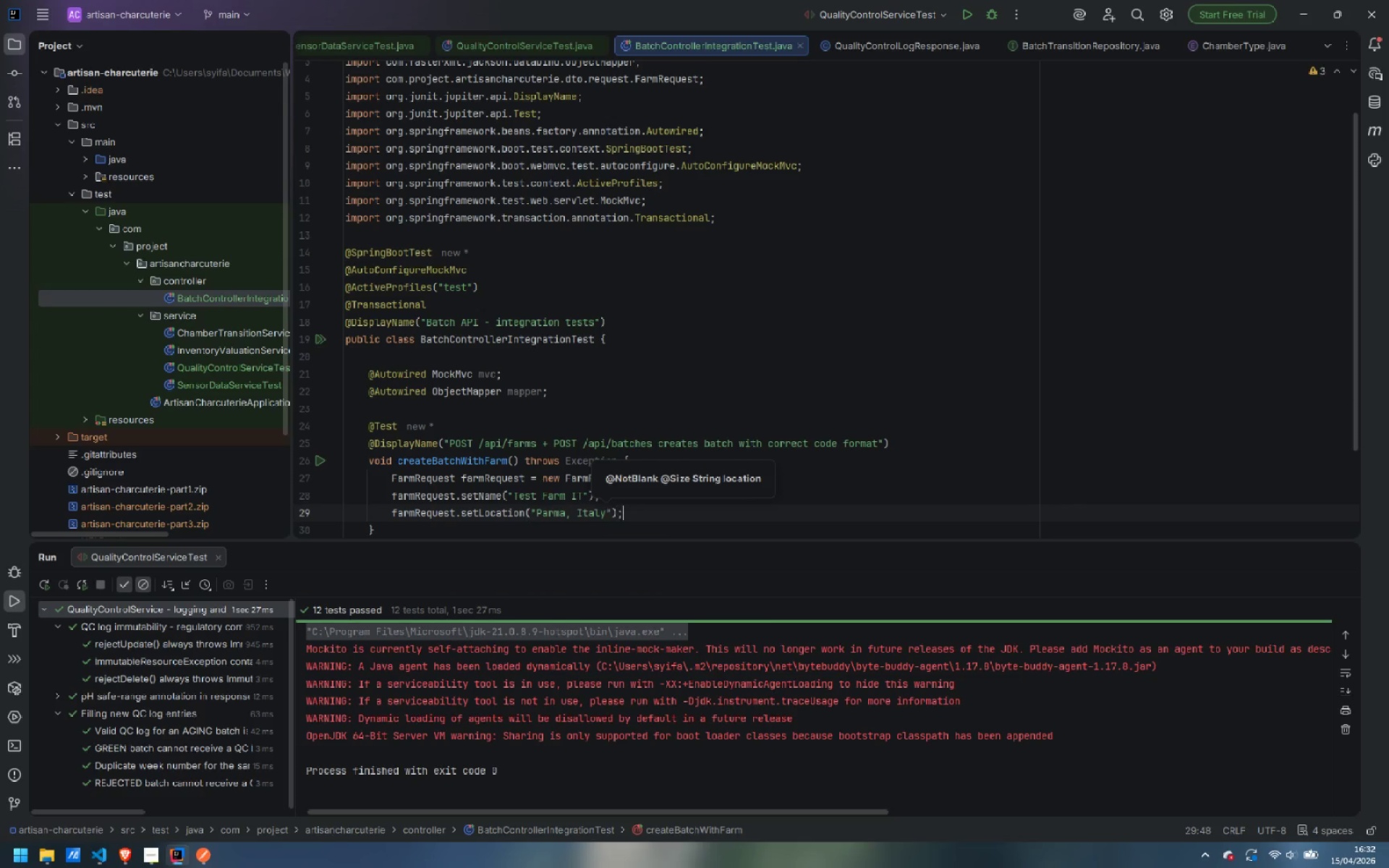 
key(ArrowRight)
 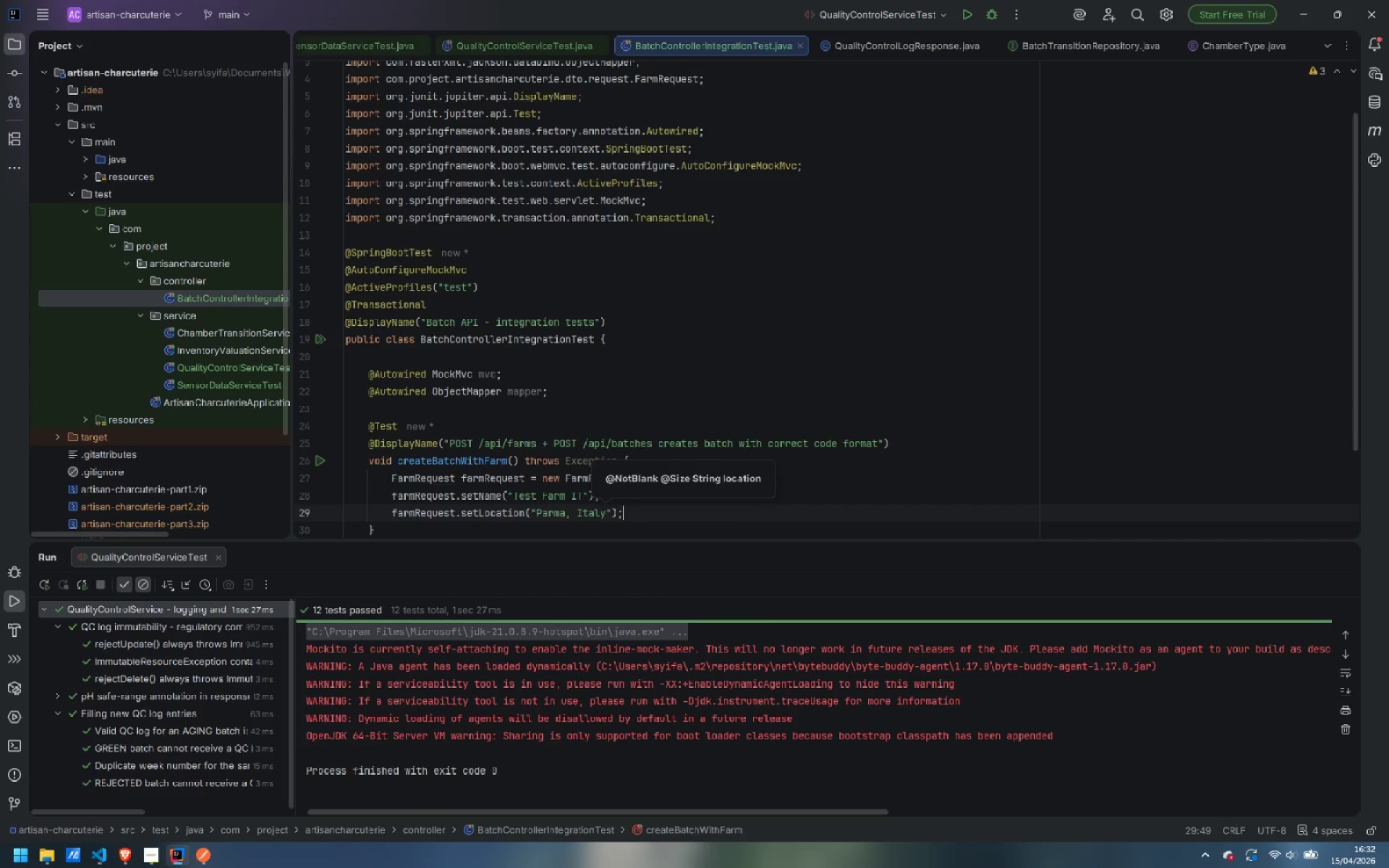 
key(Enter)
 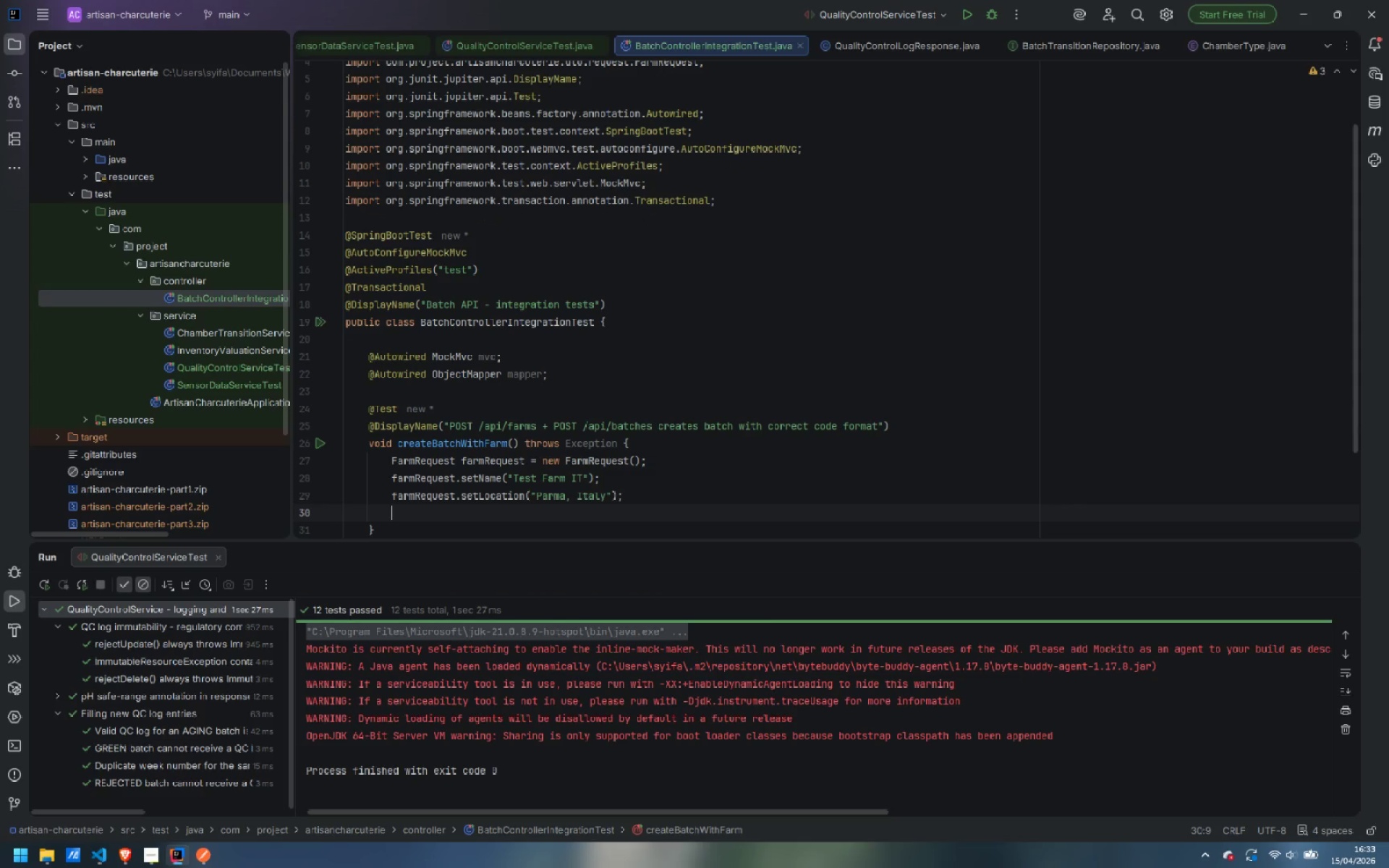 
type(farm)
 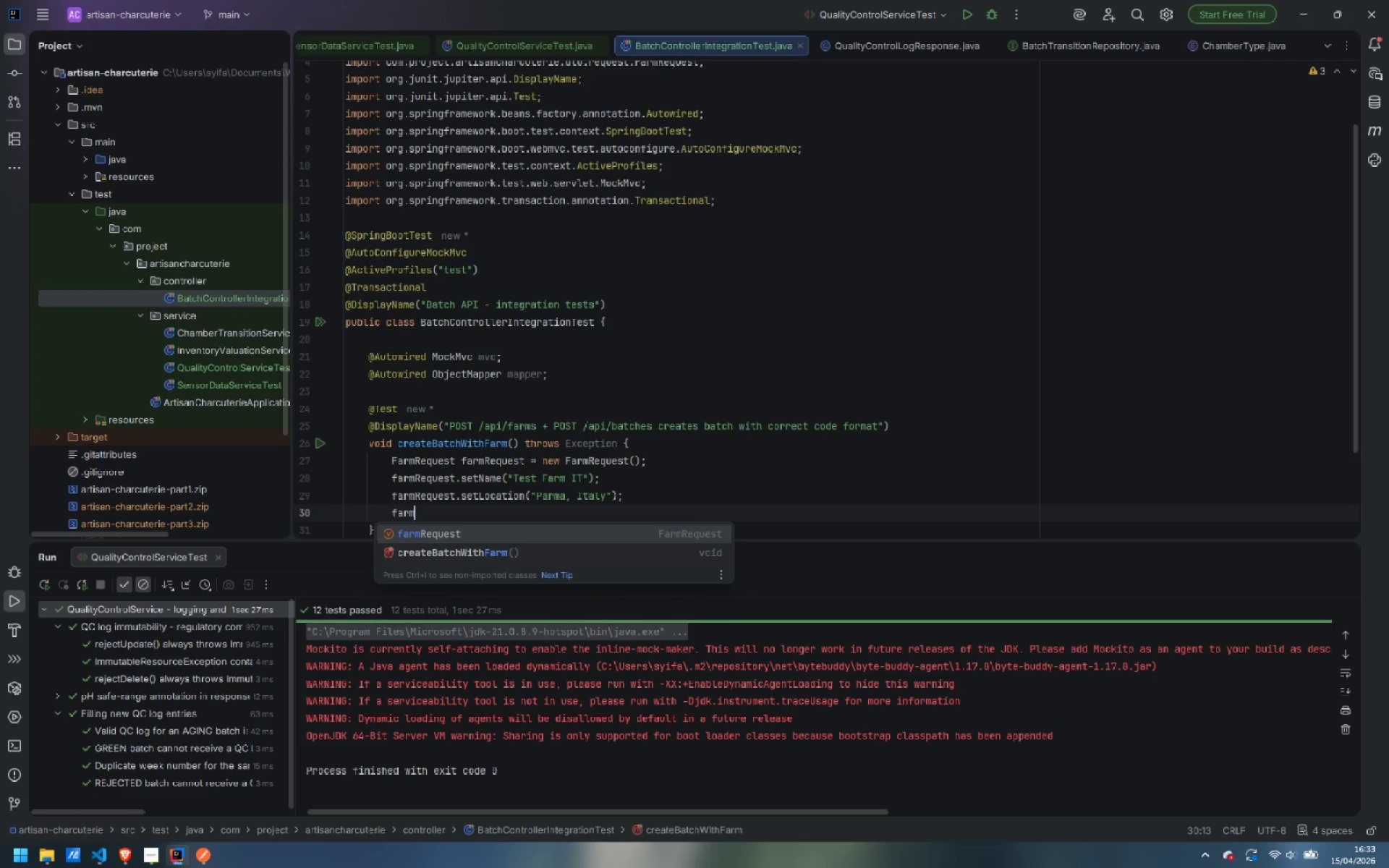 
hold_key(key=ShiftLeft, duration=0.5)
 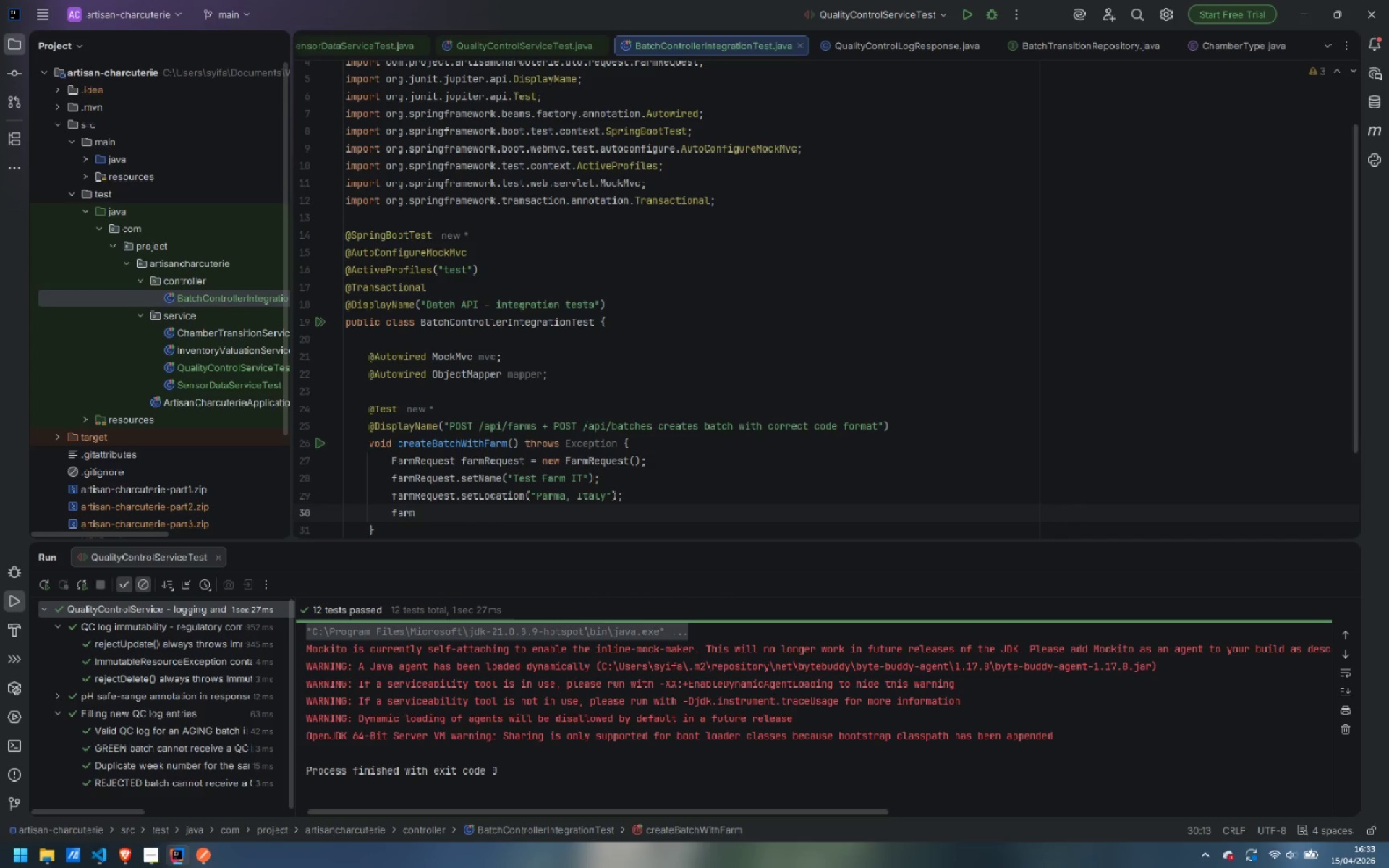 
key(Enter)
 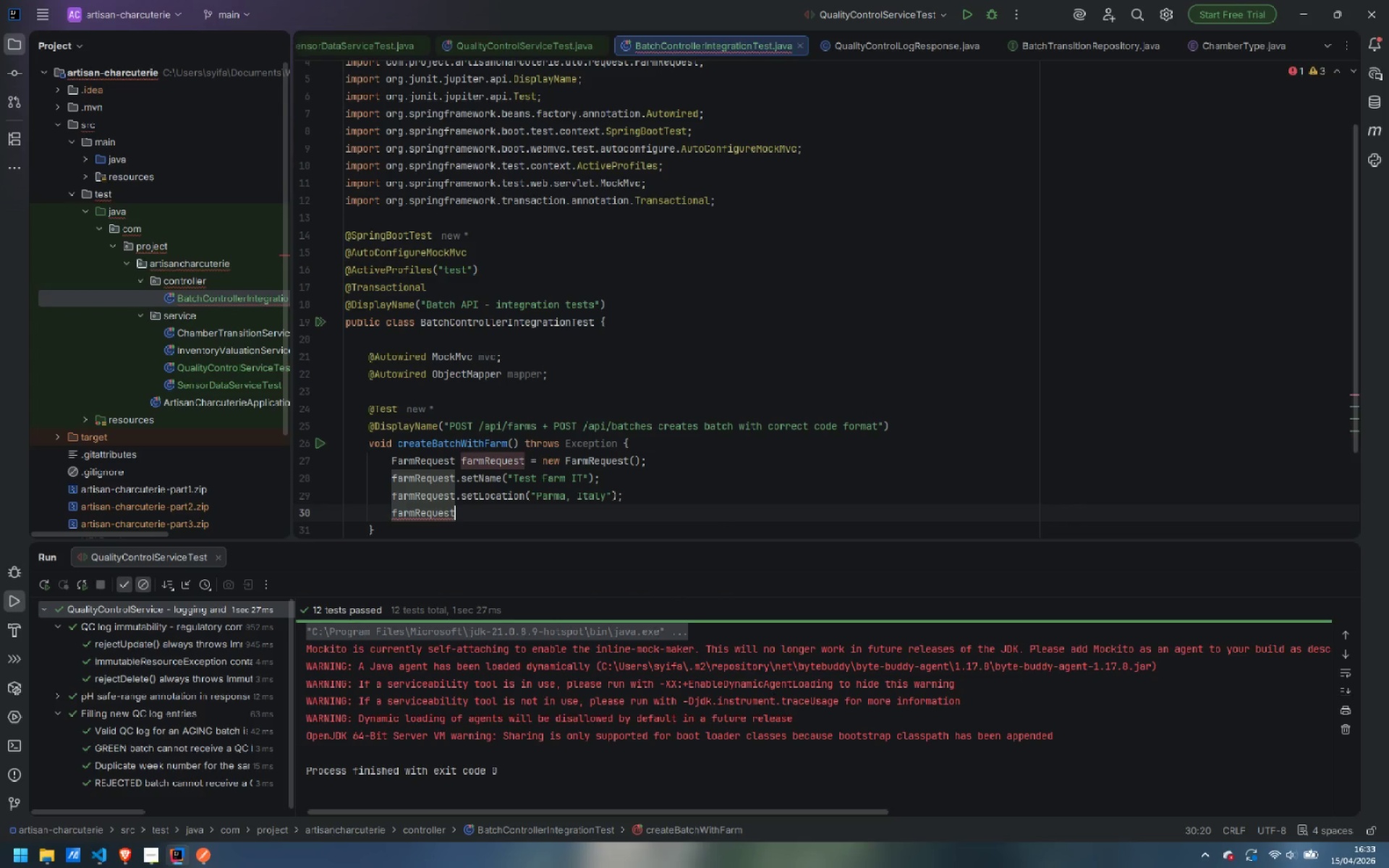 
type(.setBre)
 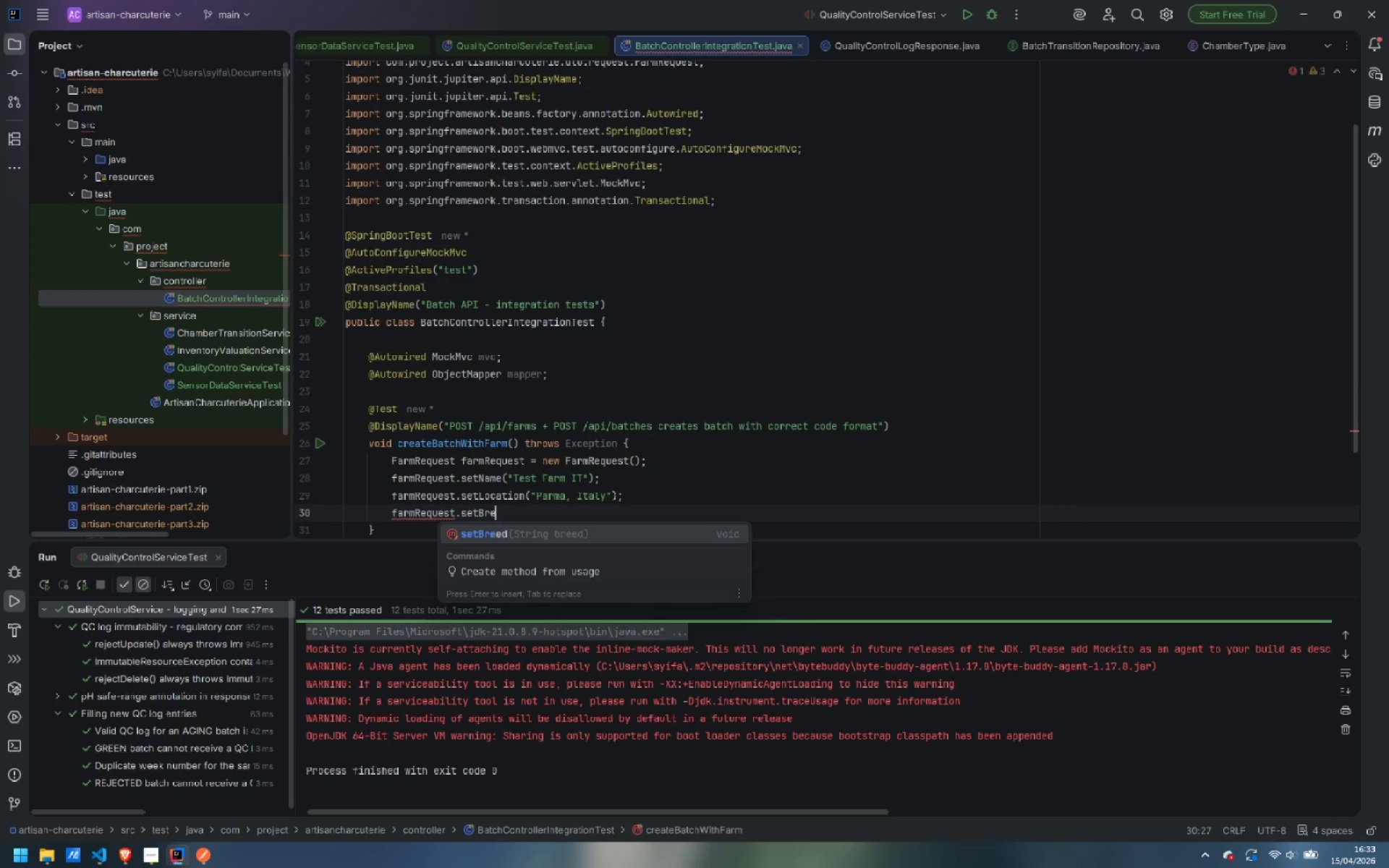 
key(Enter)
 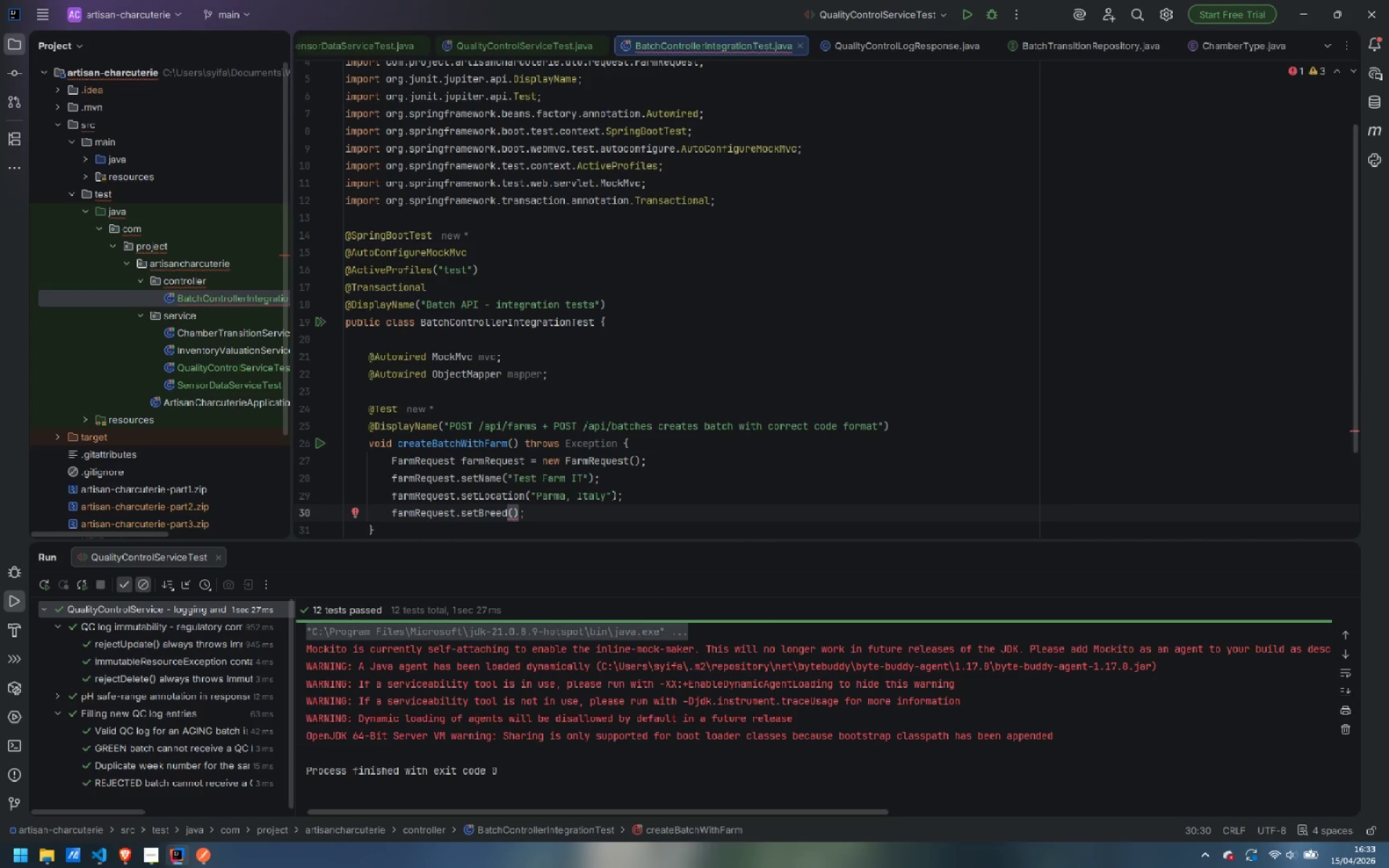 
type(":L)
key(Backspace)
key(Backspace)
type(Large White)
 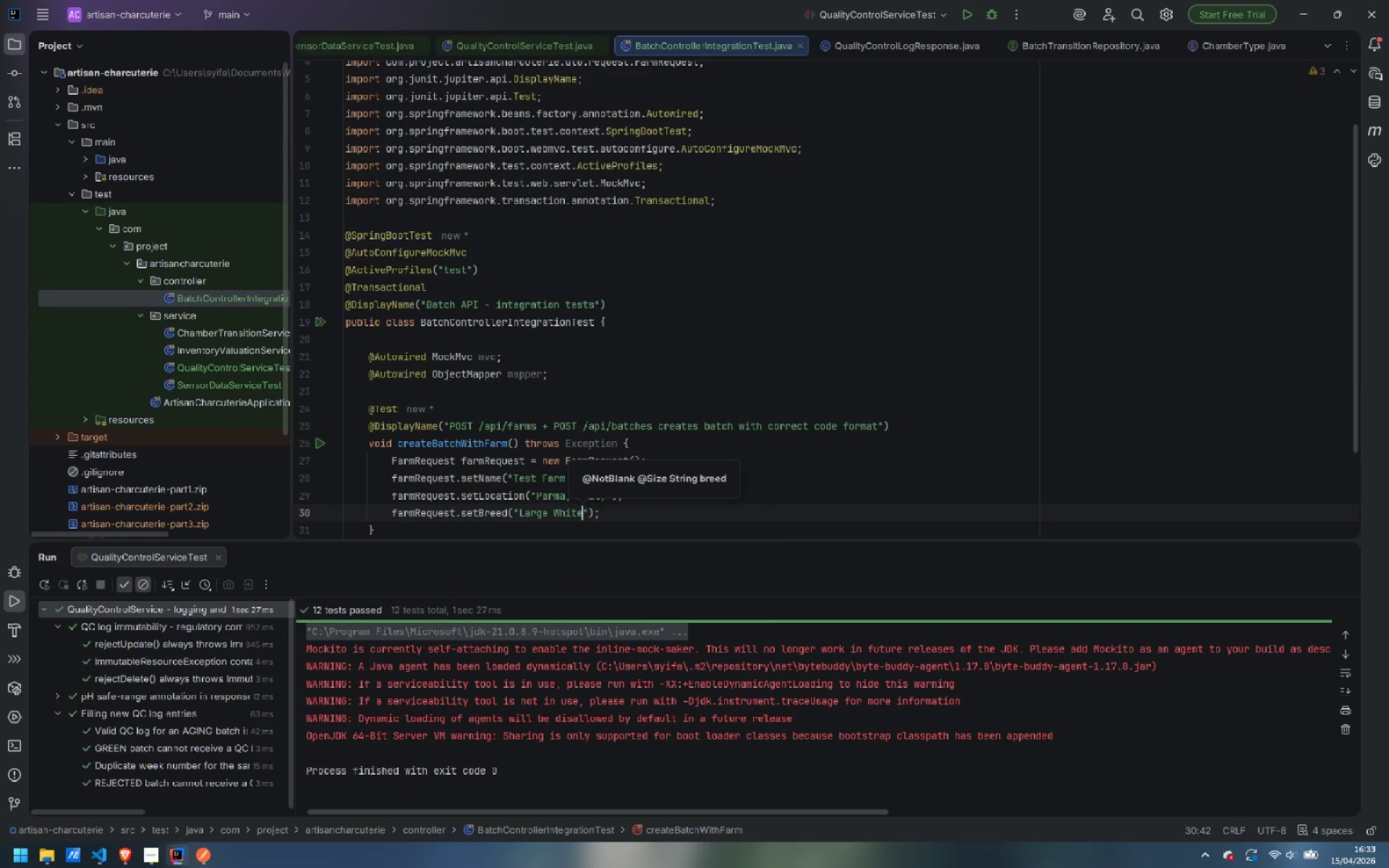 
key(ArrowRight)
 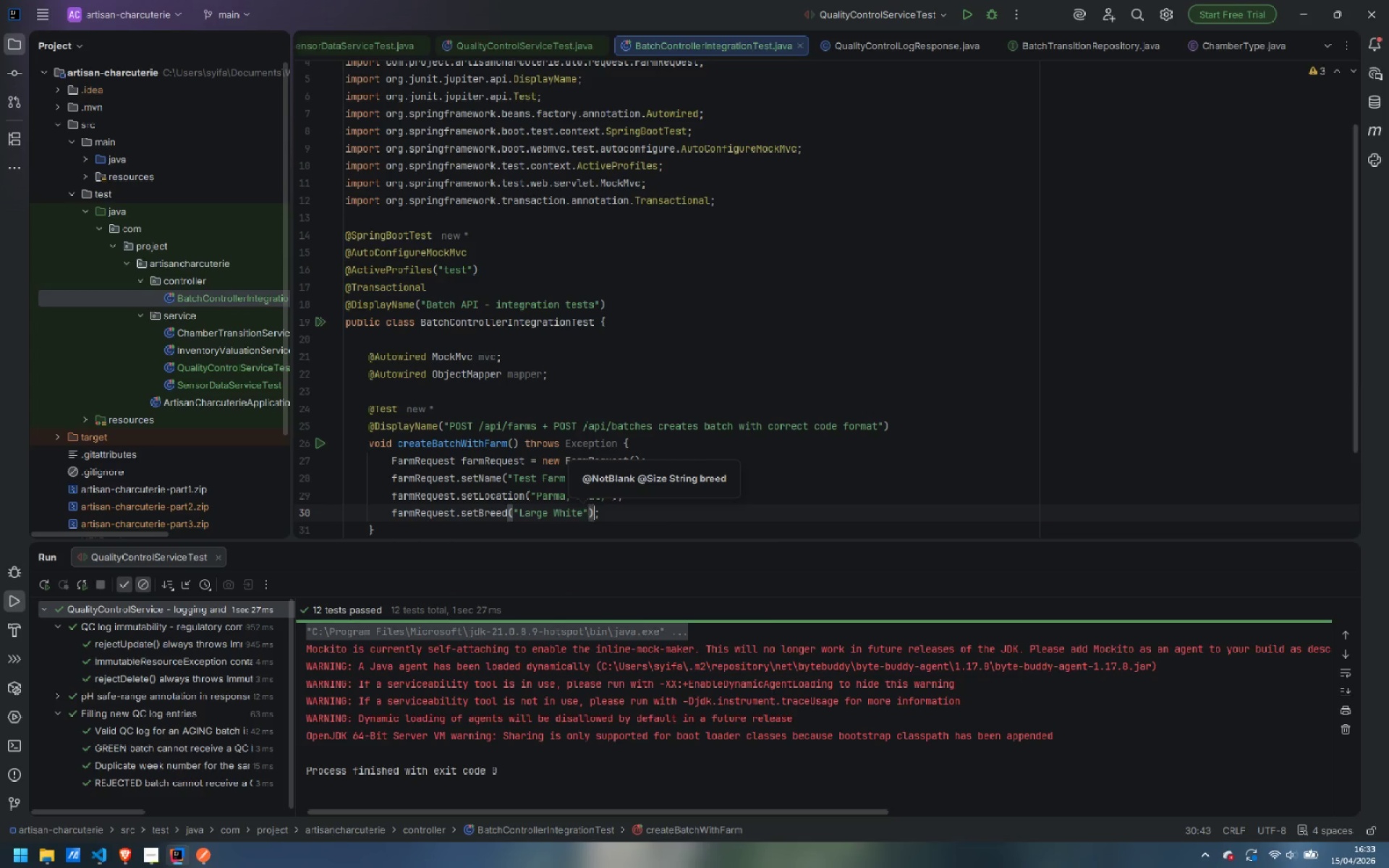 
key(ArrowRight)
 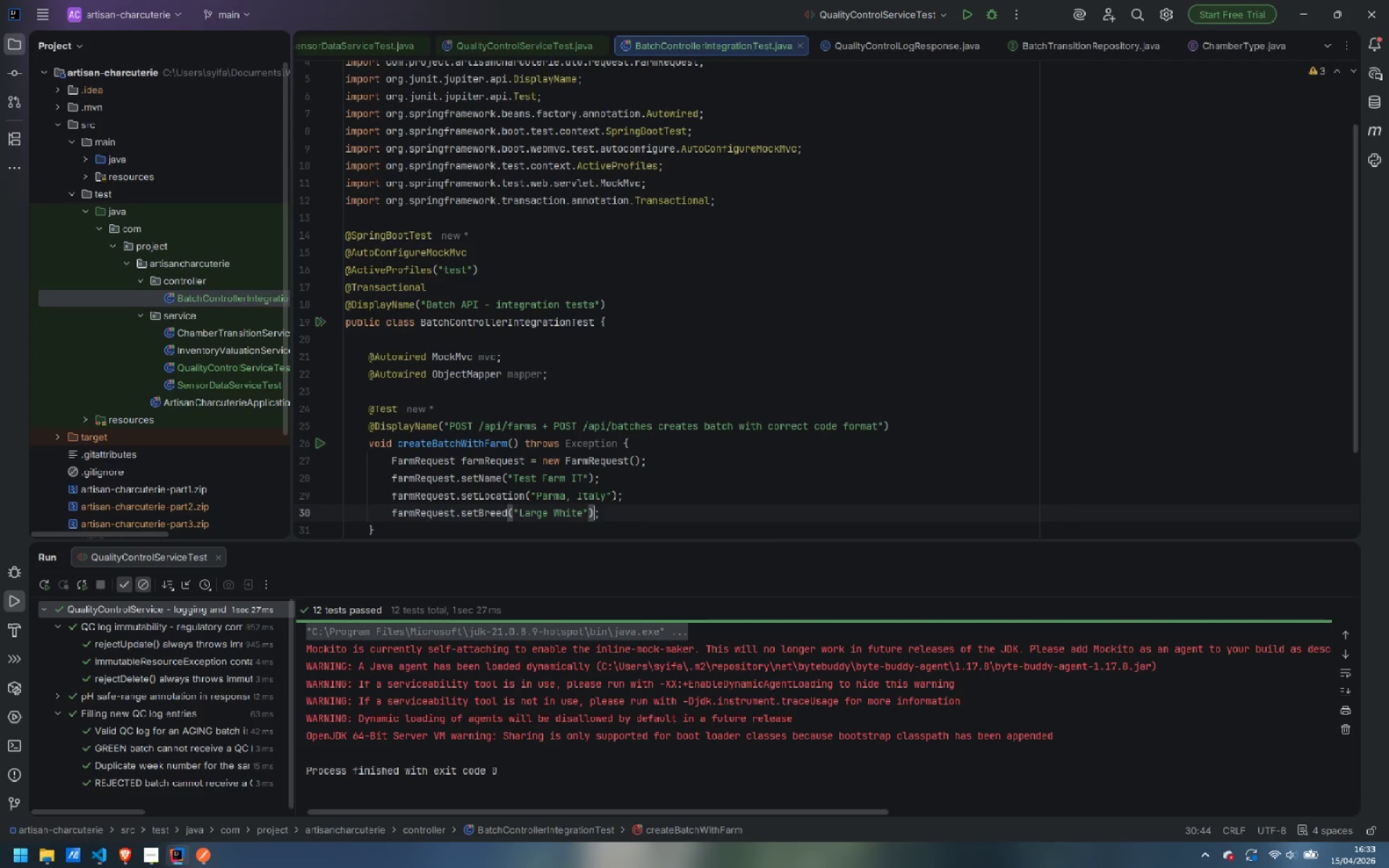 
key(ArrowRight)
 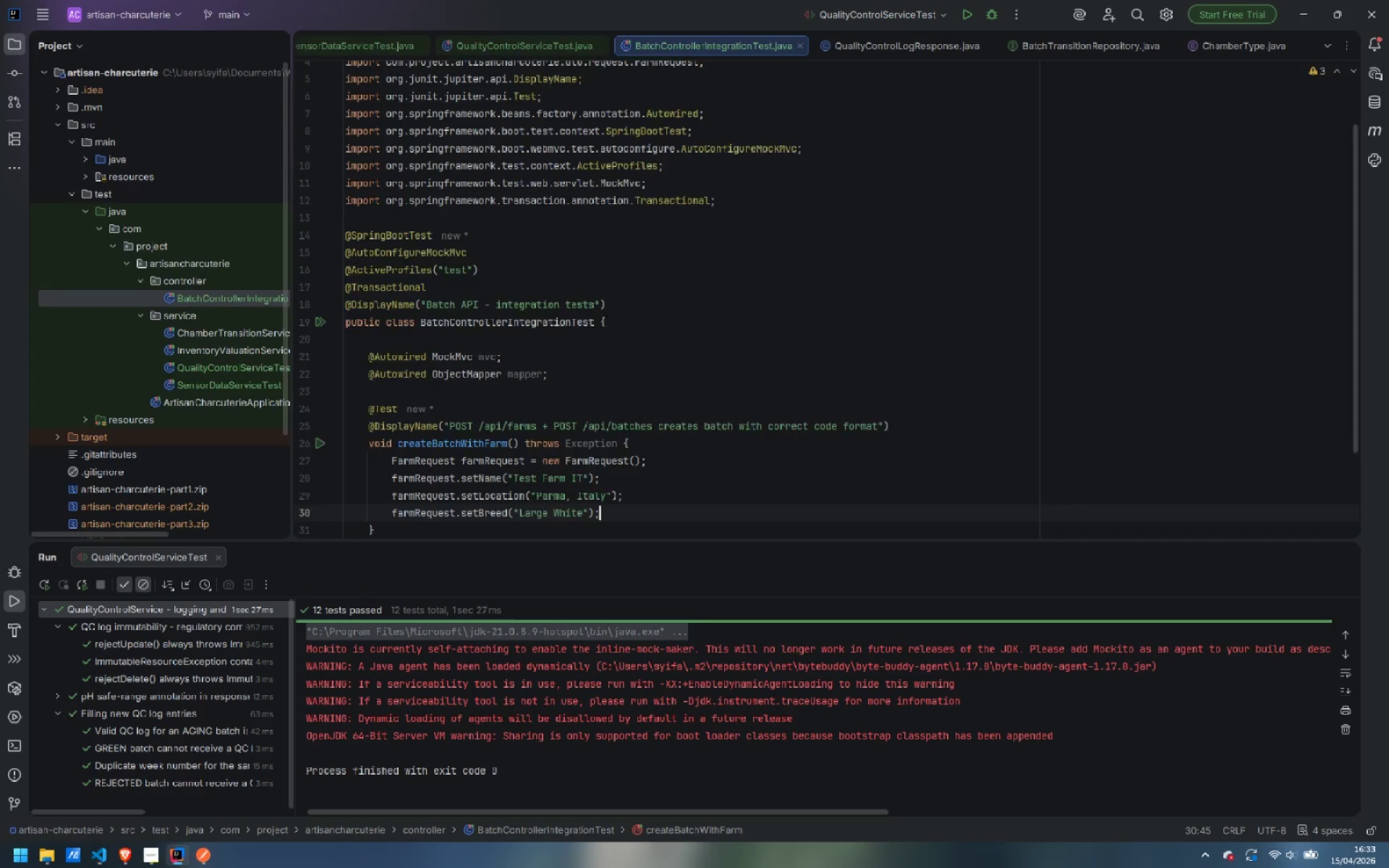 
key(Enter)
 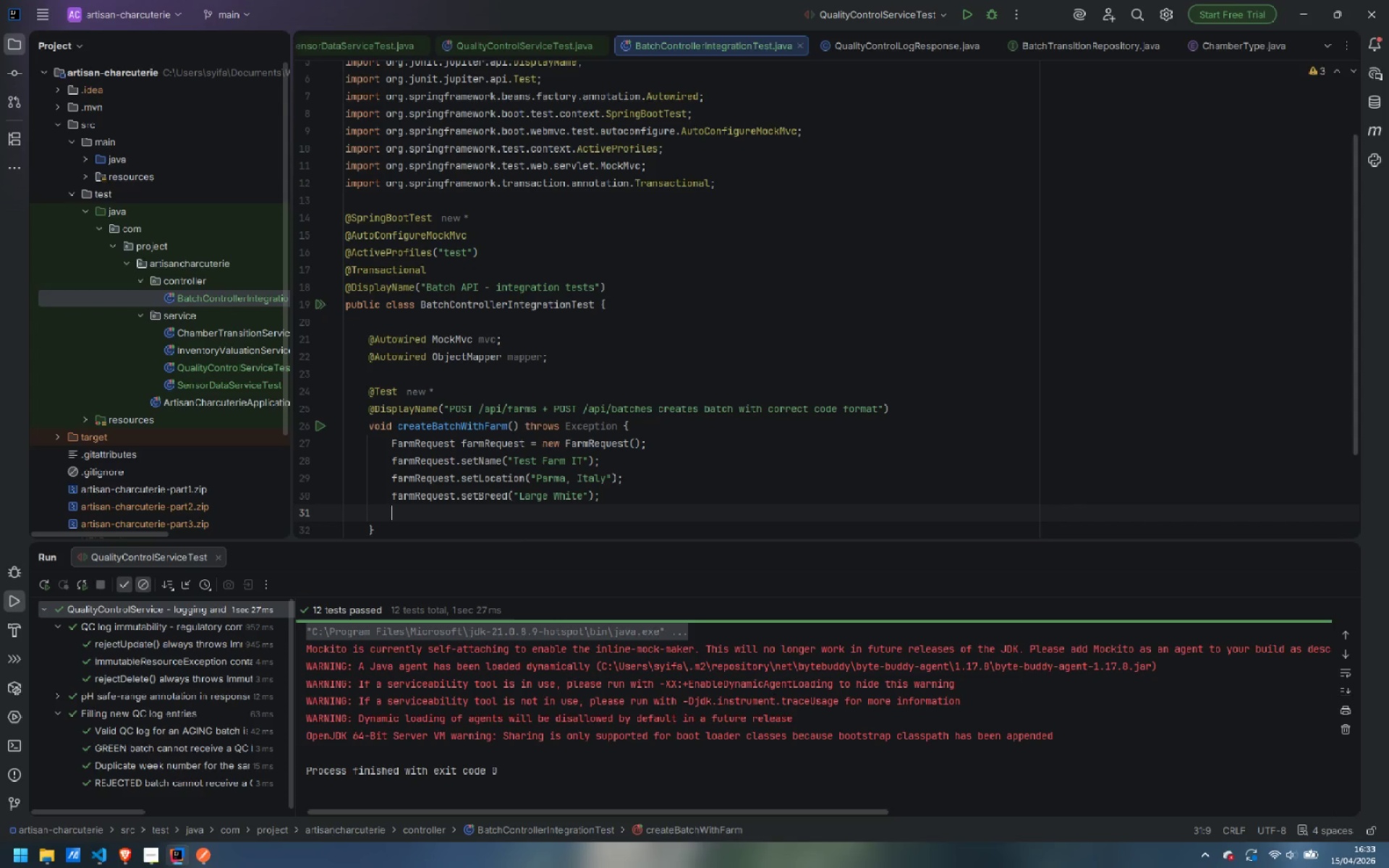 
type(farm)
 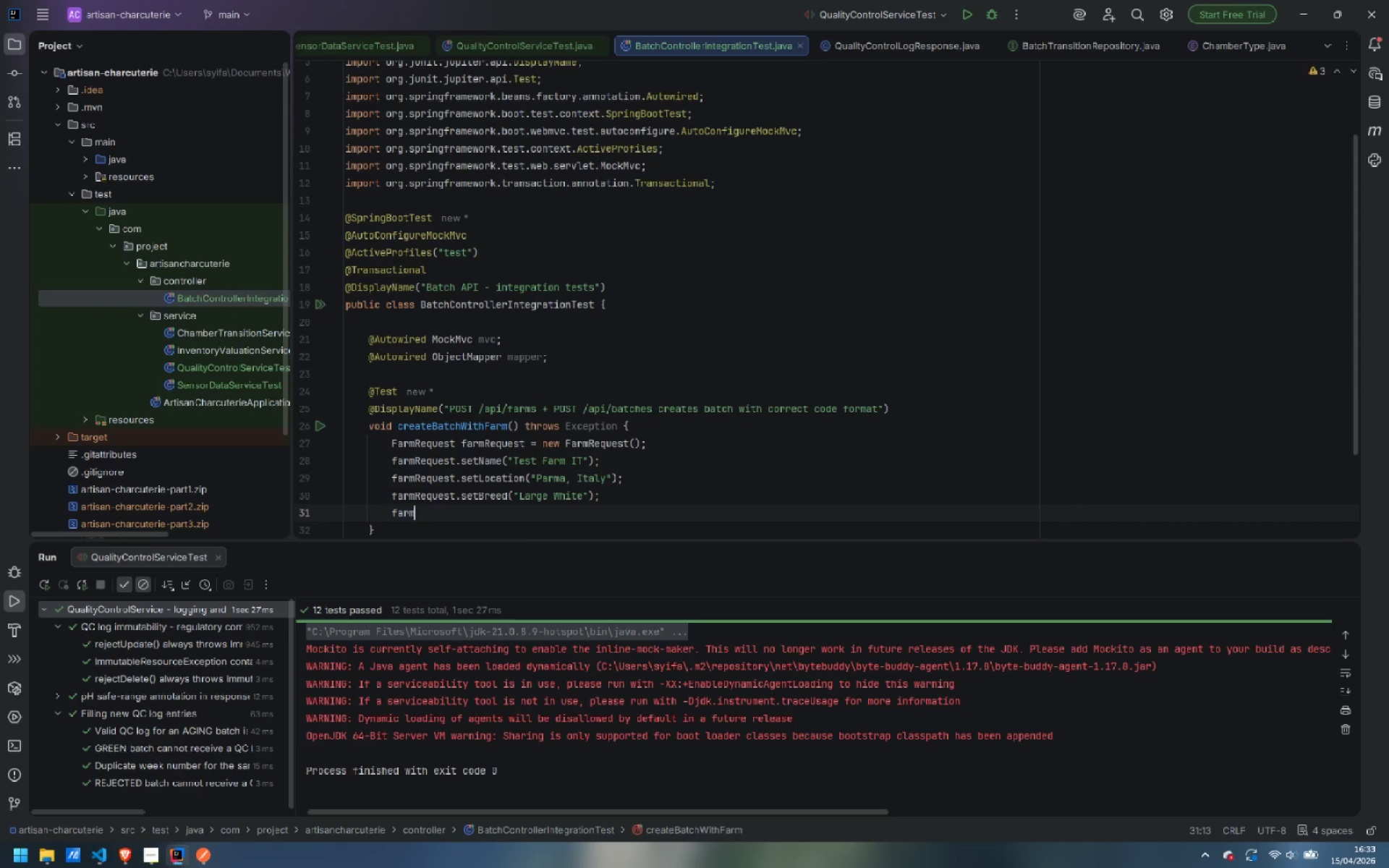 
key(Enter)
 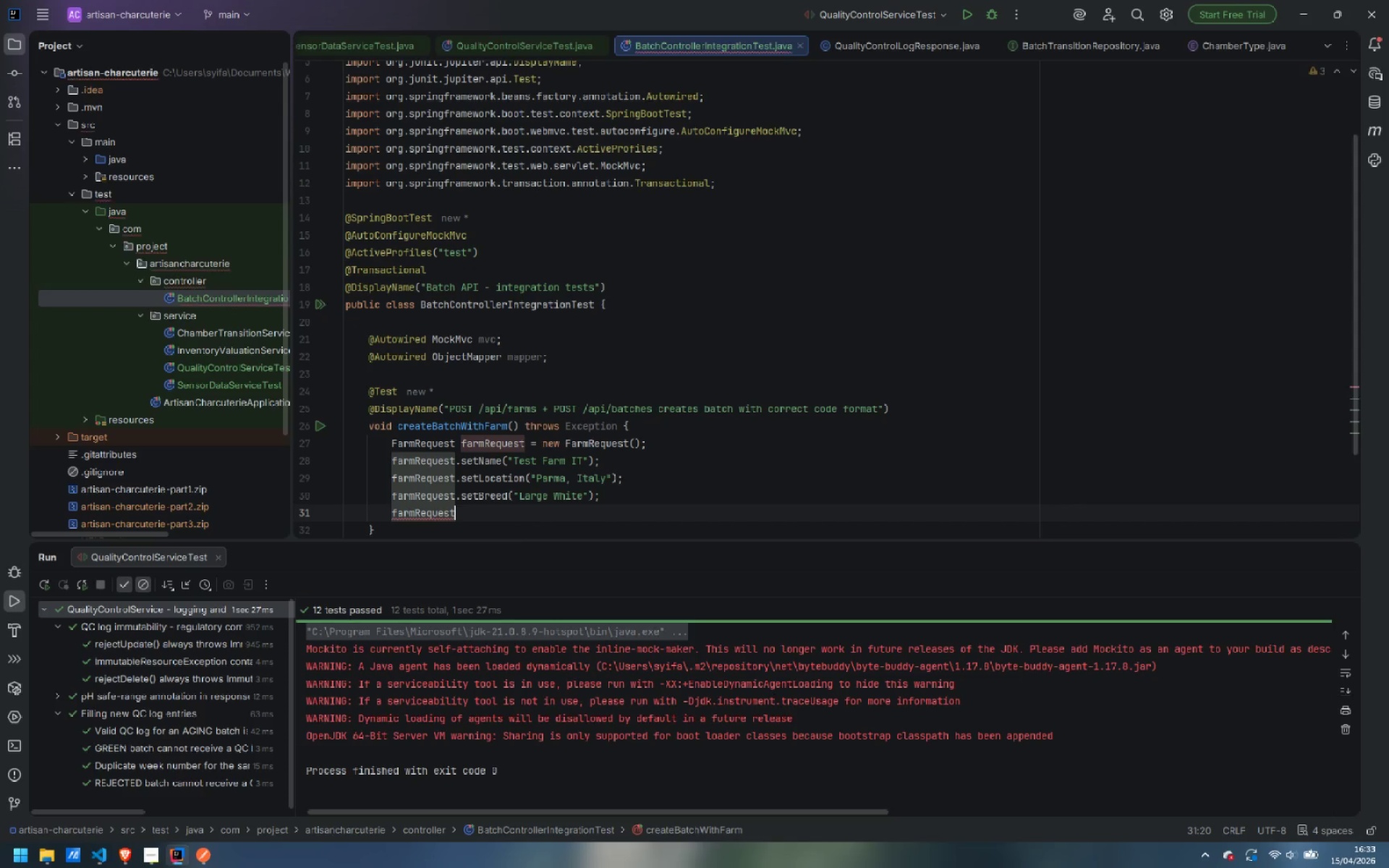 
type(.setCont)
 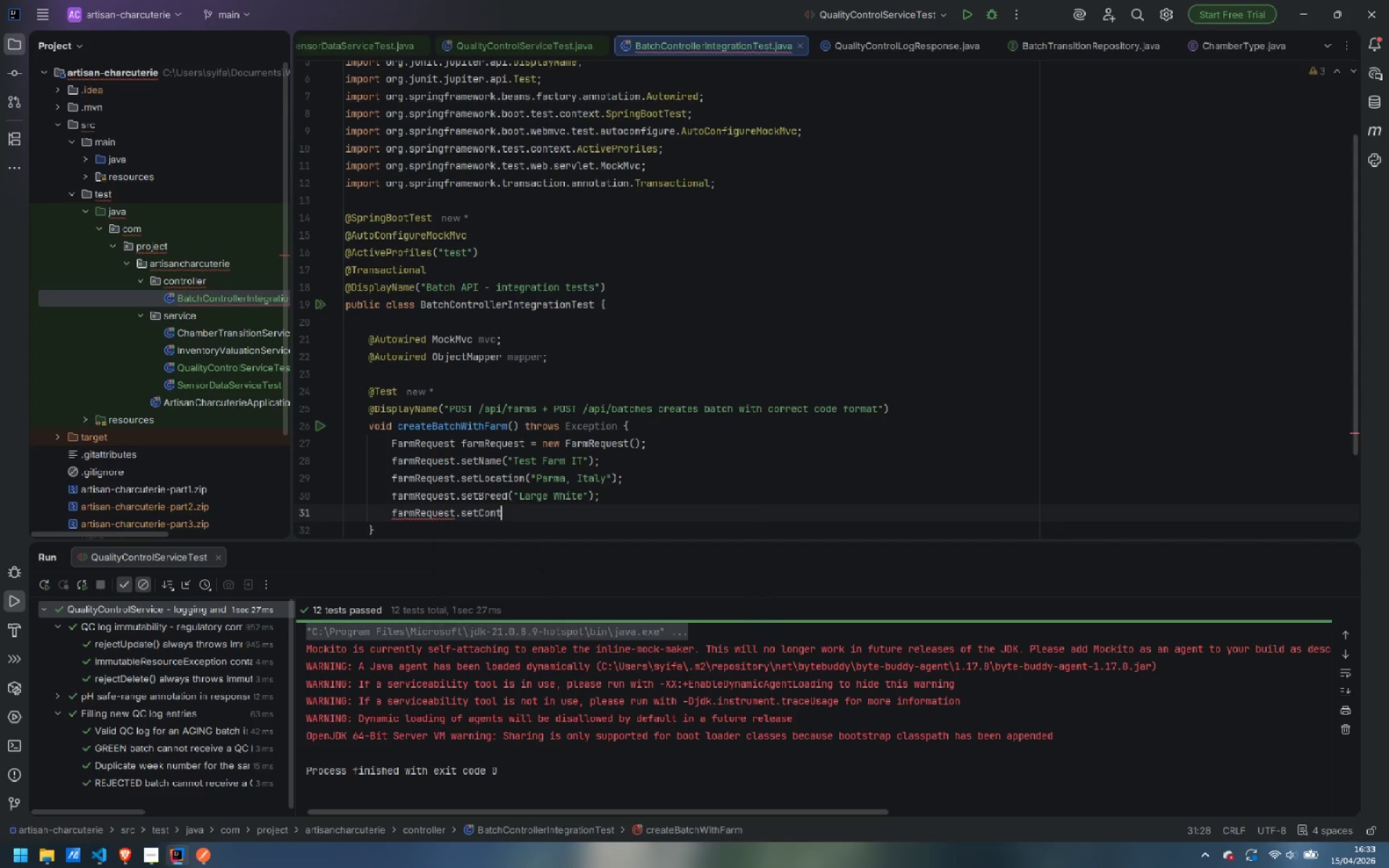 
key(Enter)
 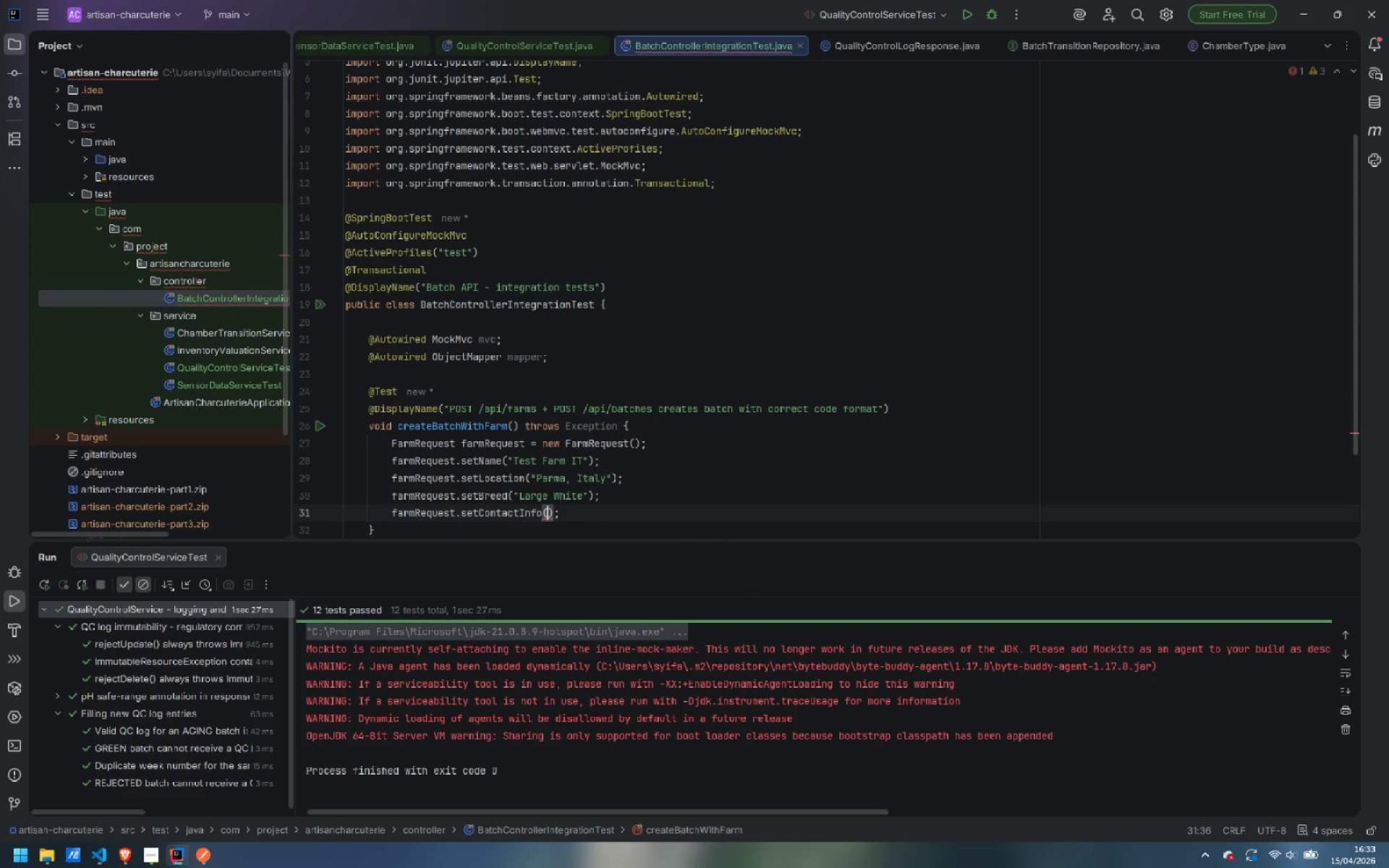 
type("test@farm.it)
 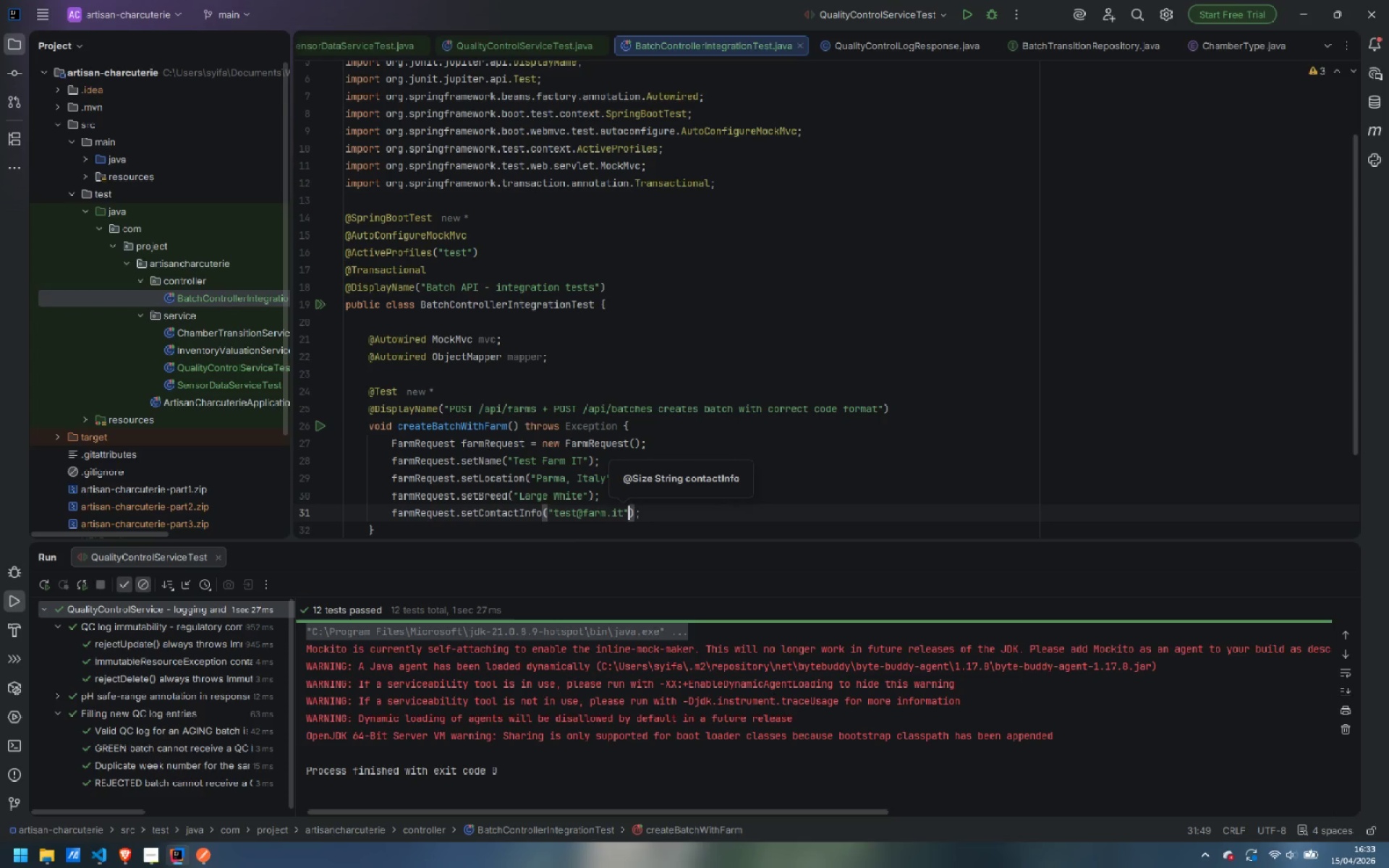 
key(ArrowRight)
 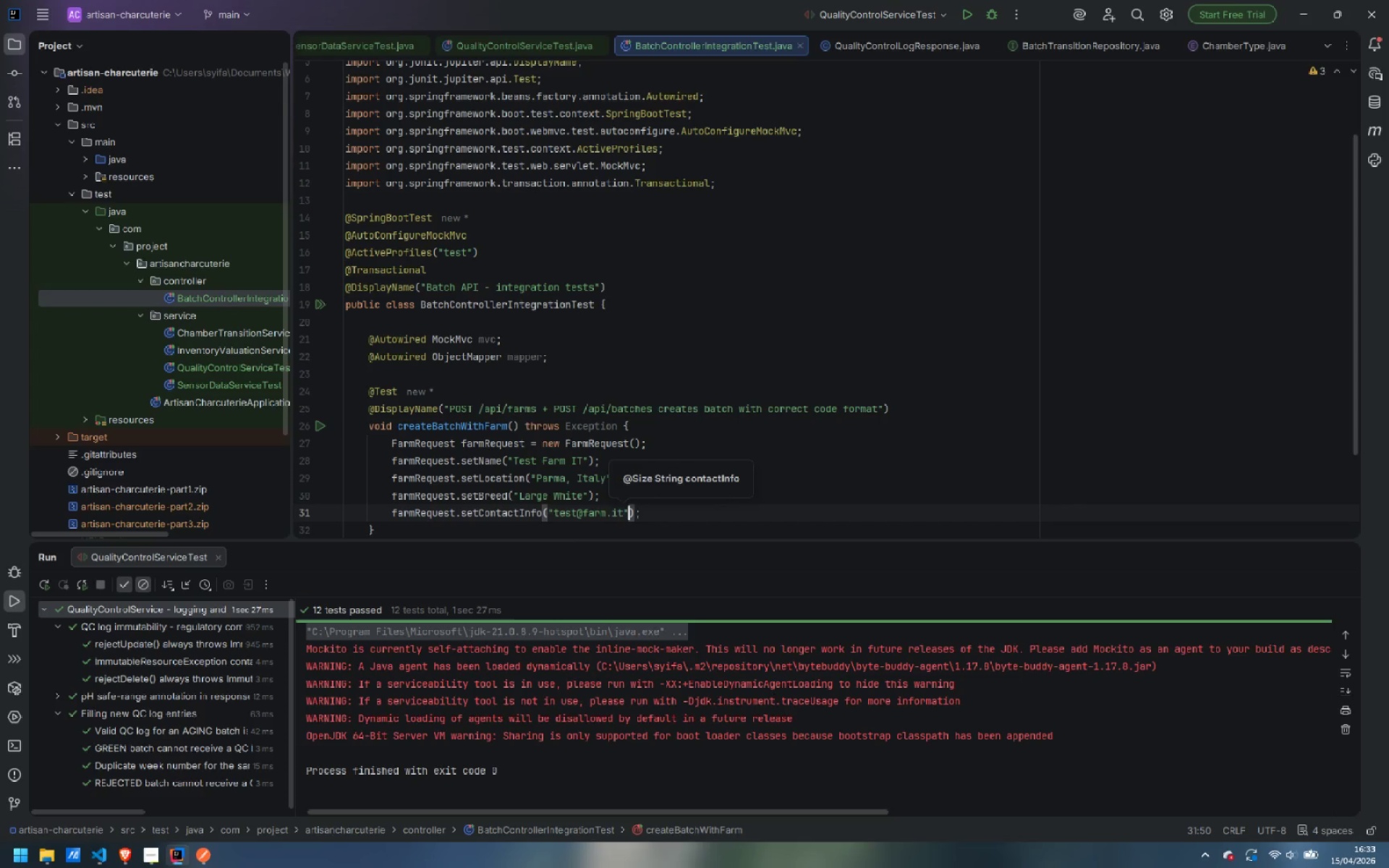 
key(ArrowRight)
 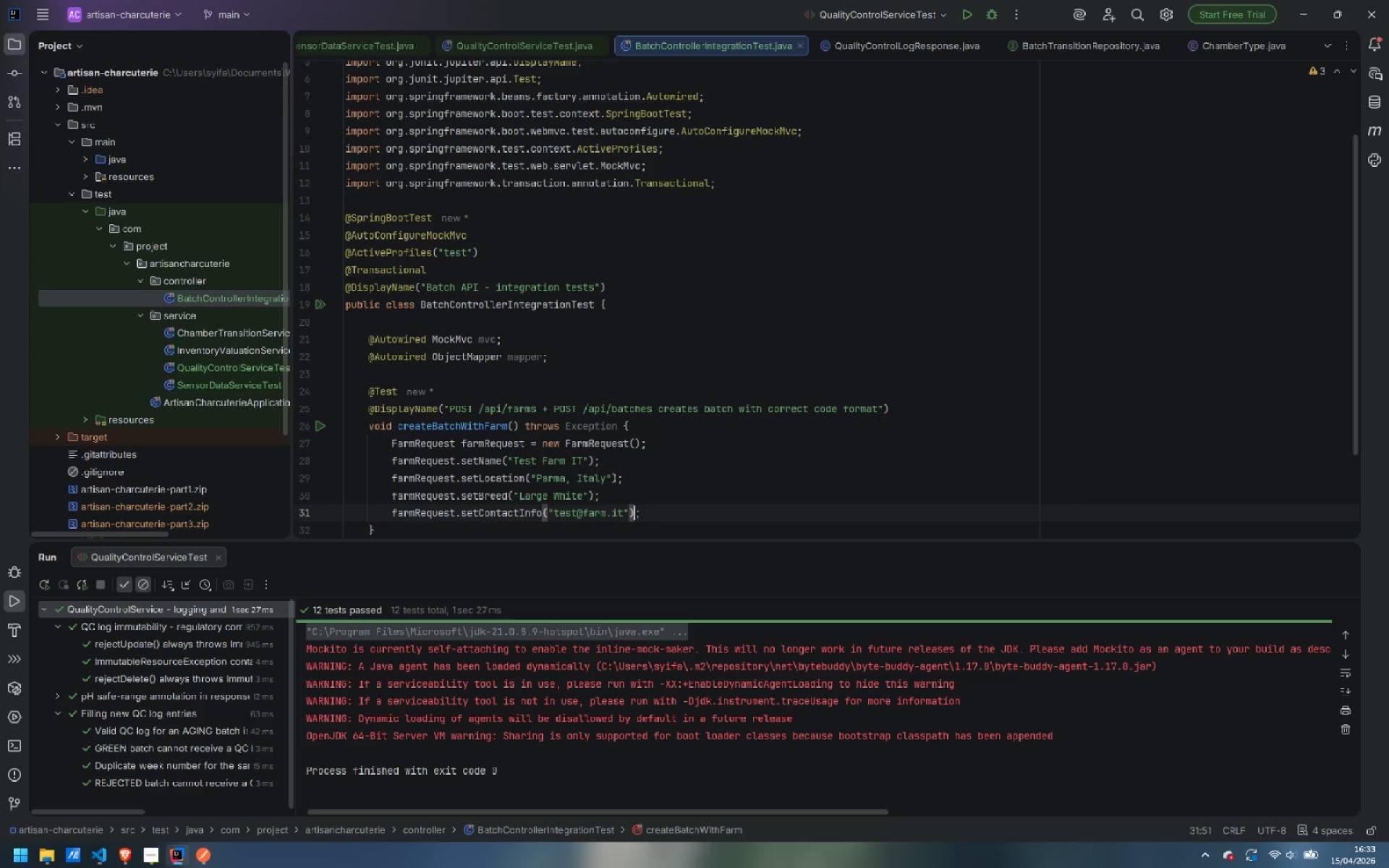 
key(ArrowRight)
 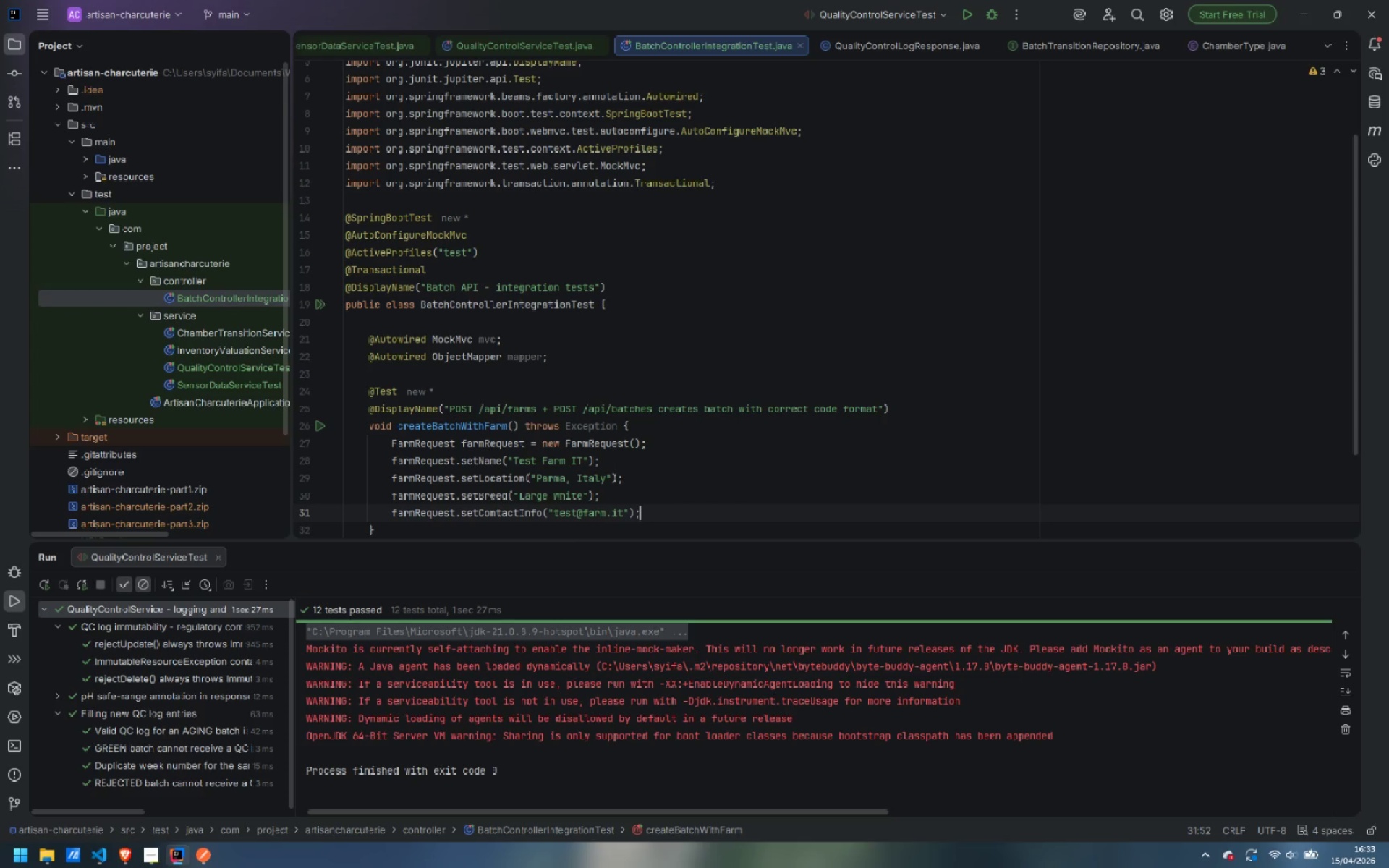 
key(Enter)
 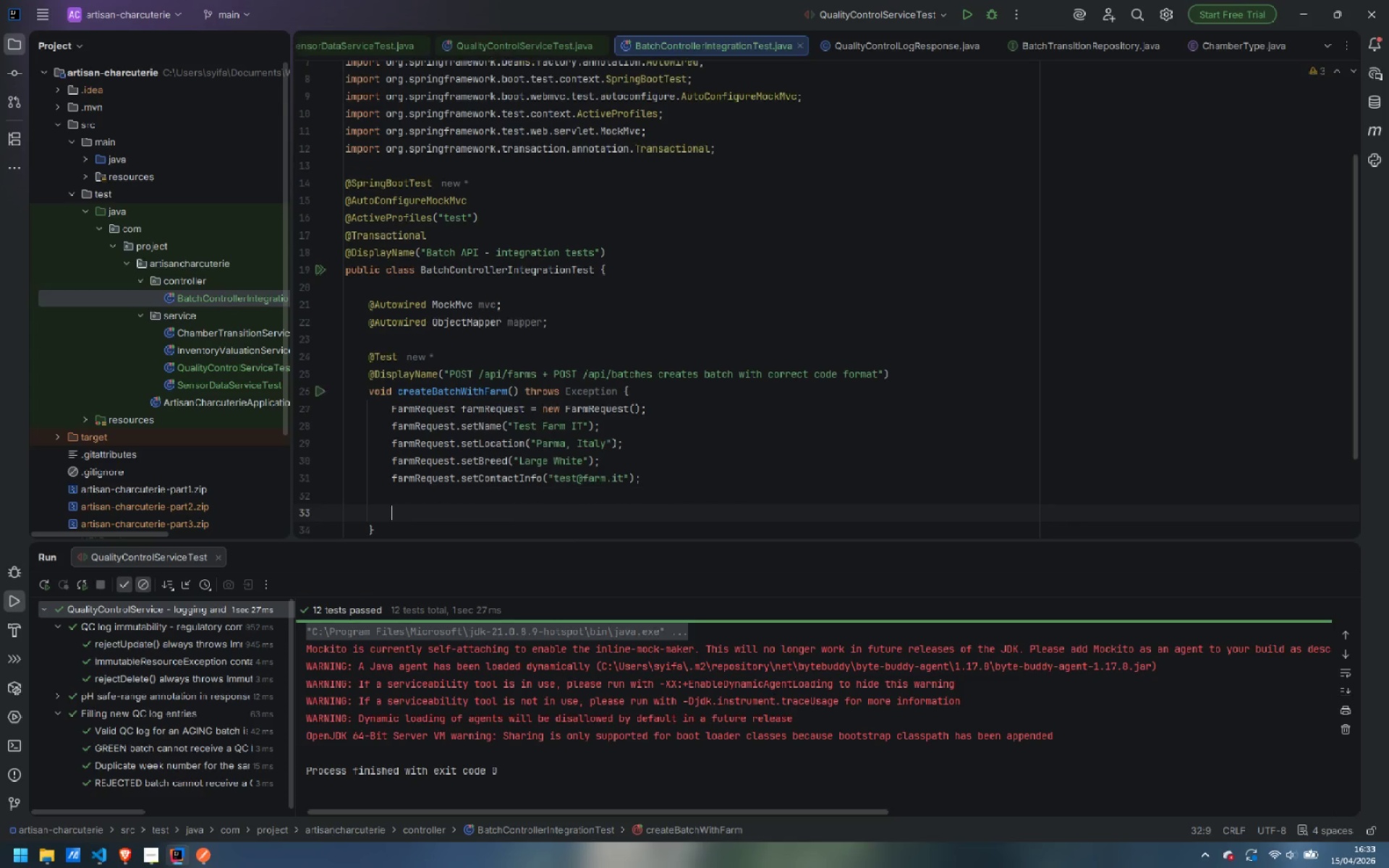 
key(Enter)
 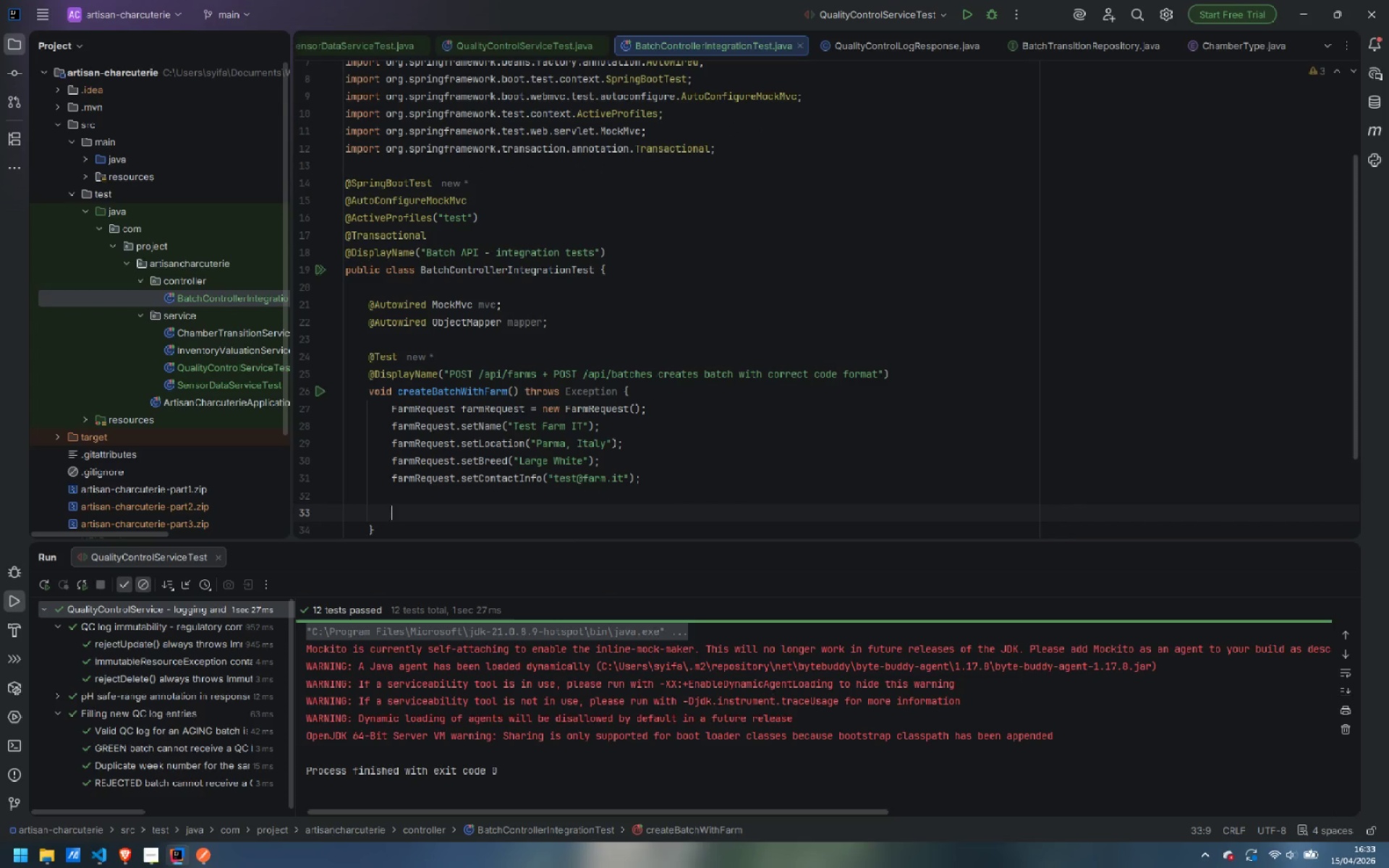 
type(String farm )
key(Backspace)
type(Json = mvc.perform)
 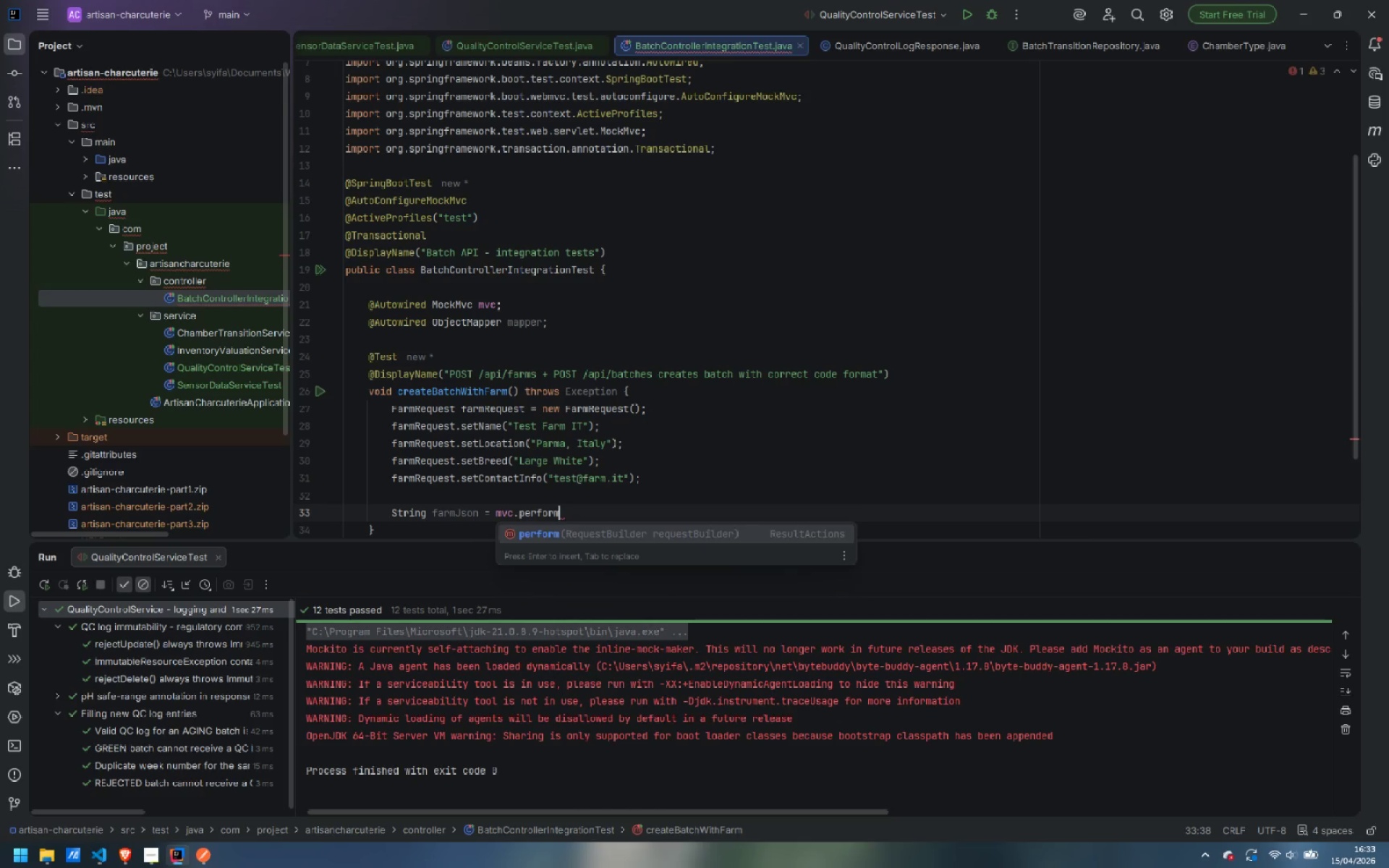 
key(Enter)
 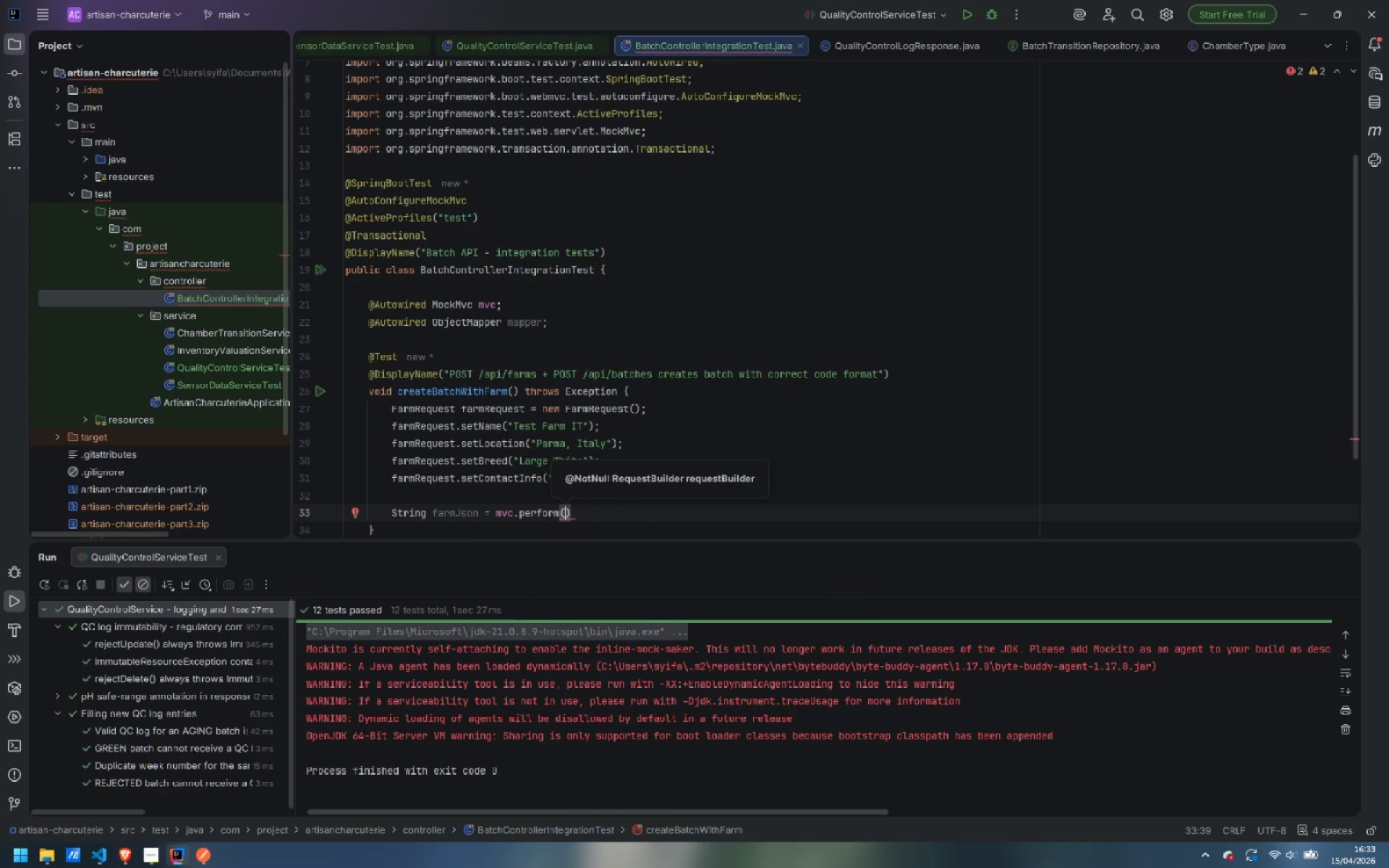 
type(post)
 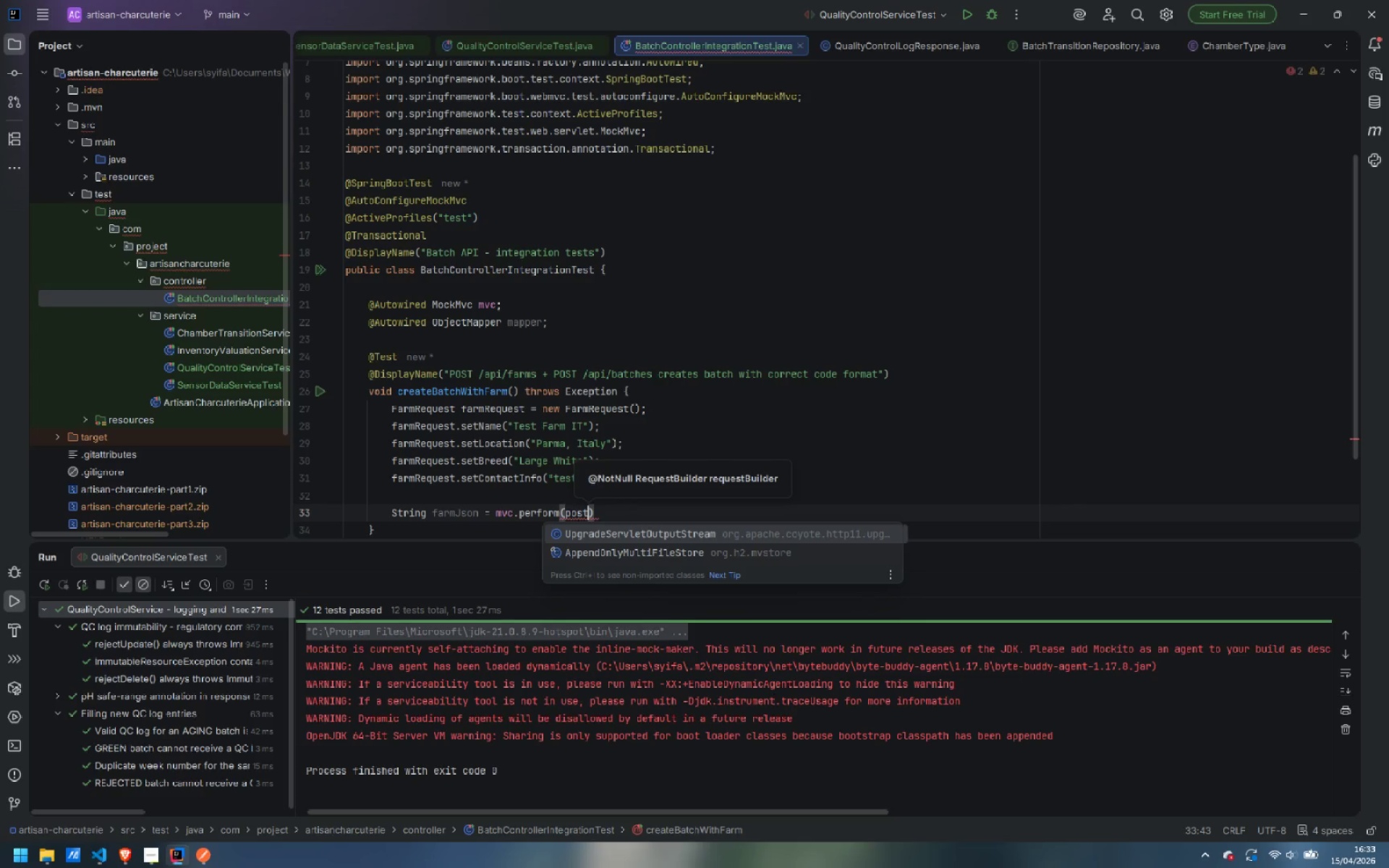 
wait(16.97)
 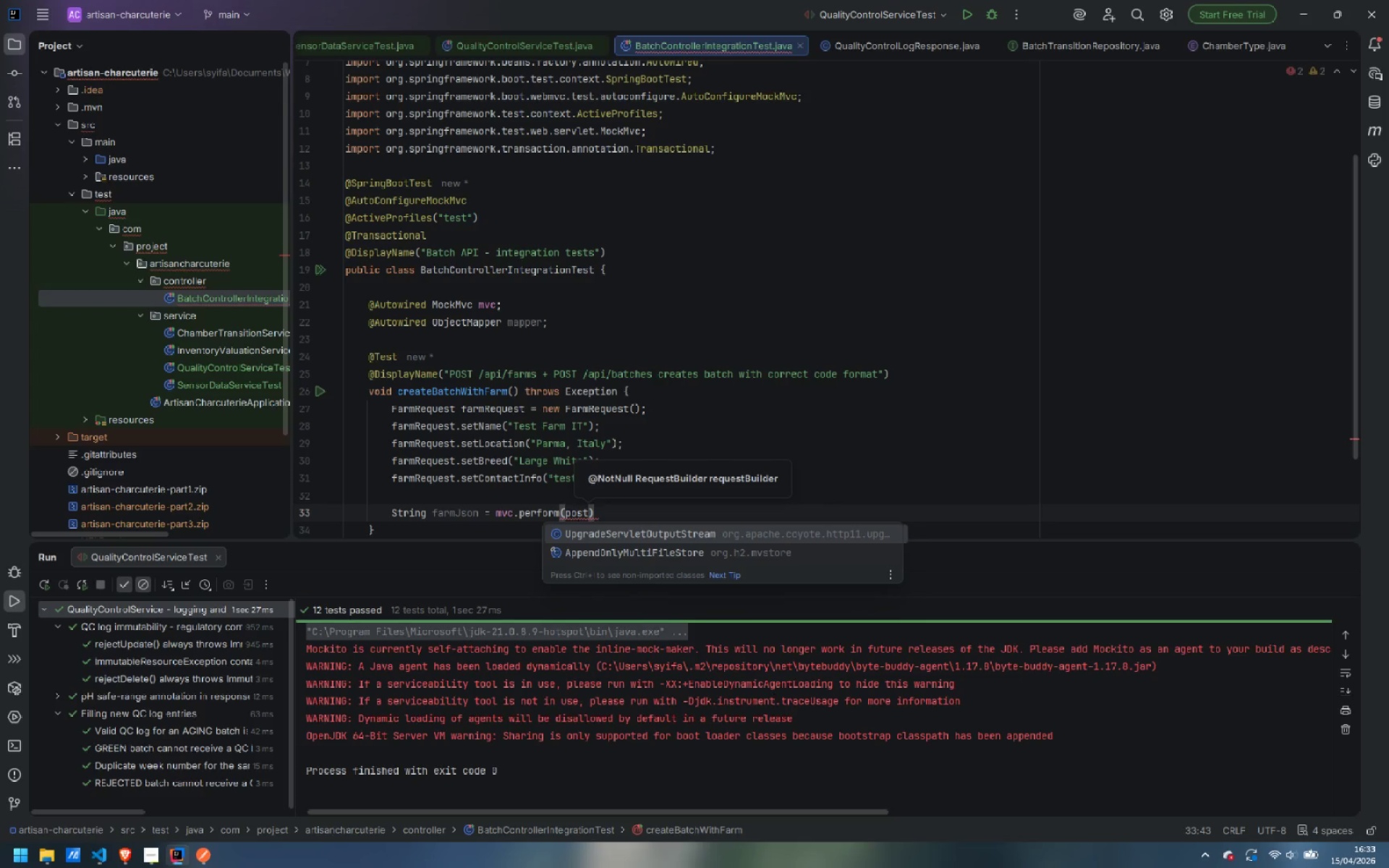 
key(Shift+9)
 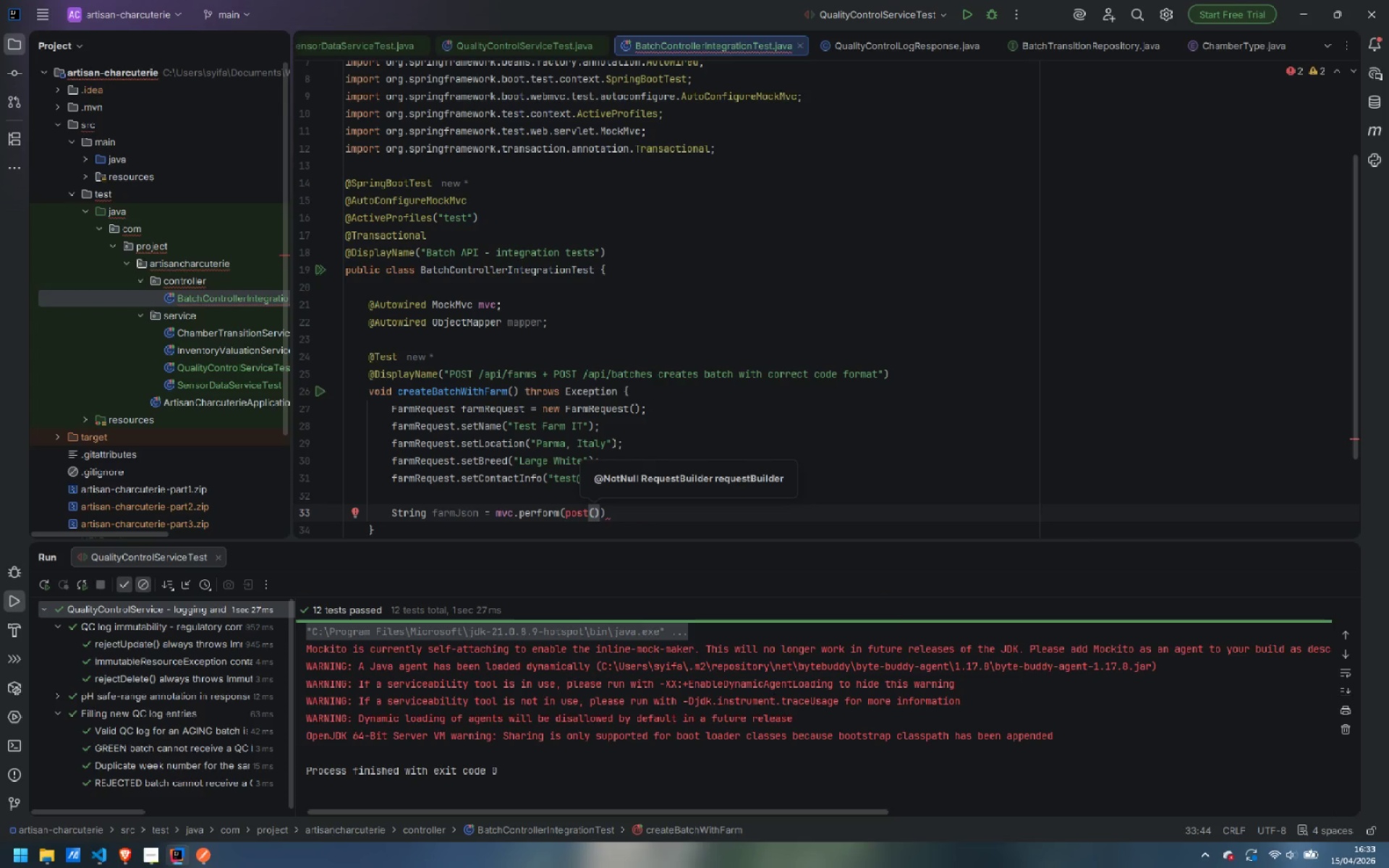 
type("/api/farms)
 